 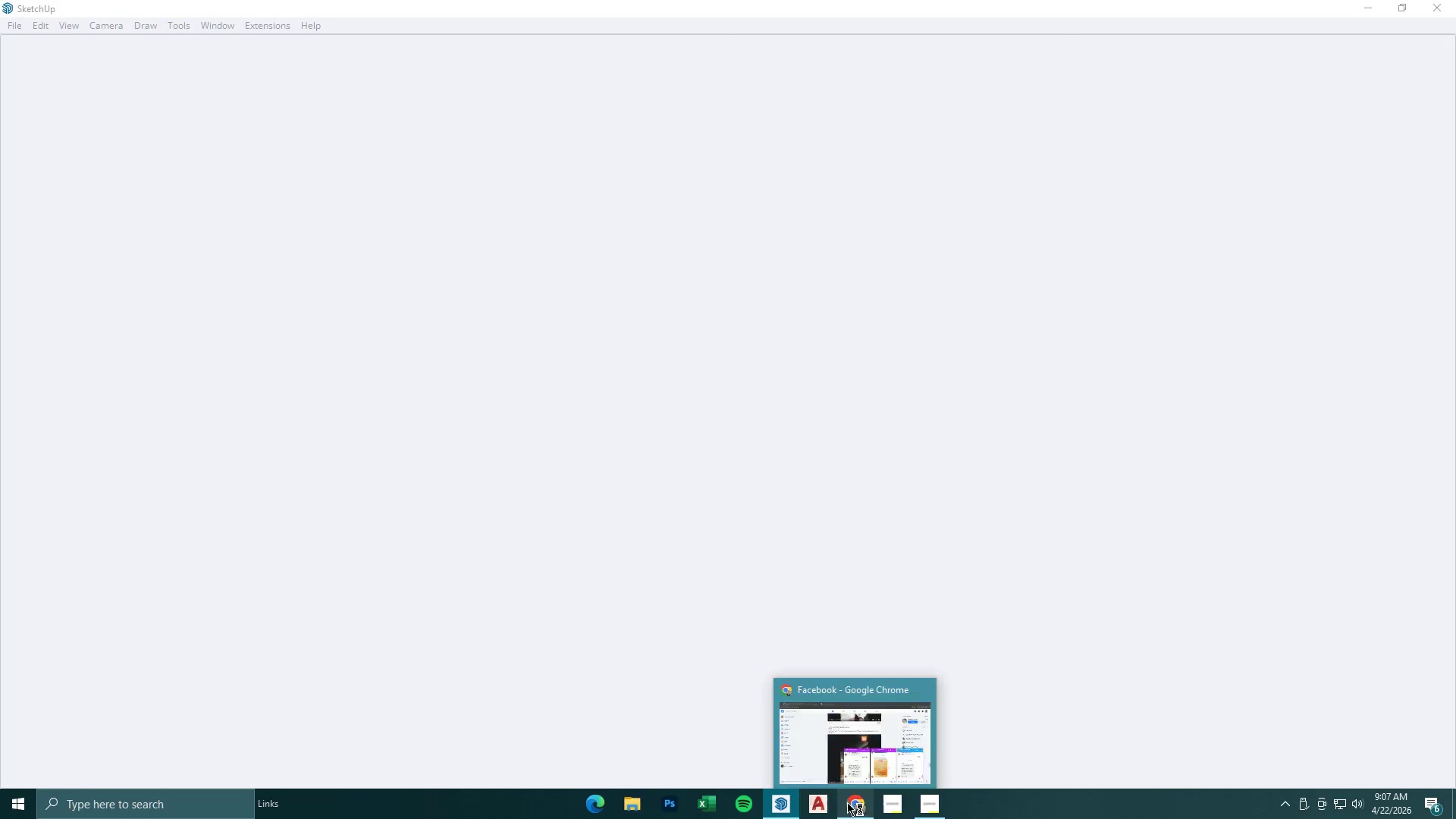 
left_click([852, 802])
 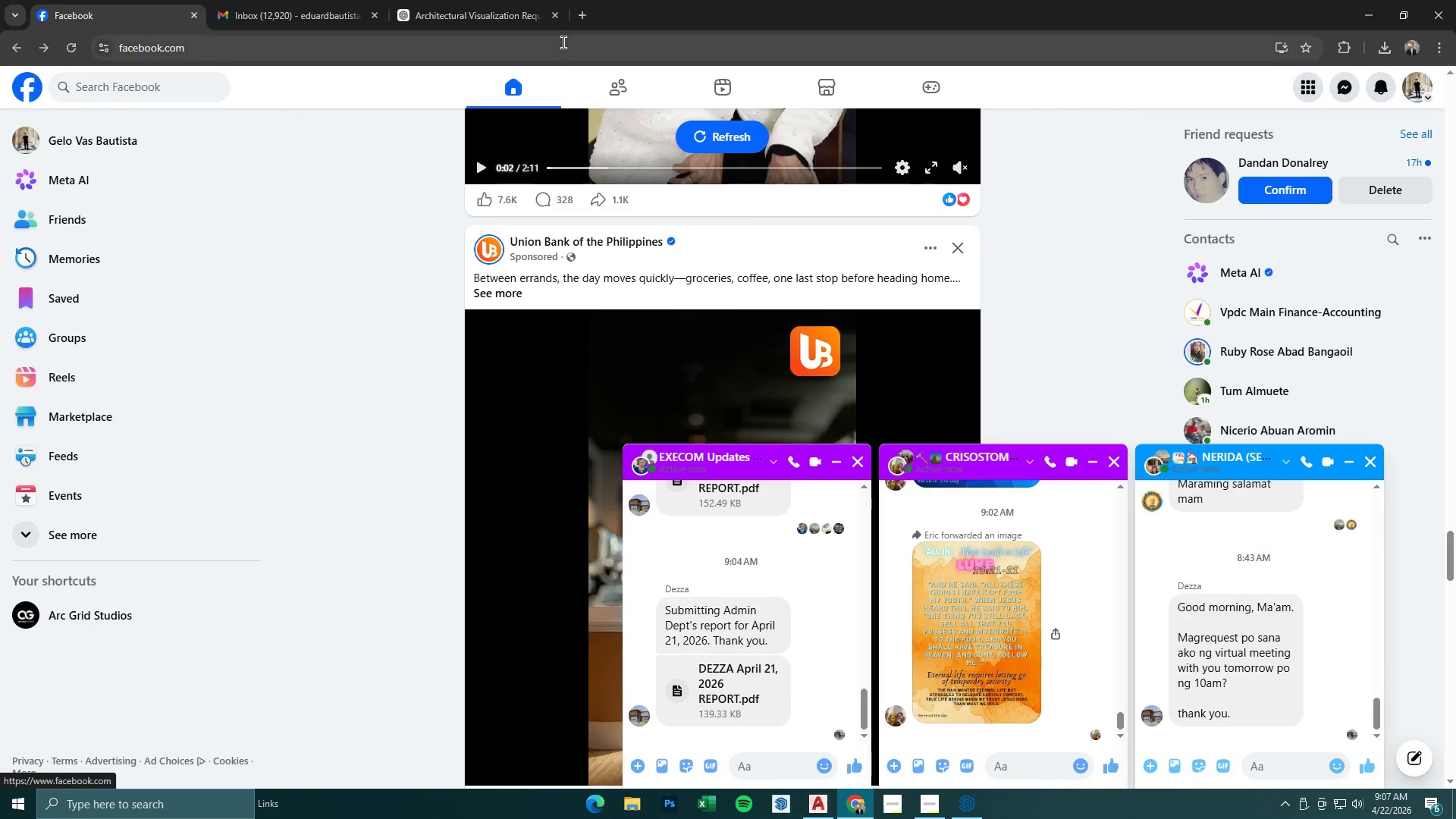 
double_click([600, 55])
 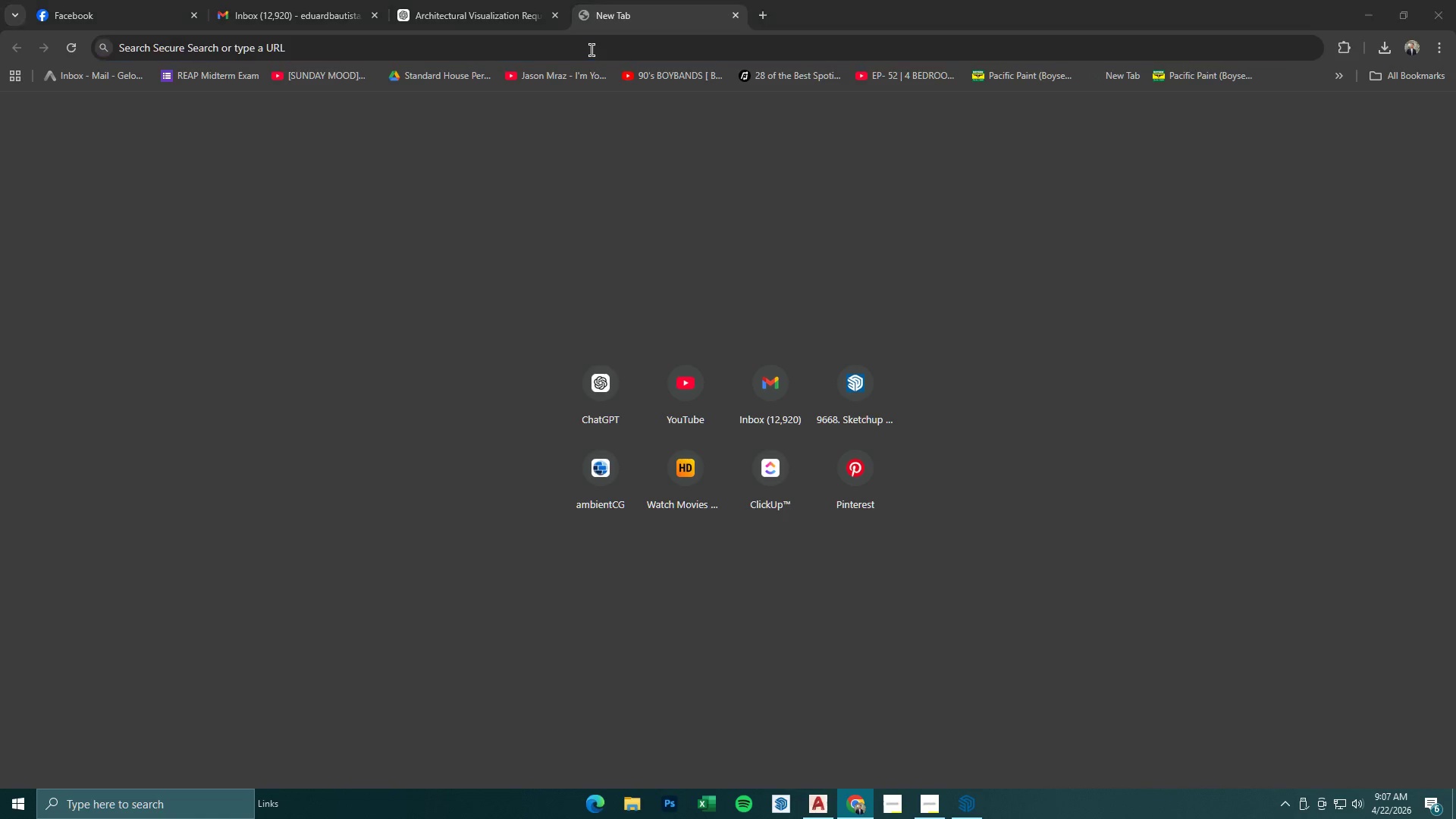 
type(you)
key(Backspace)
key(Backspace)
key(Backspace)
 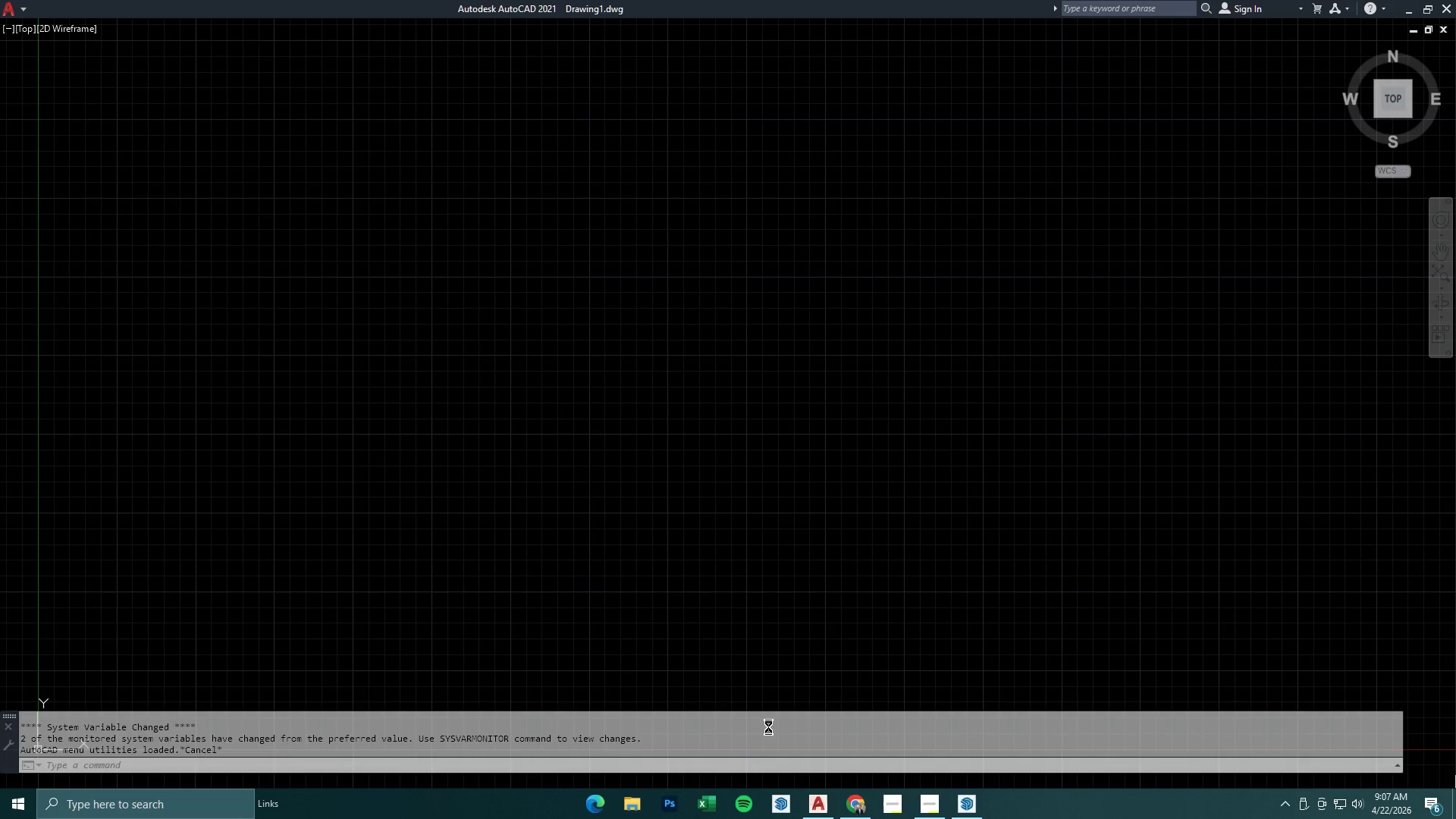 
left_click([757, 809])
 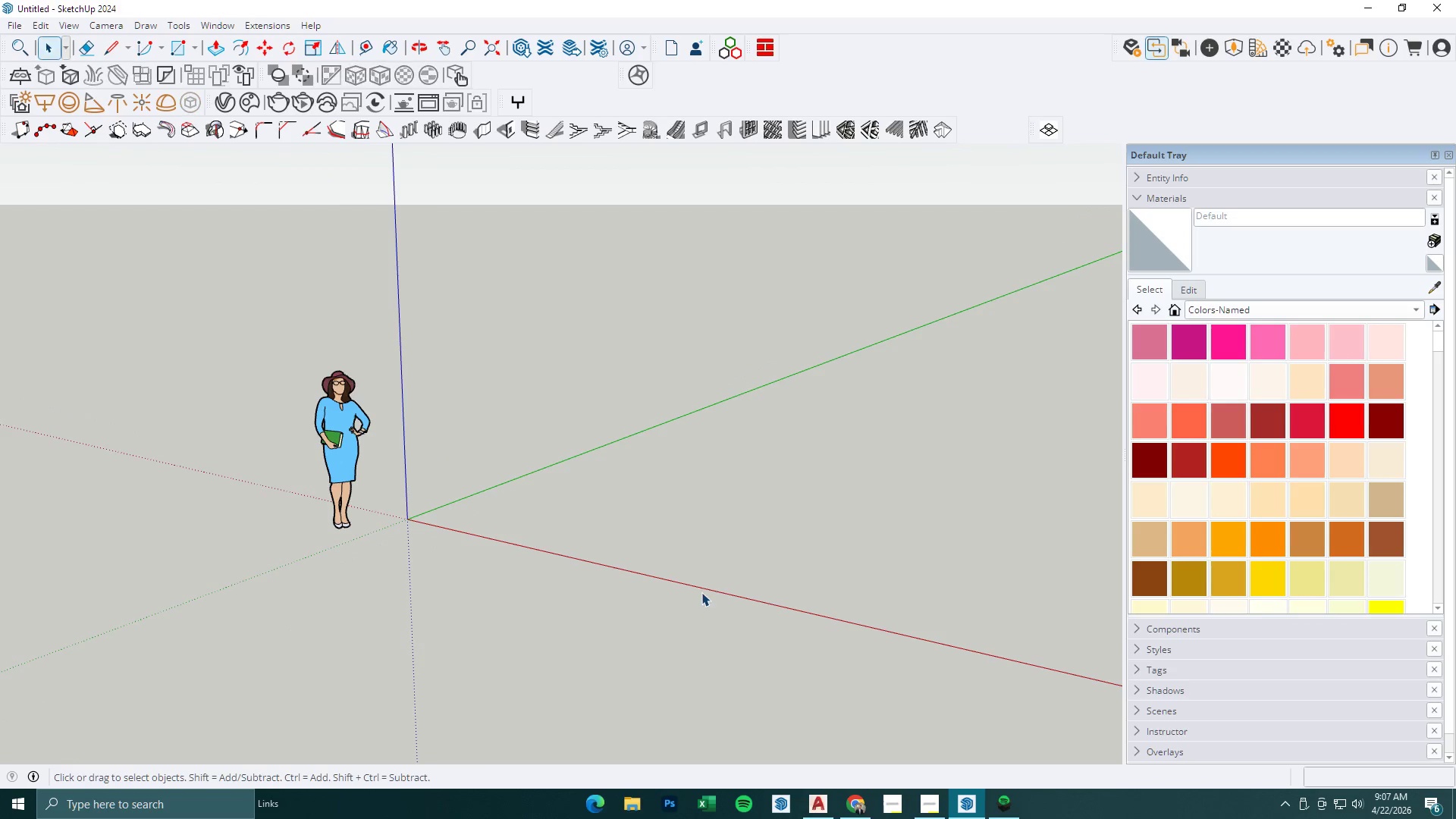 
left_click_drag(start_coordinate=[580, 340], to_coordinate=[264, 579])
 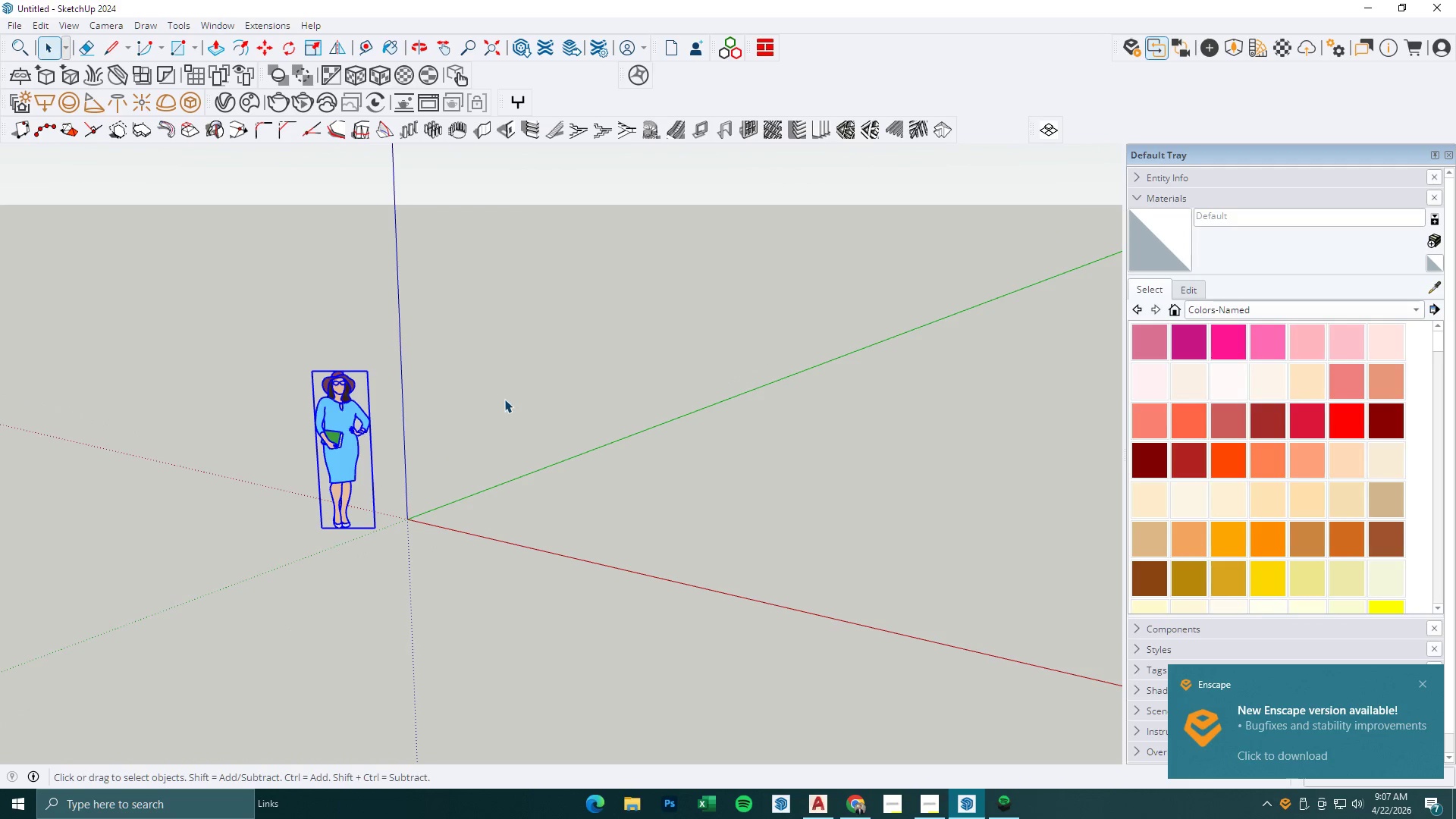 
key(Delete)
 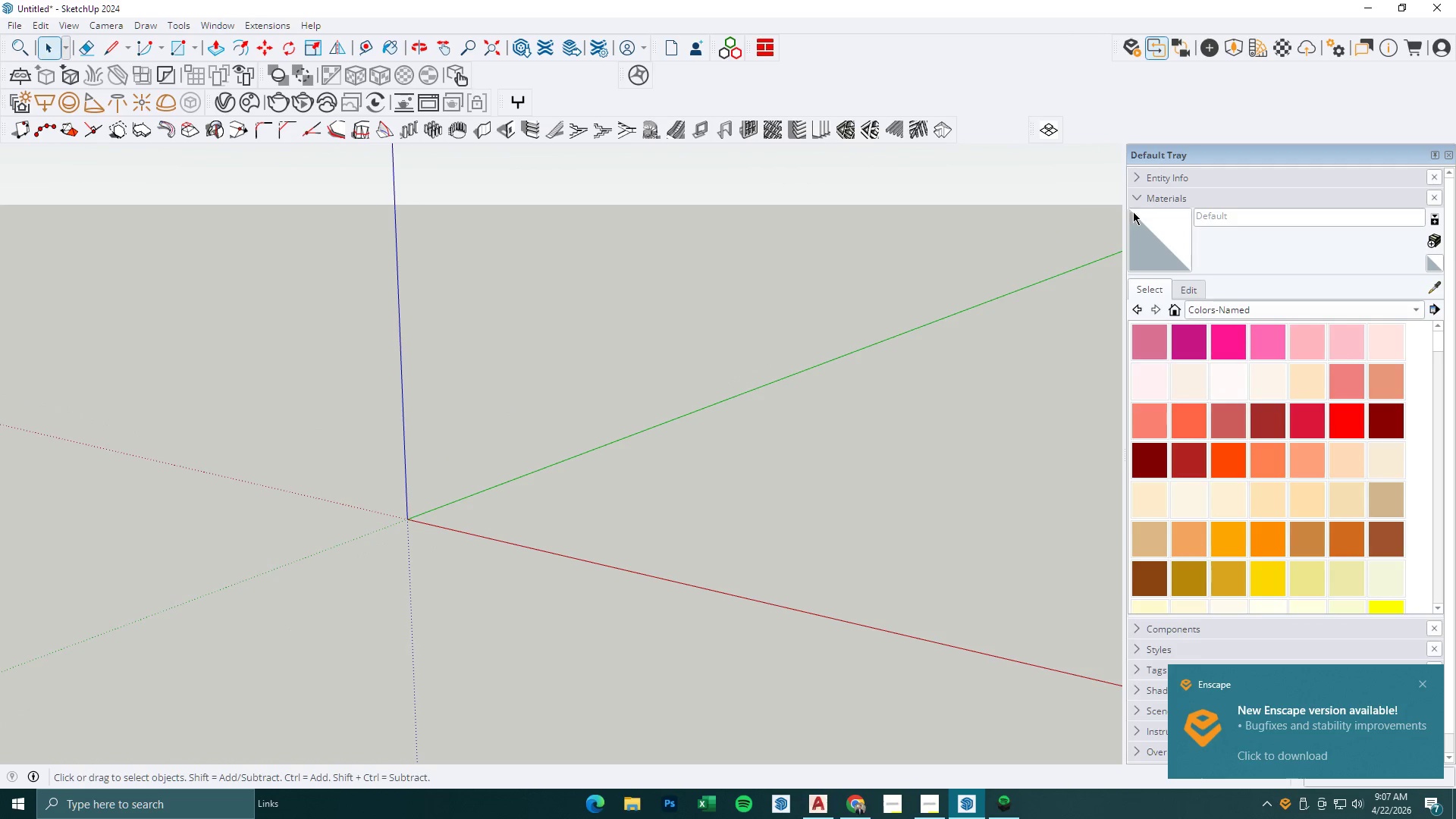 
left_click([1140, 193])
 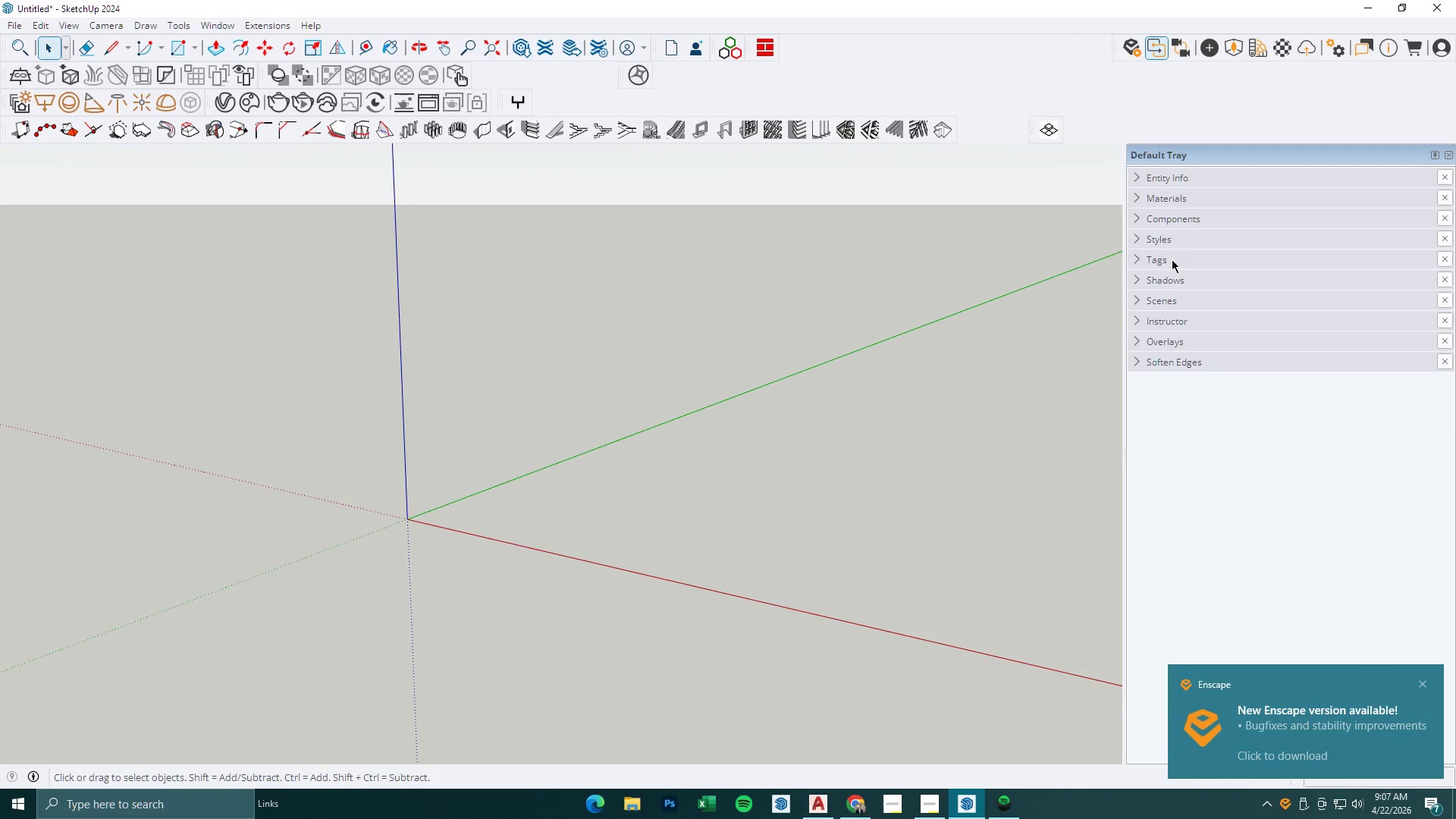 
left_click([1163, 238])
 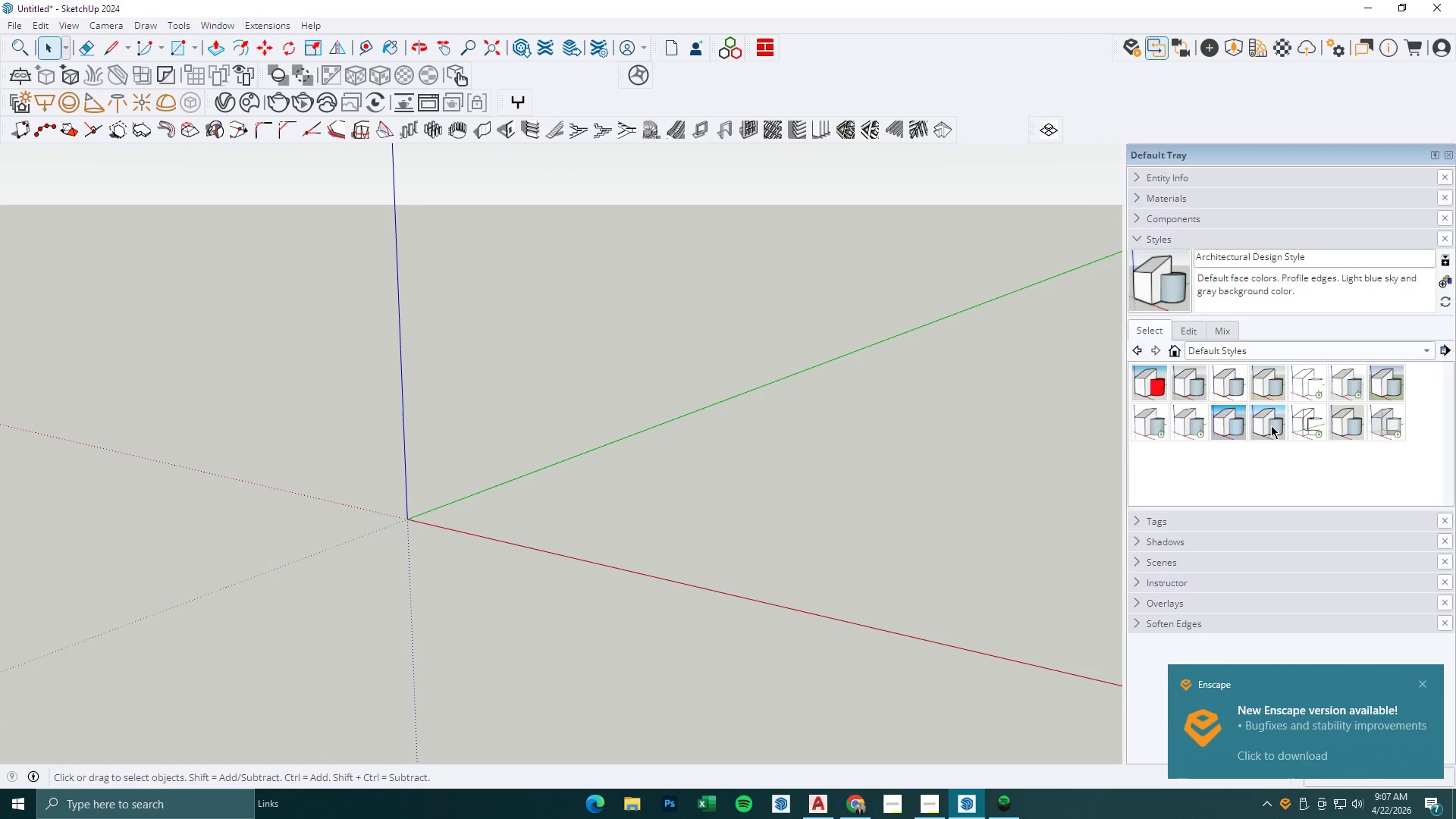 
left_click([1227, 417])
 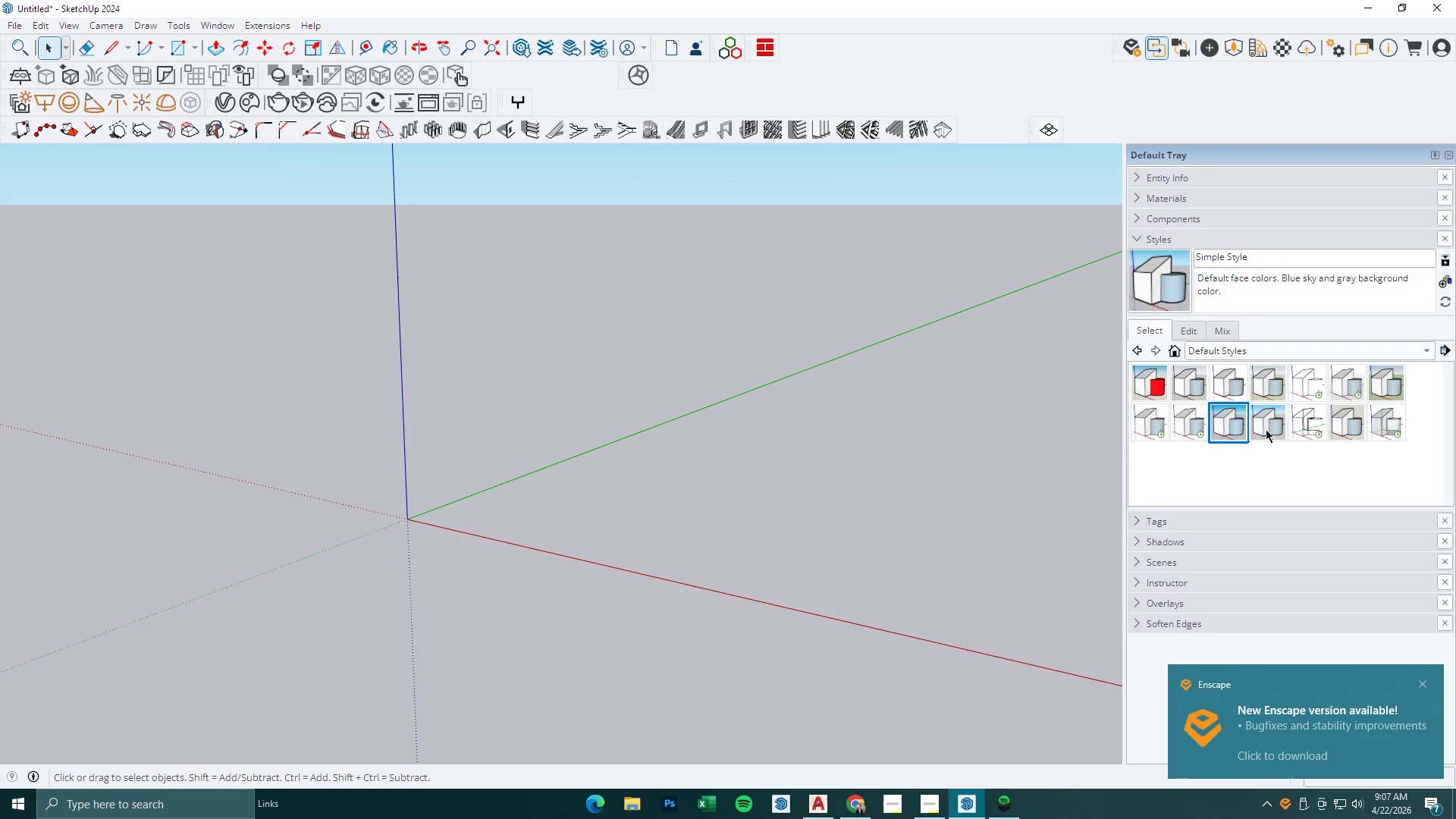 
left_click([1185, 412])
 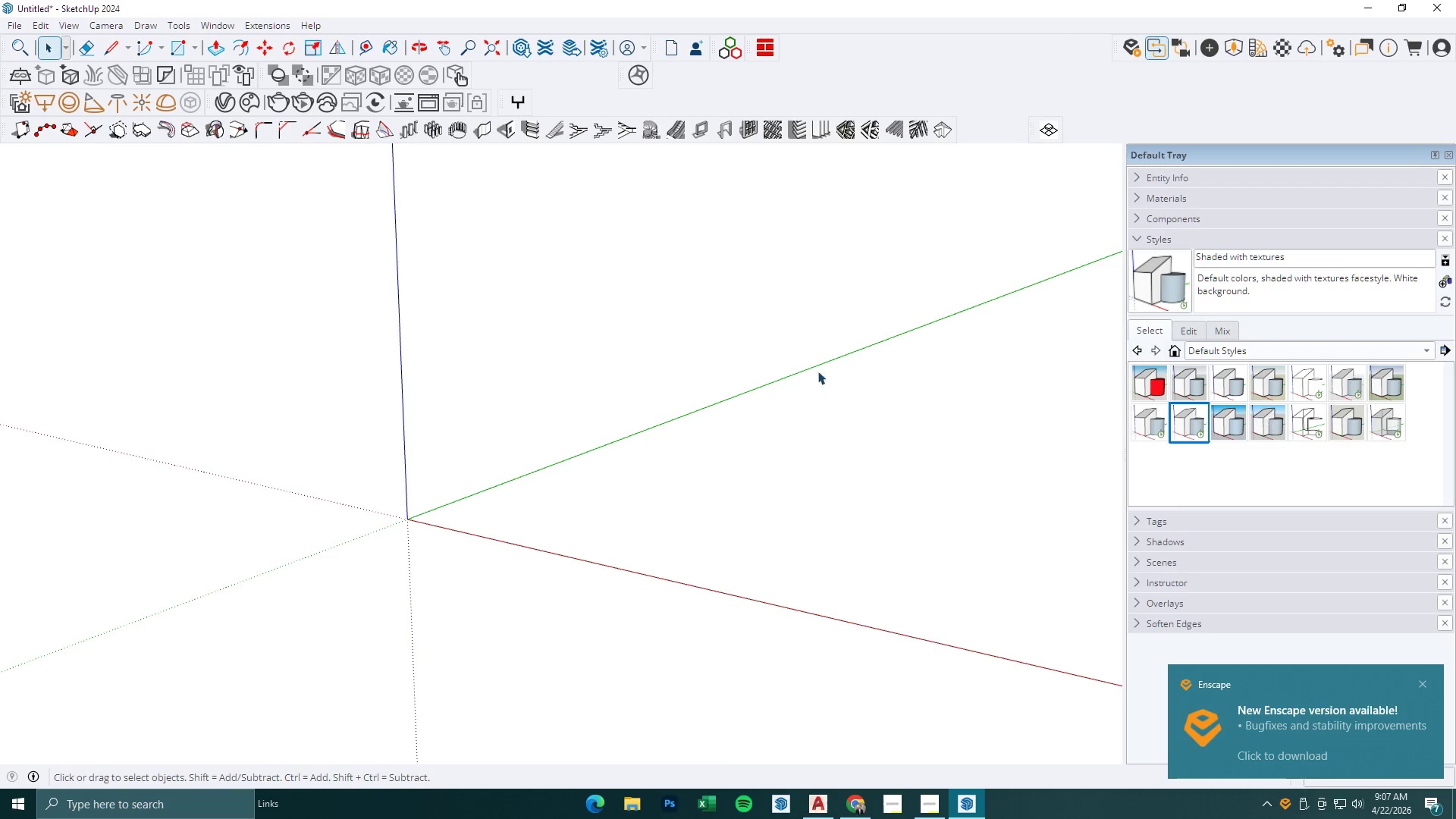 
key(Space)
 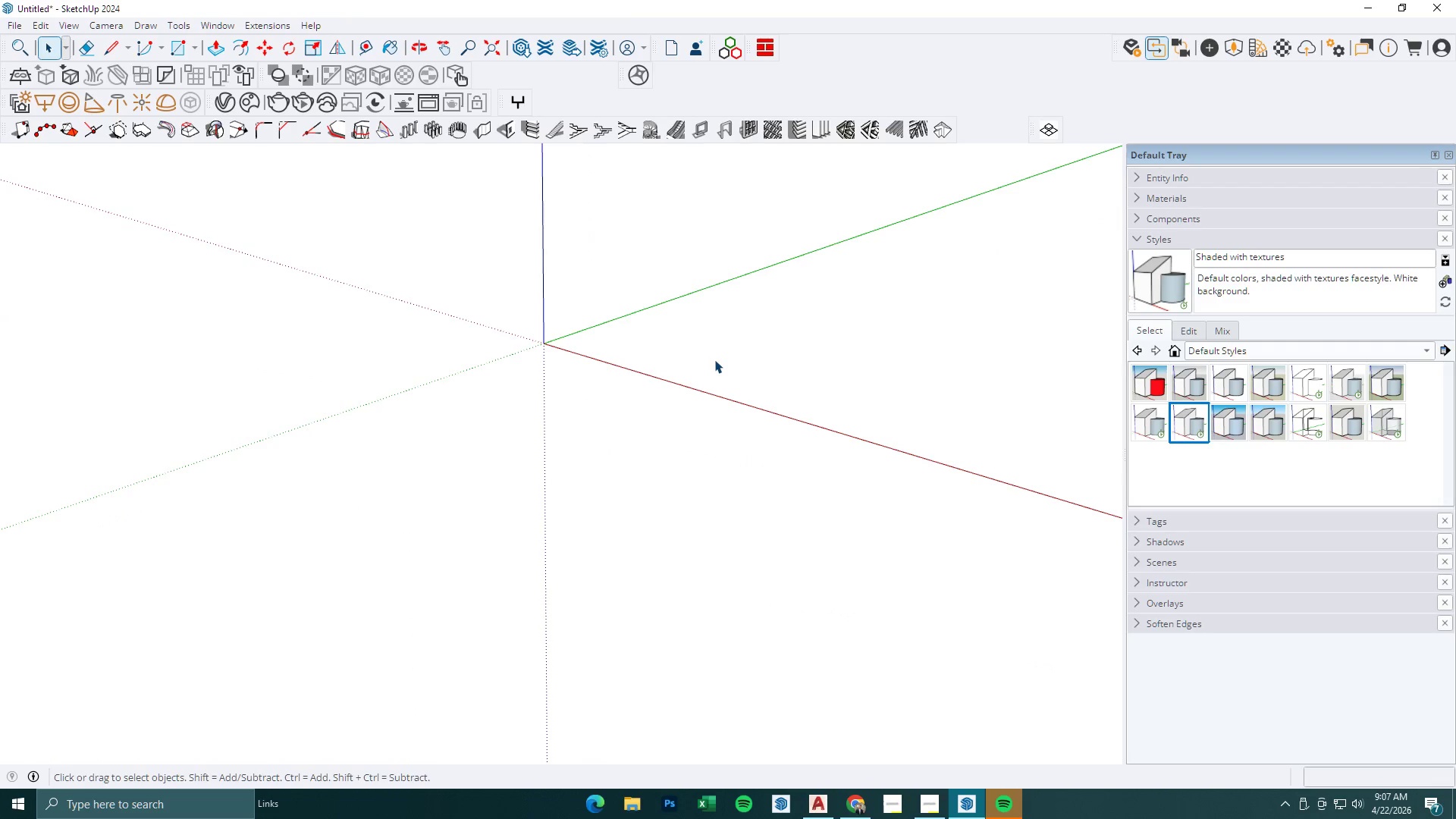 
scroll: coordinate [714, 359], scroll_direction: down, amount: 4.0
 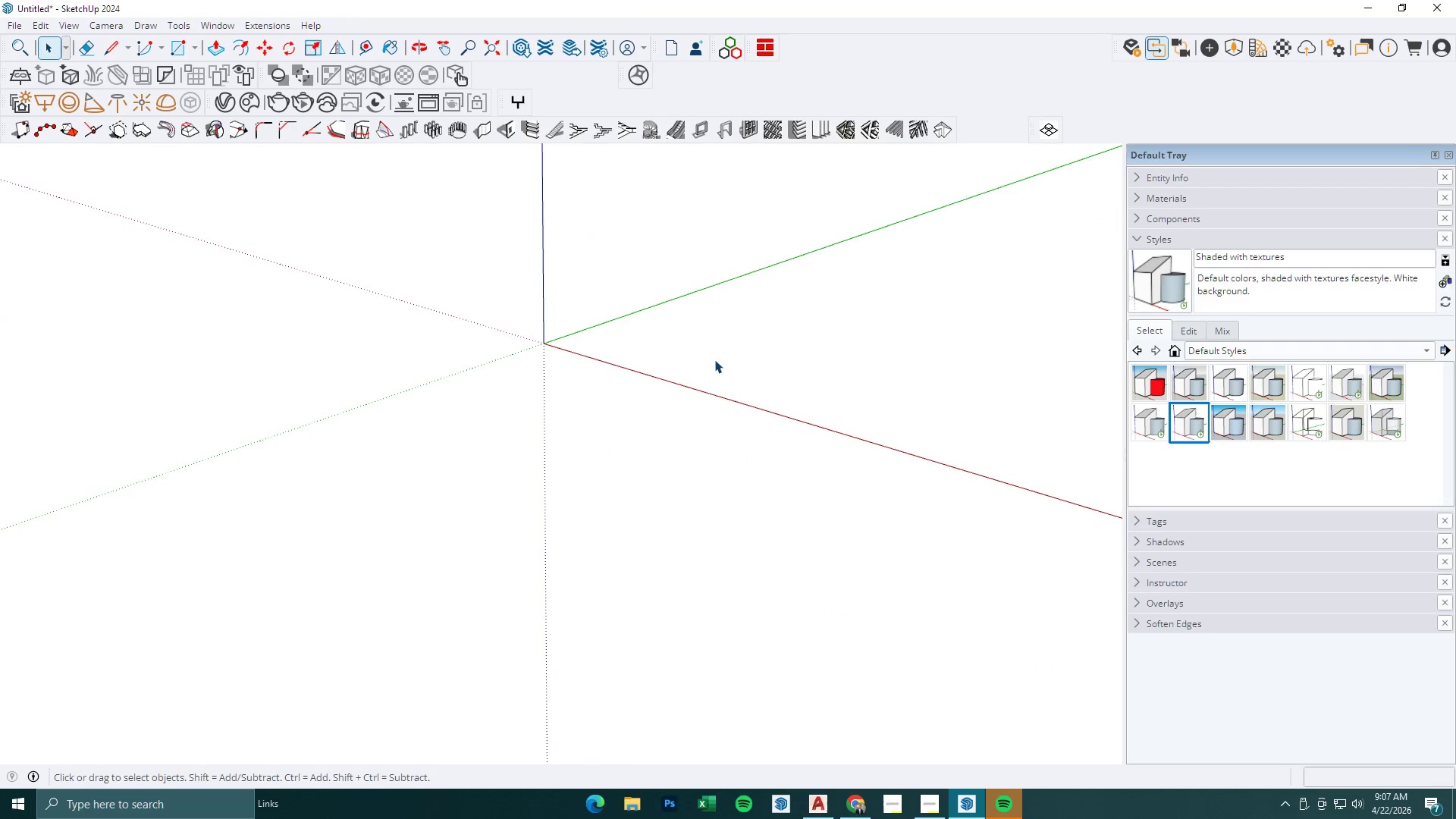 
key(Escape)
 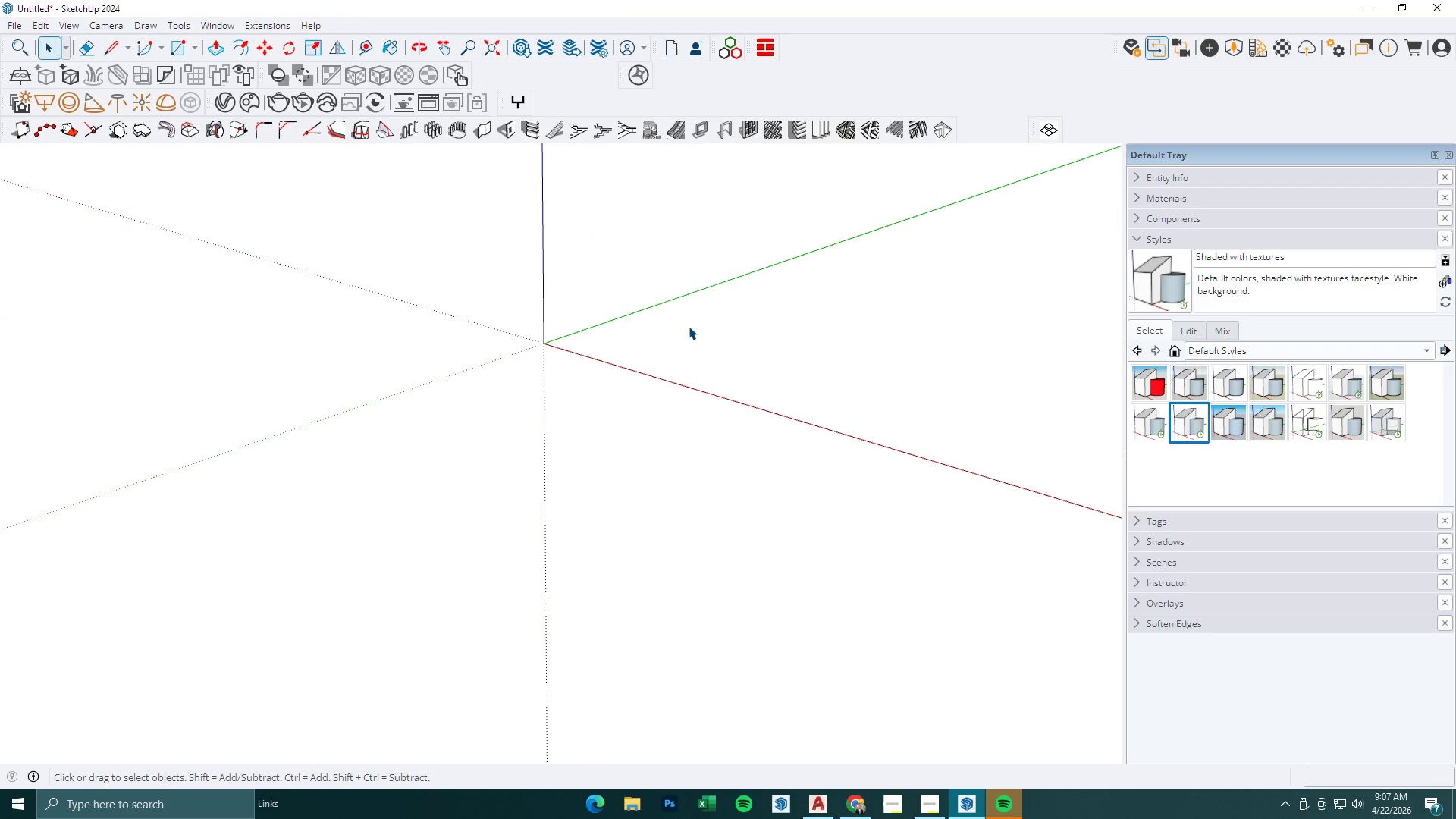 
scroll: coordinate [799, 353], scroll_direction: down, amount: 11.0
 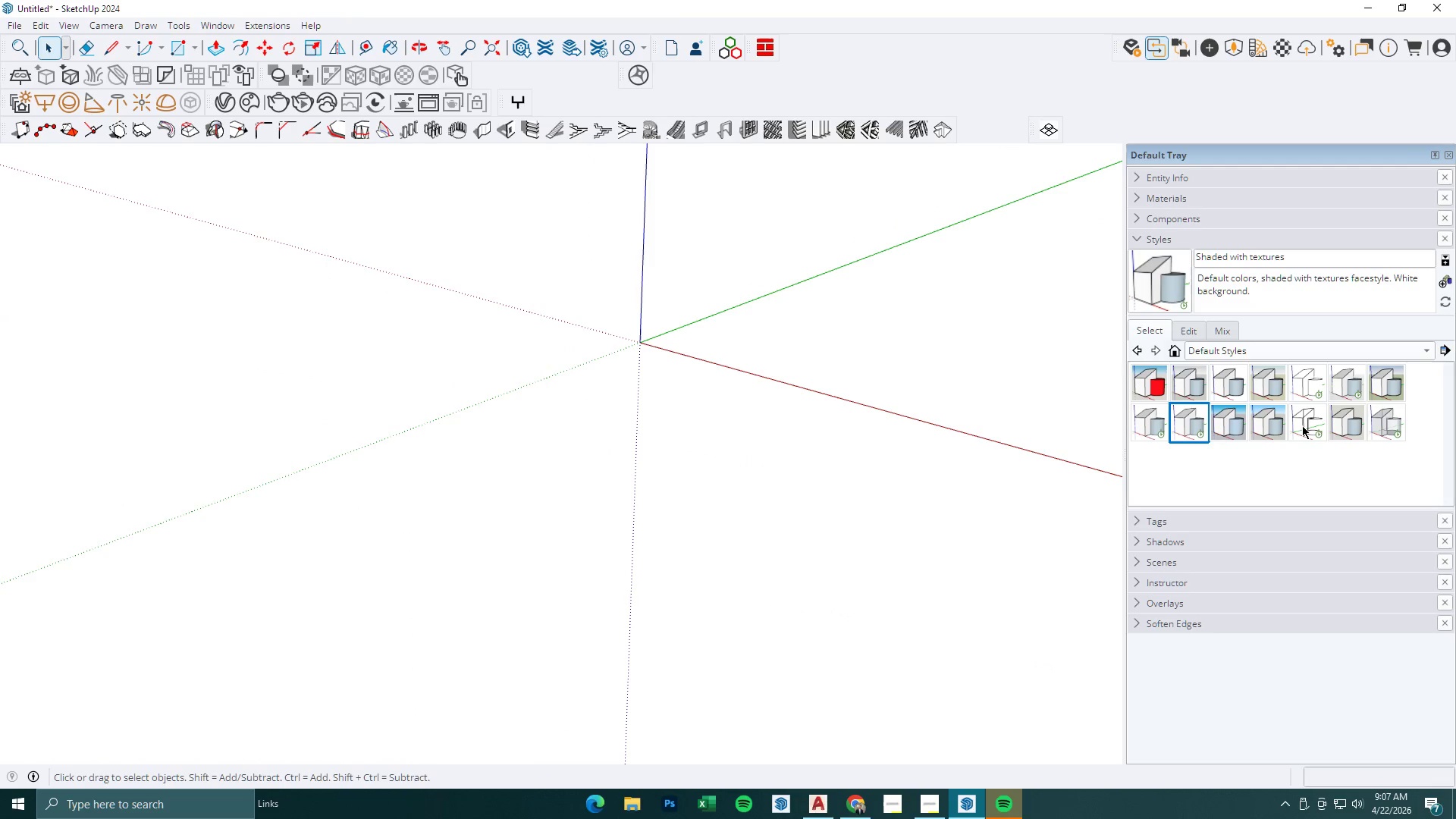 
left_click([1303, 425])
 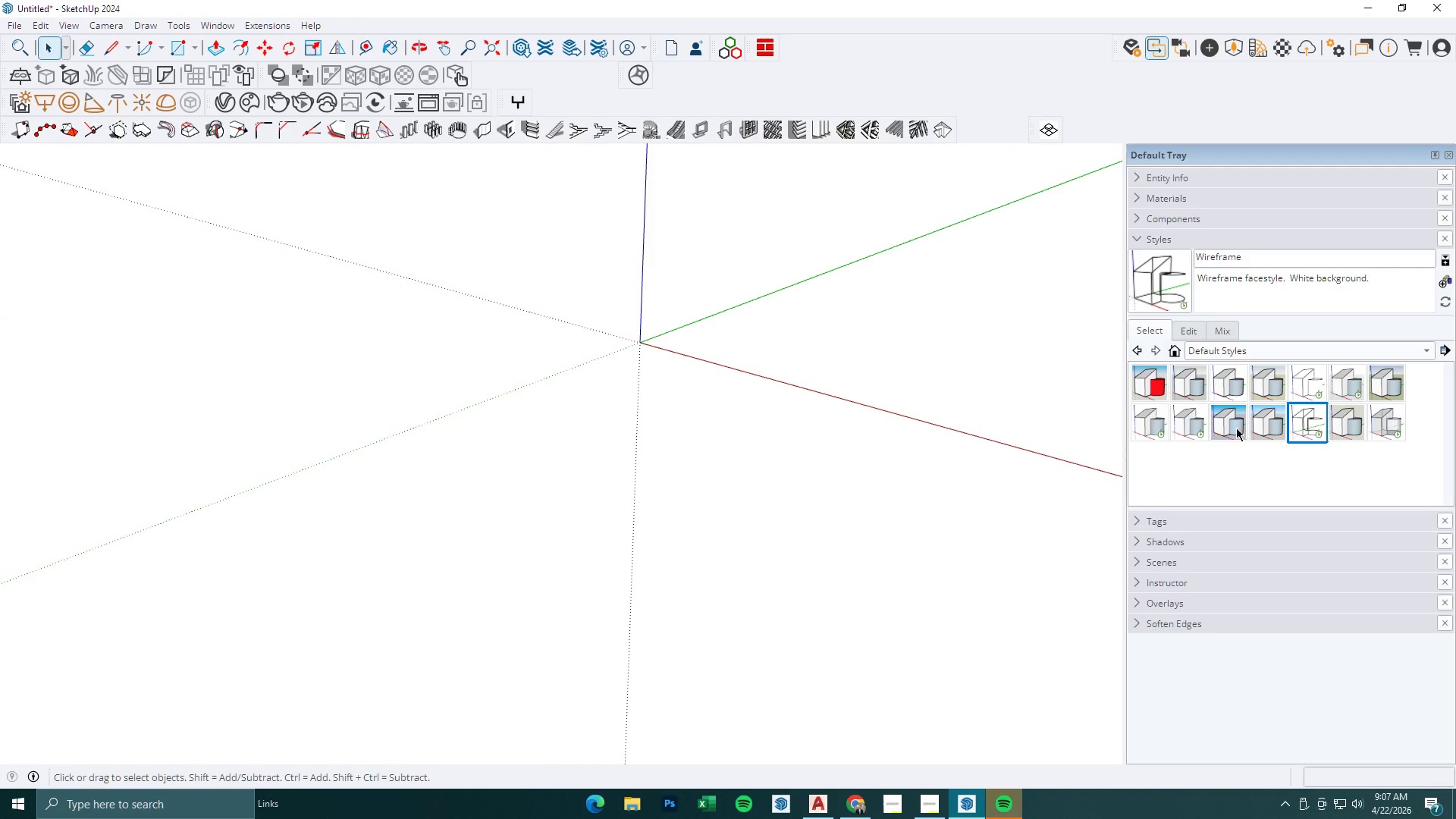 
left_click([1197, 421])
 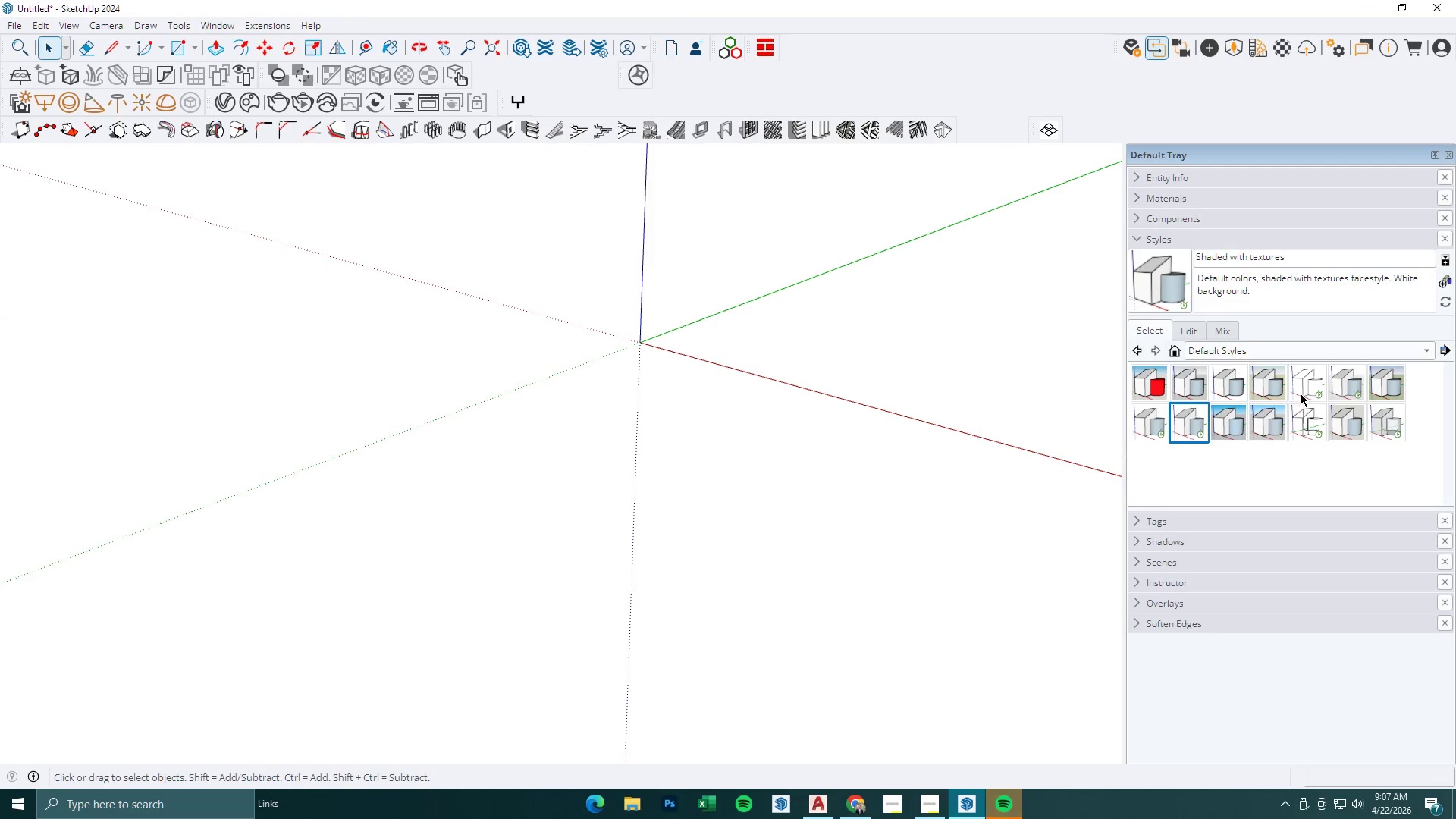 
left_click([1307, 381])
 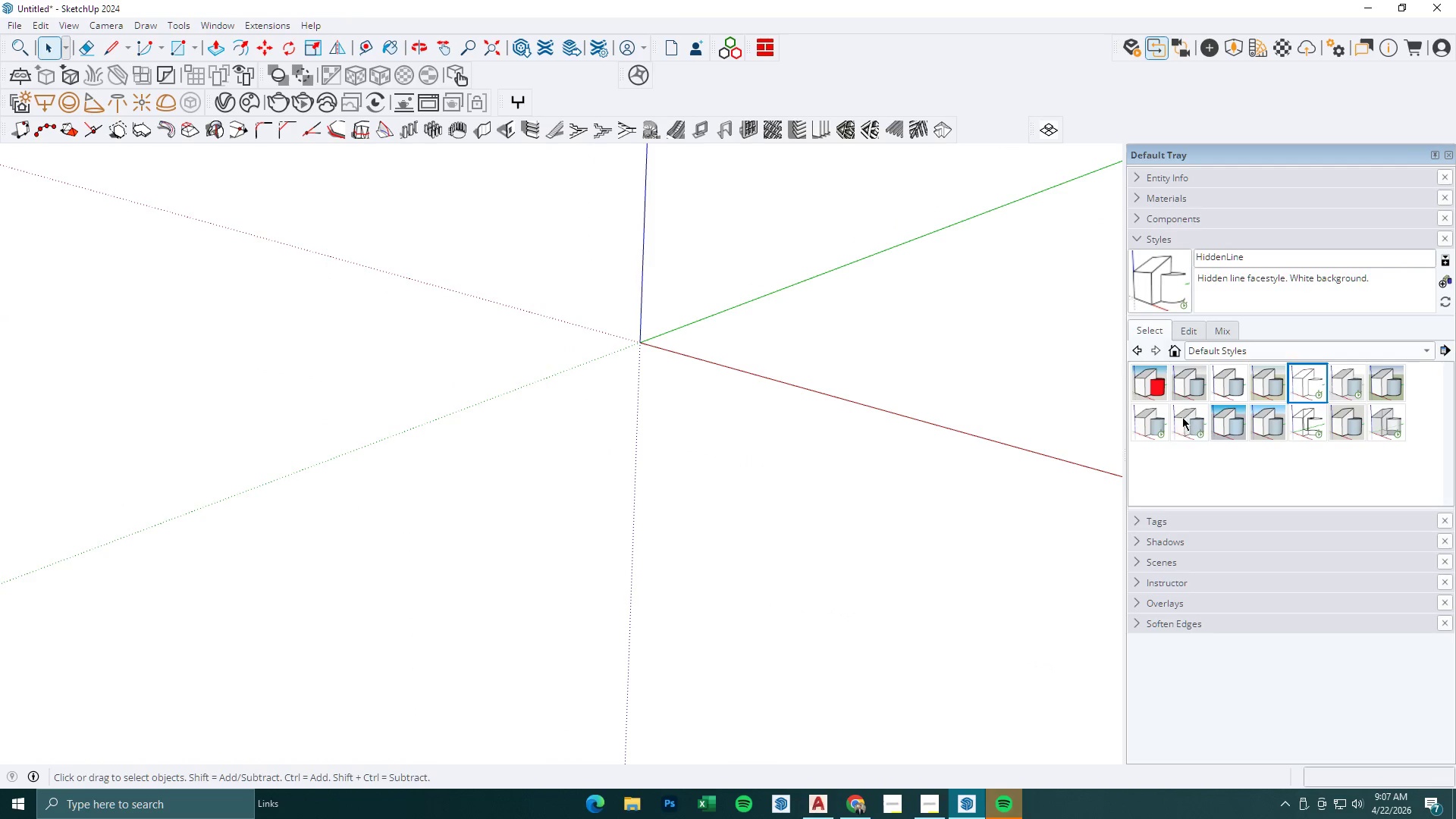 
scroll: coordinate [653, 340], scroll_direction: up, amount: 23.0
 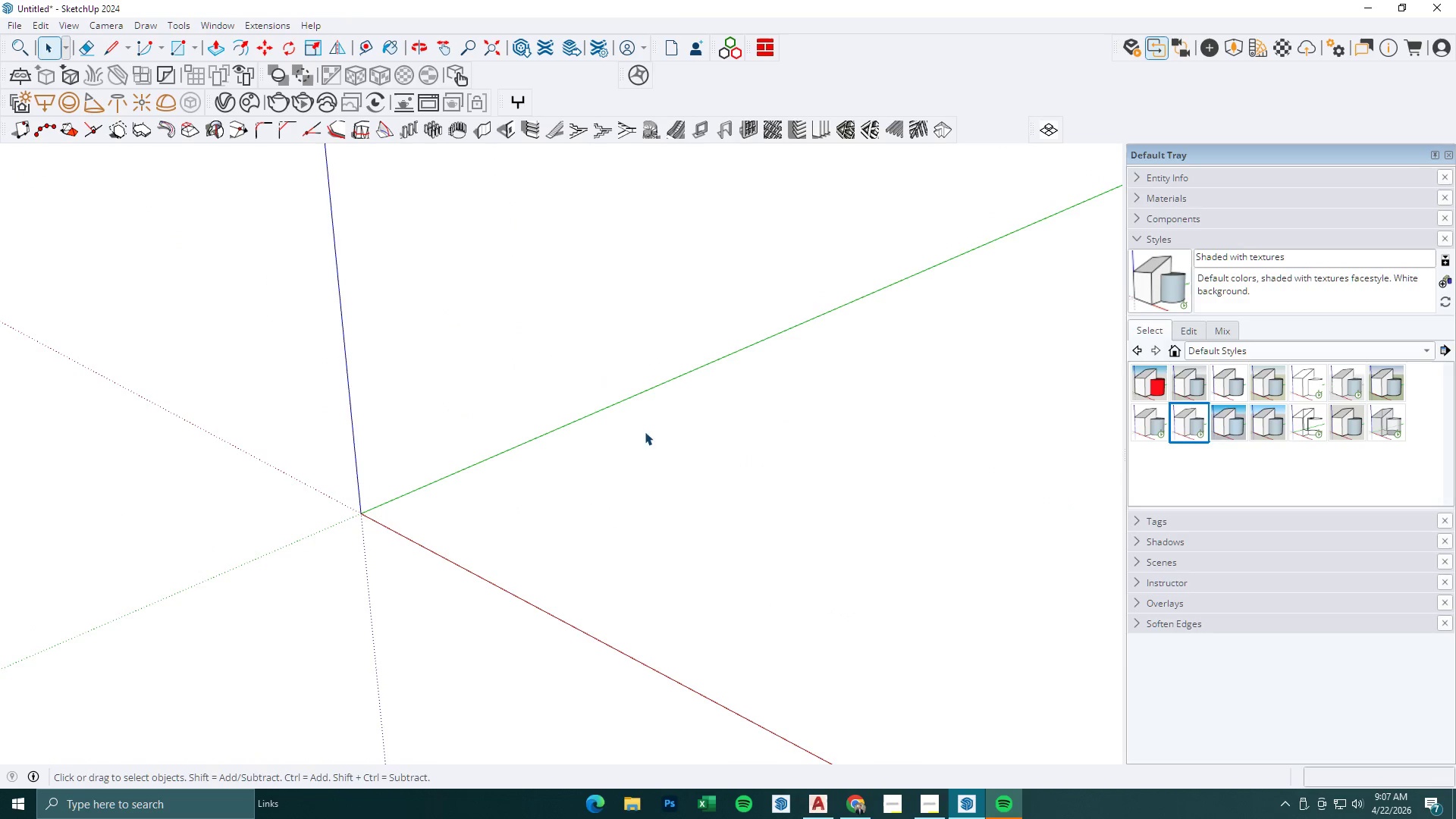 
key(L)
 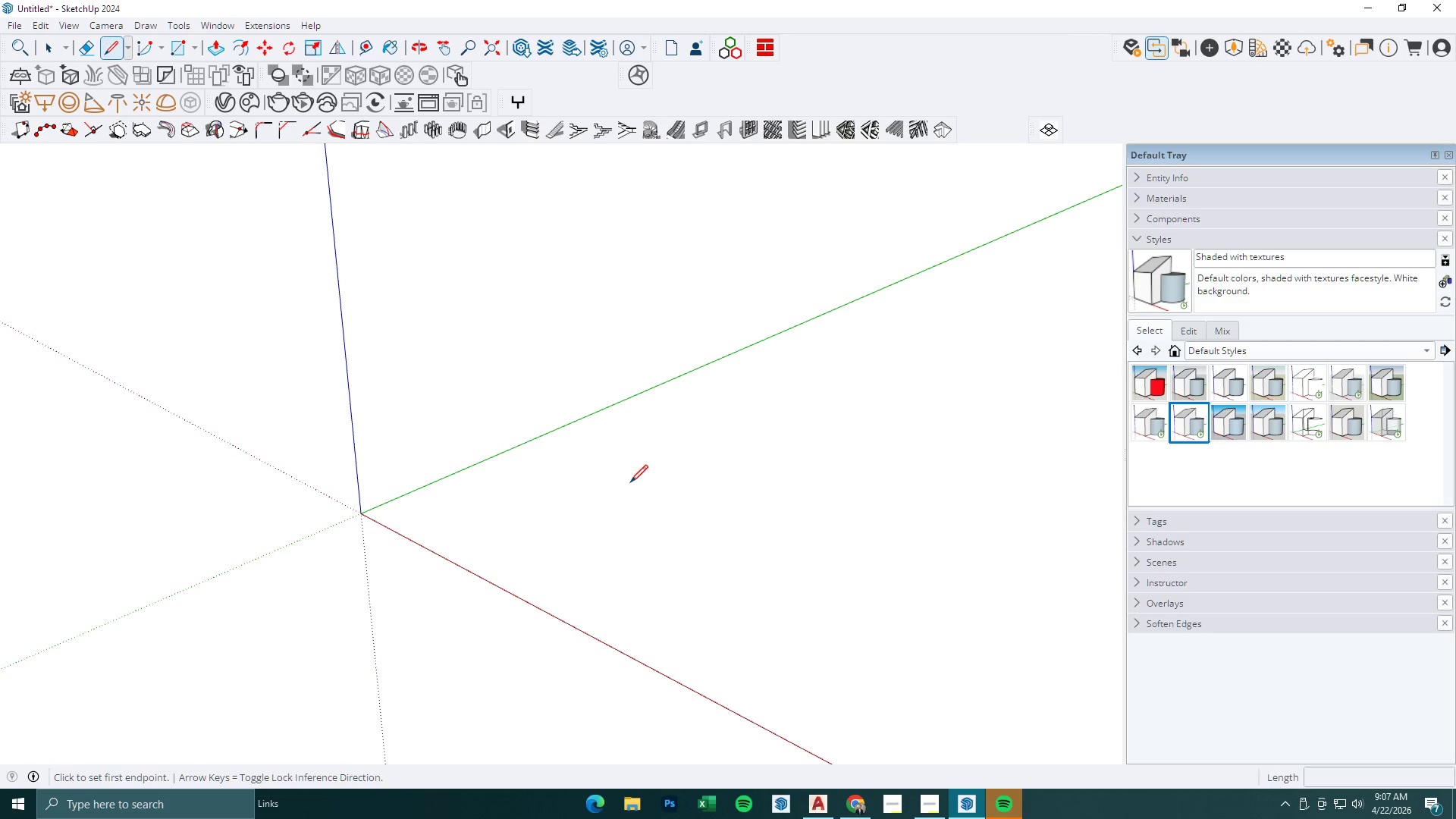 
left_click([612, 472])
 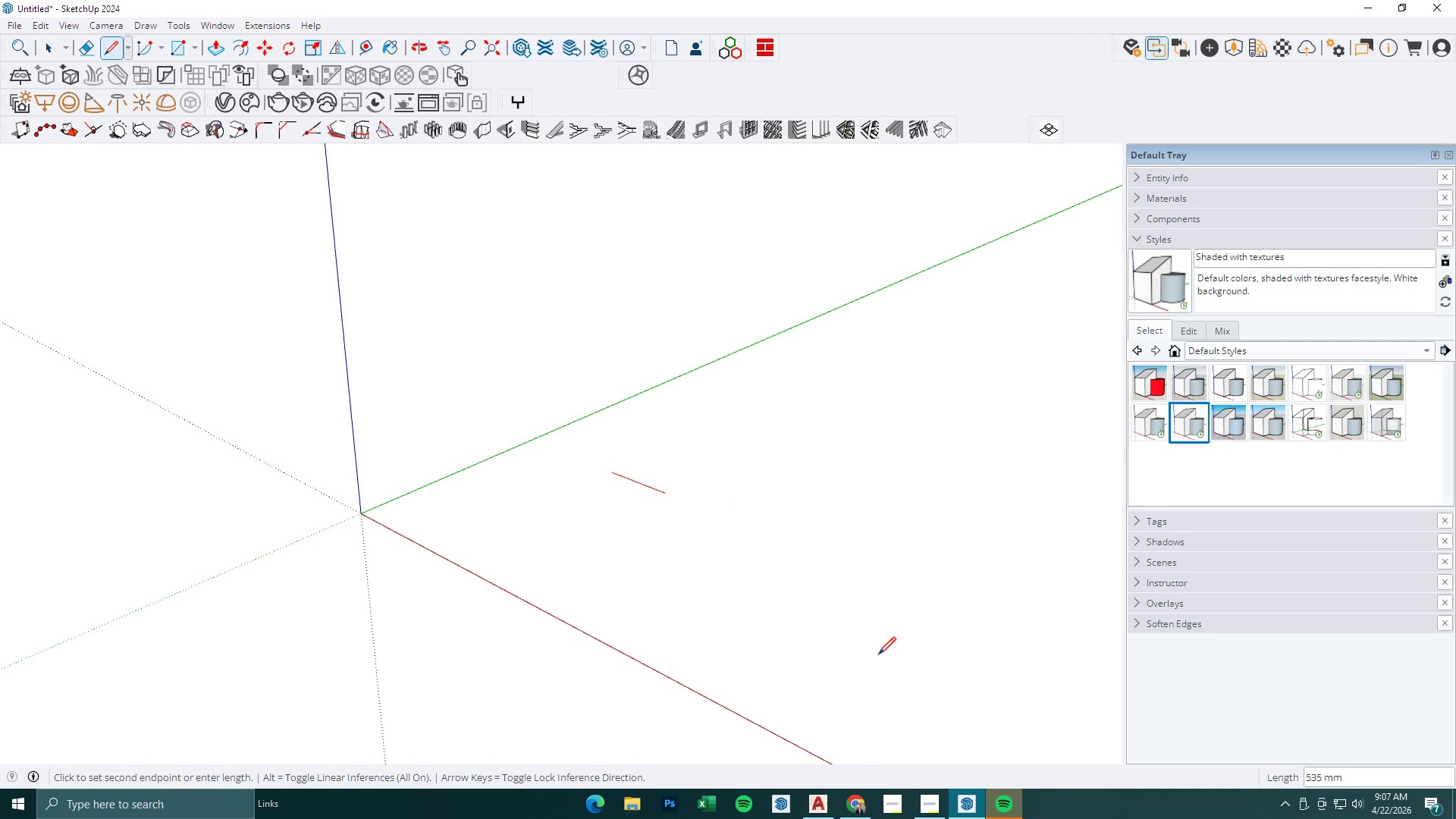 
key(Escape)
 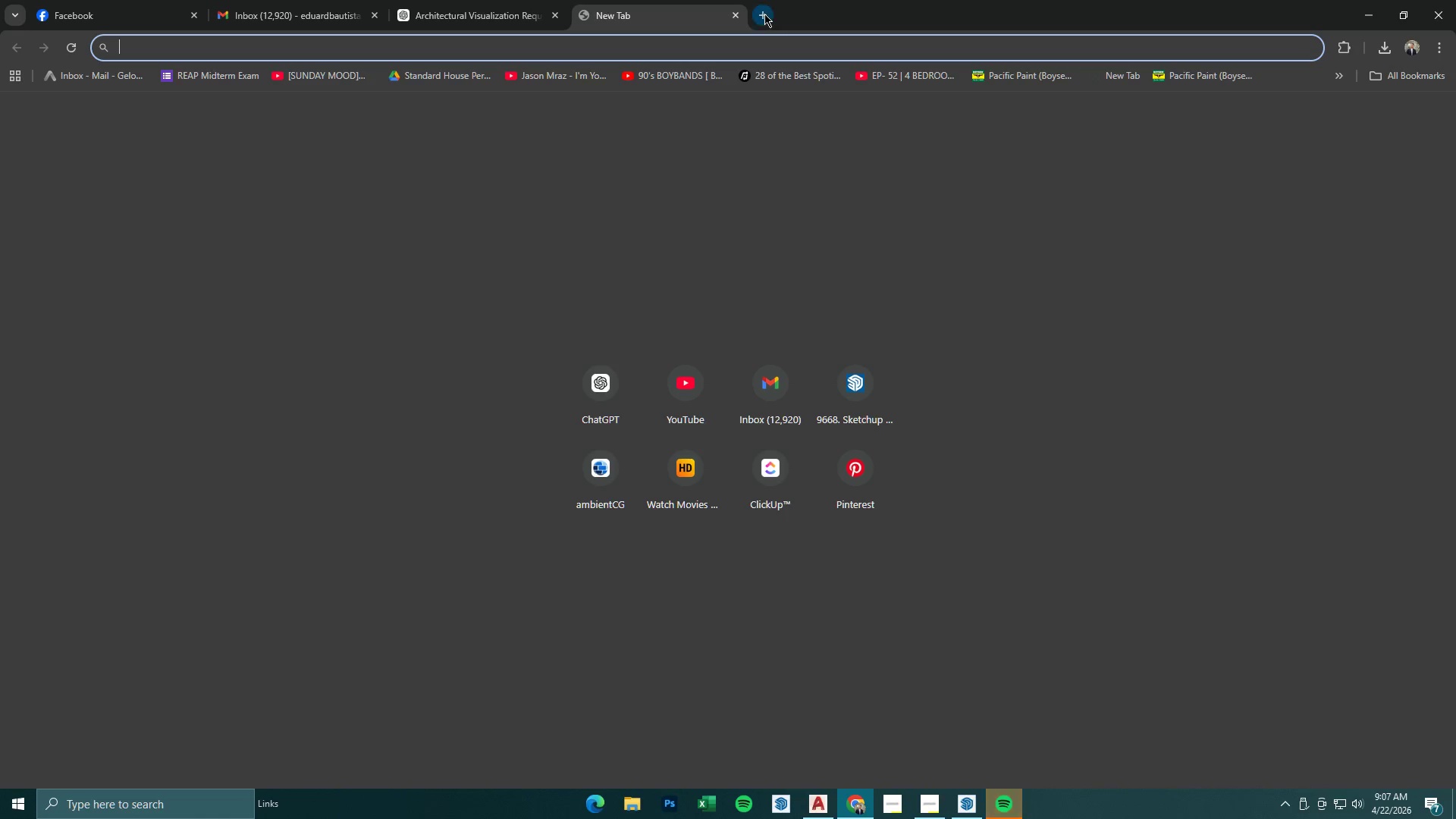 
double_click([768, 51])
 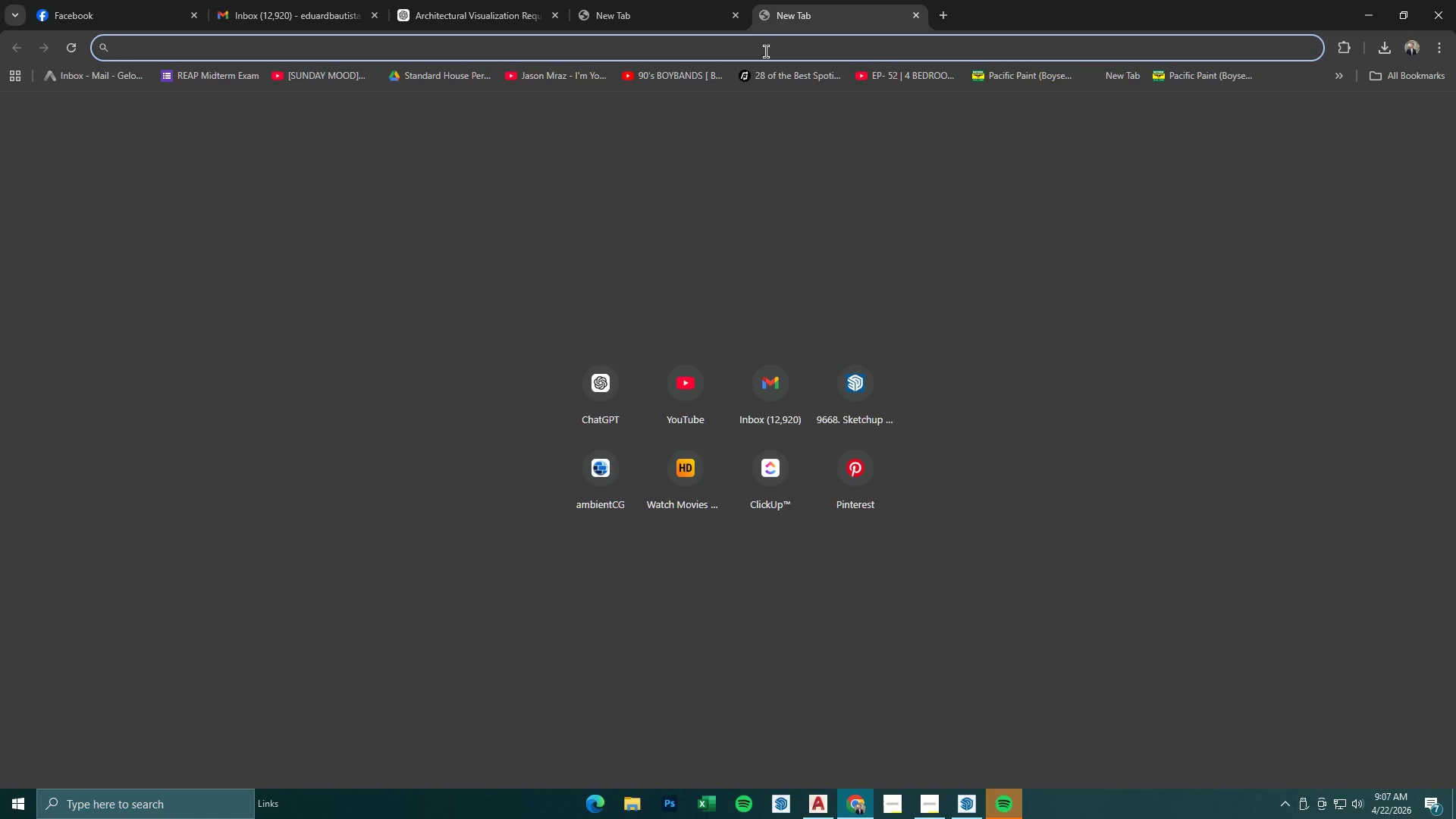 
type(wooden fence skp)
 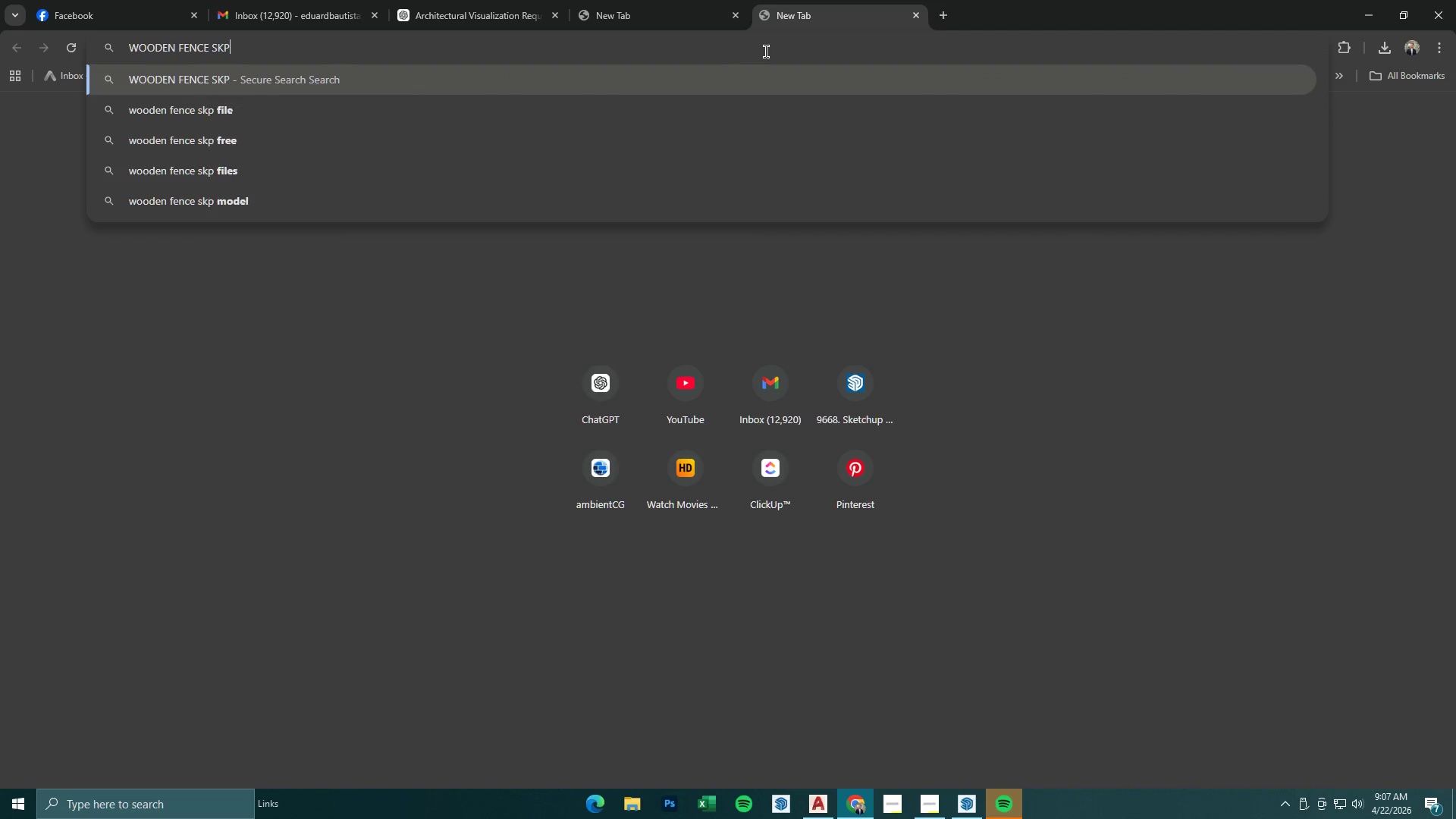 
key(Enter)
 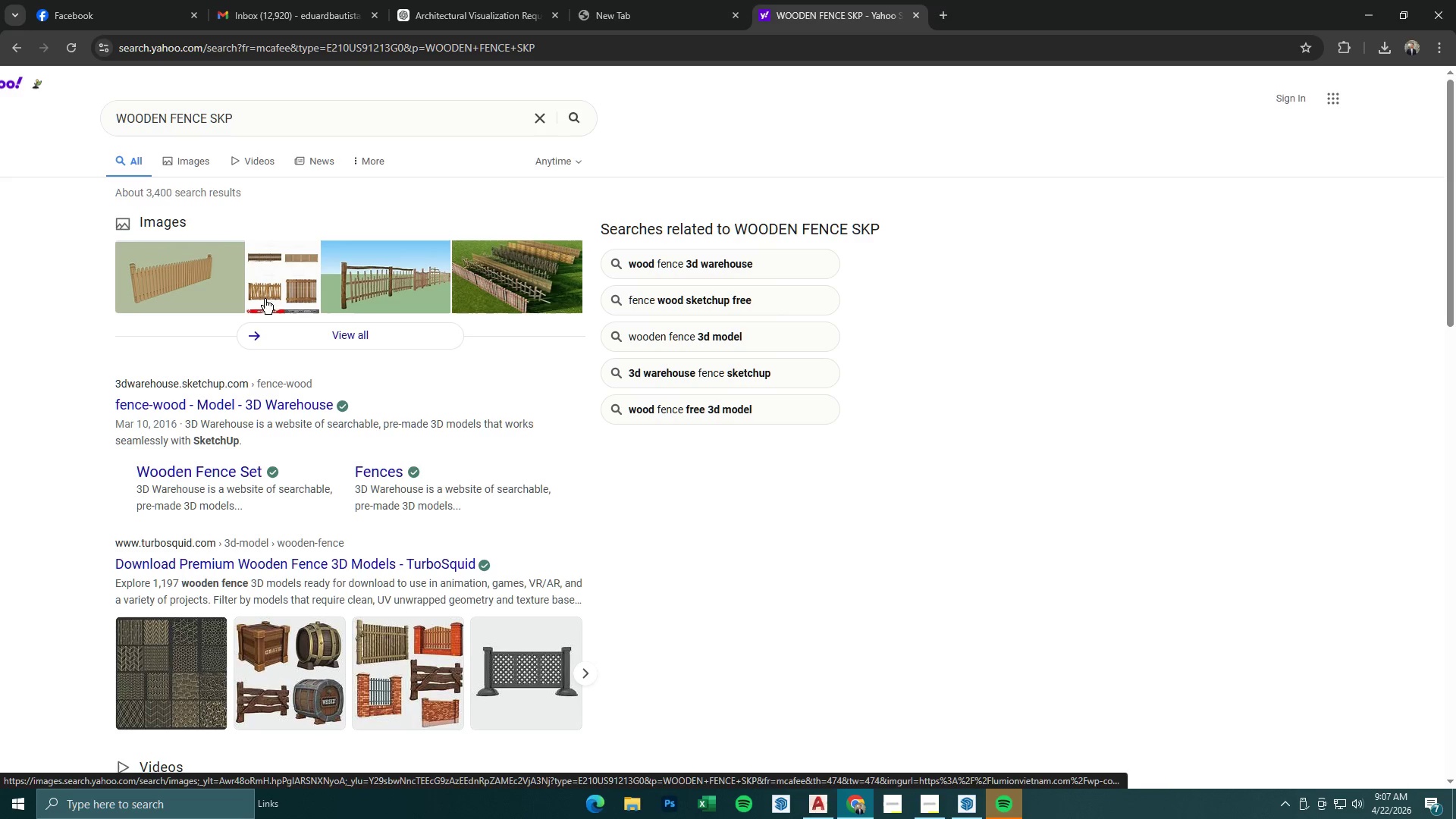 
left_click([258, 397])
 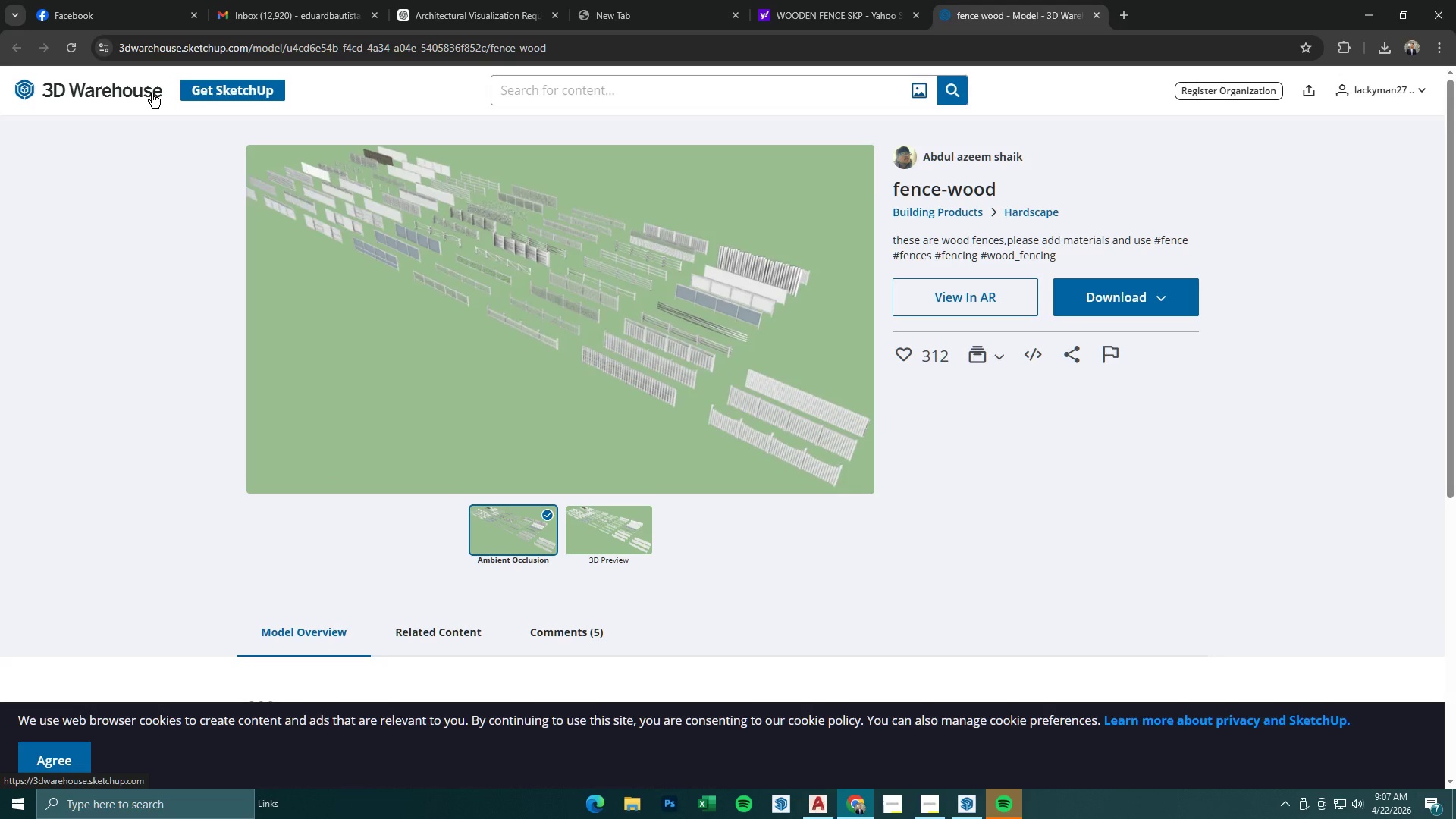 
wait(6.5)
 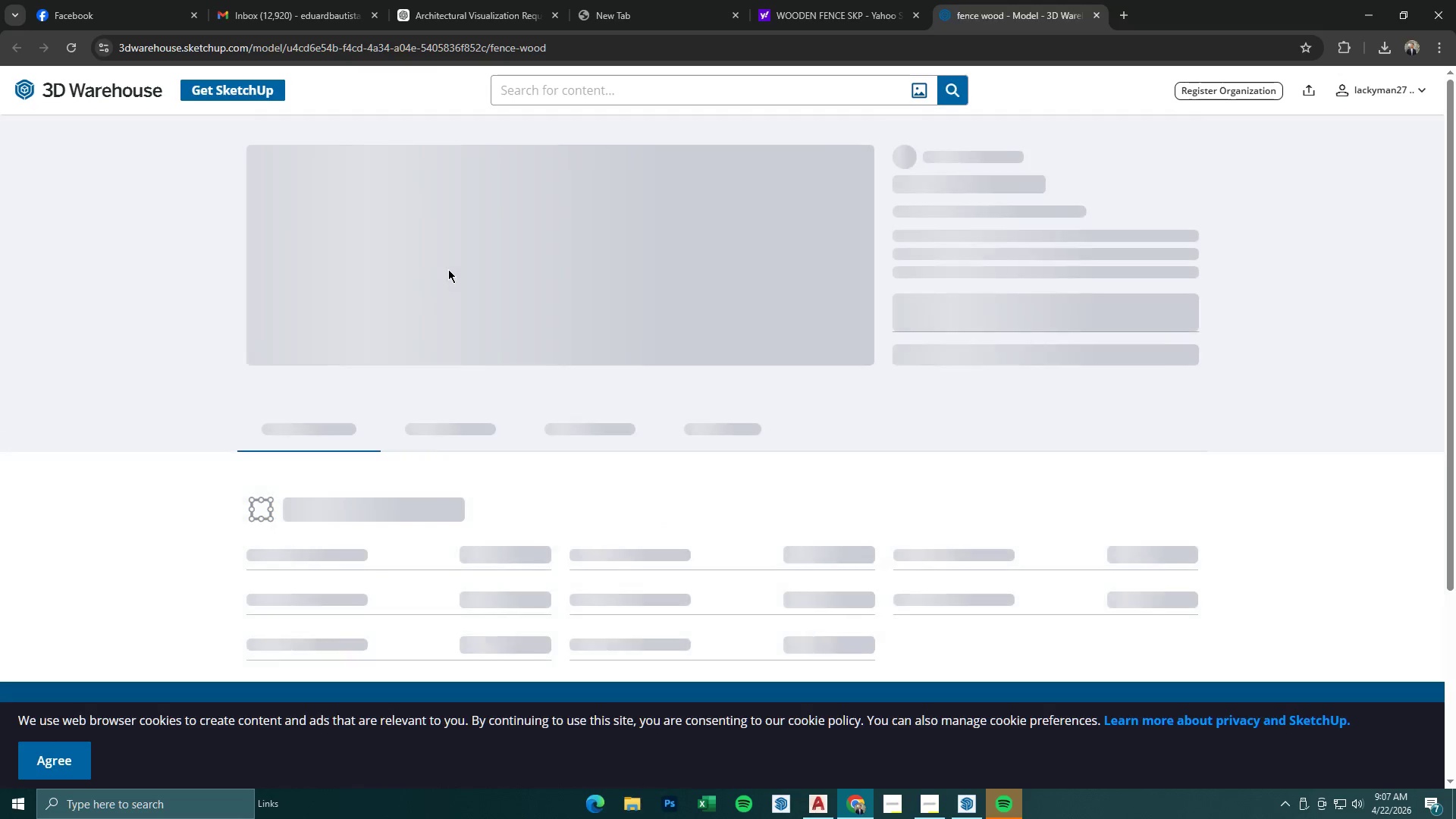 
left_click([152, 93])
 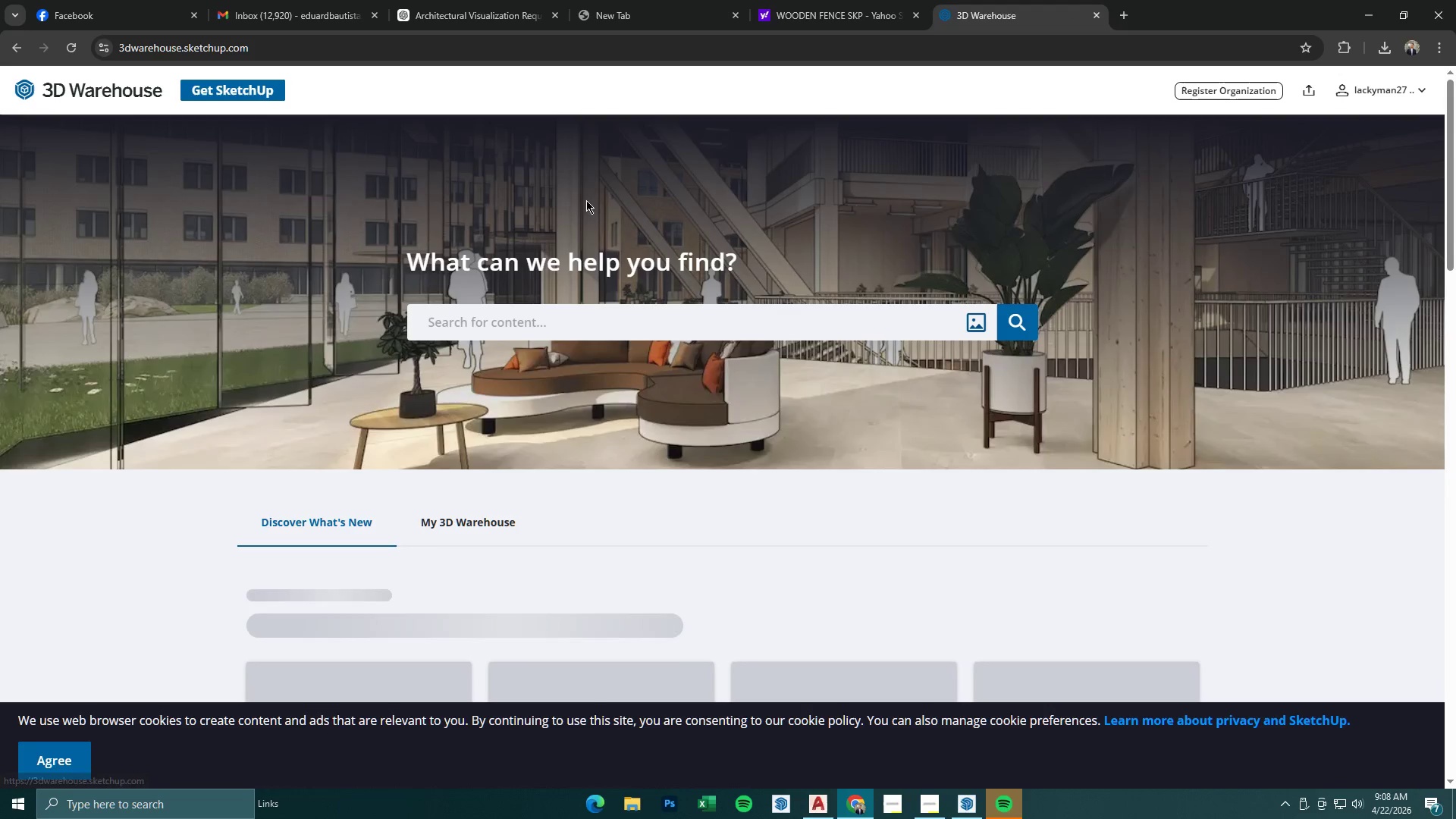 
left_click([597, 329])
 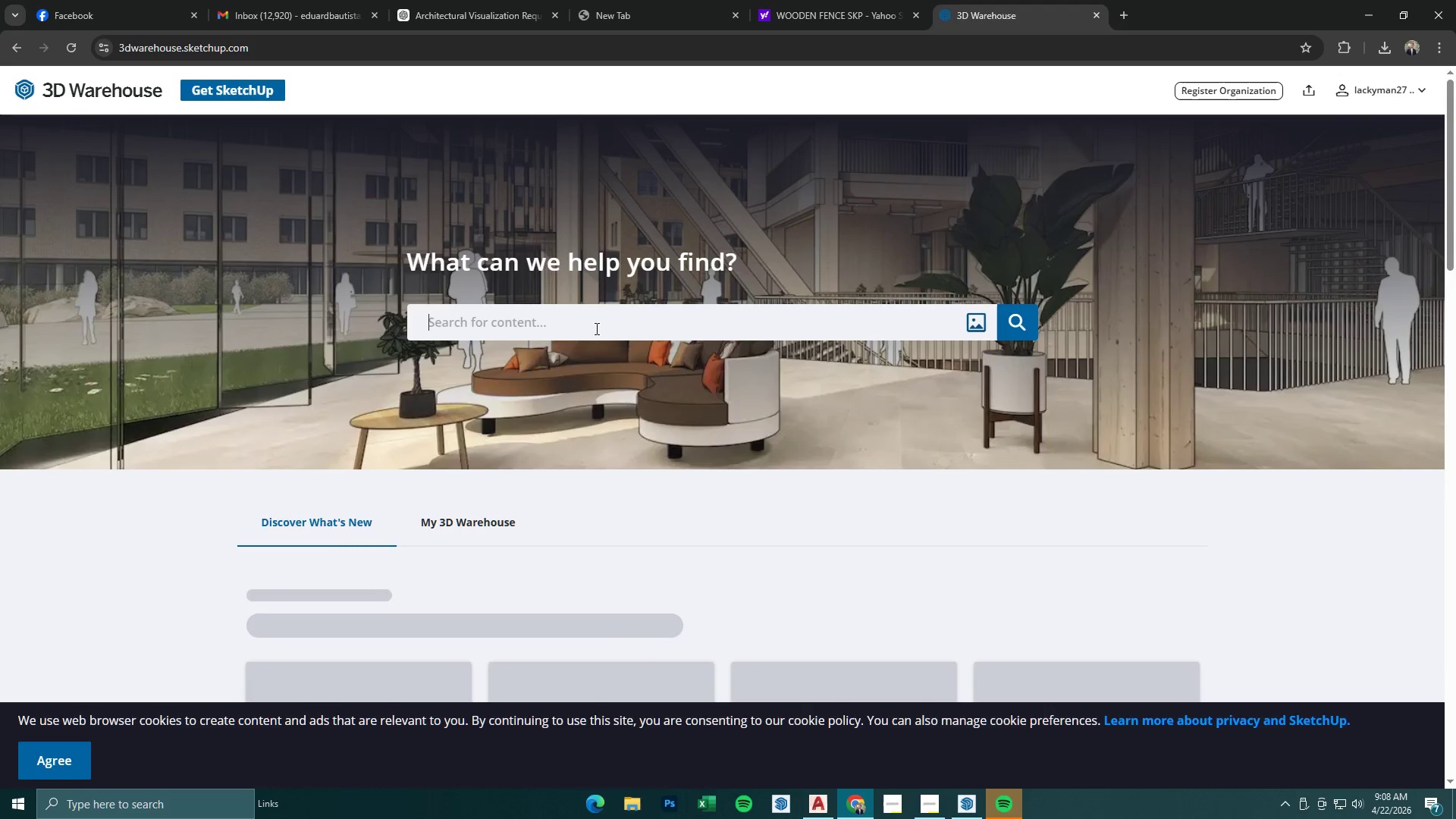 
type(fence)
 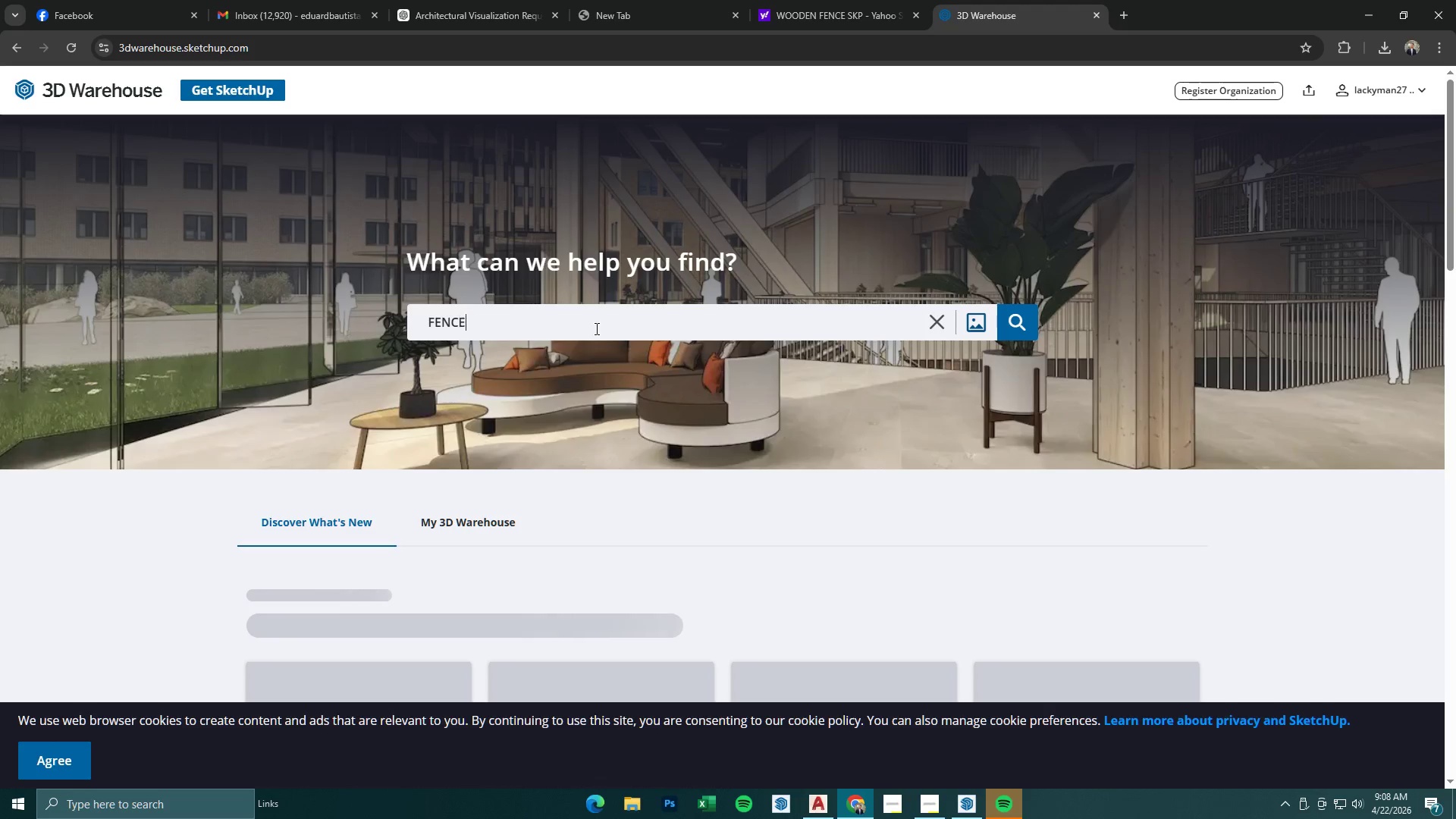 
key(Enter)
 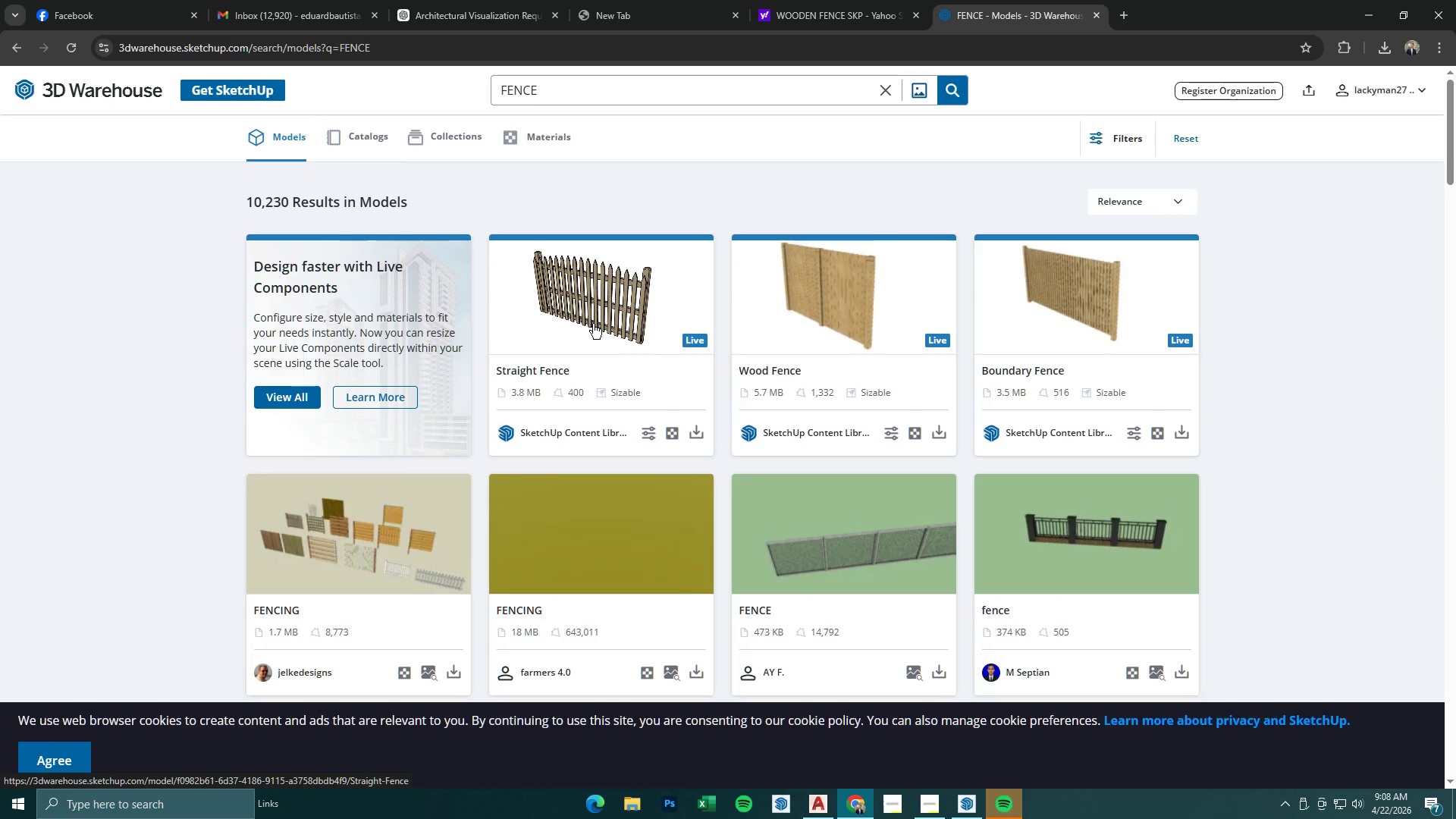 
wait(7.34)
 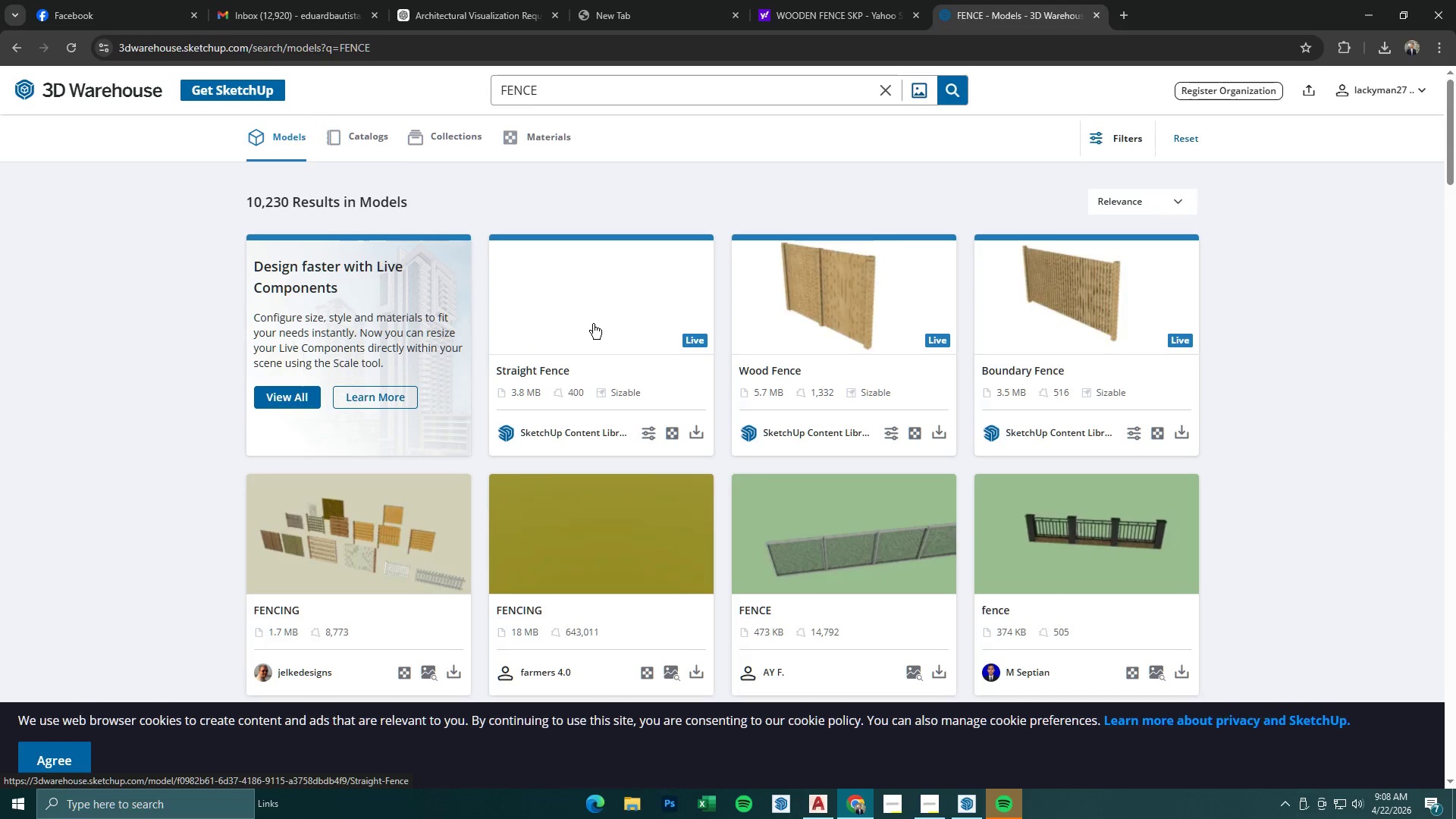 
scroll: coordinate [593, 324], scroll_direction: down, amount: 17.0
 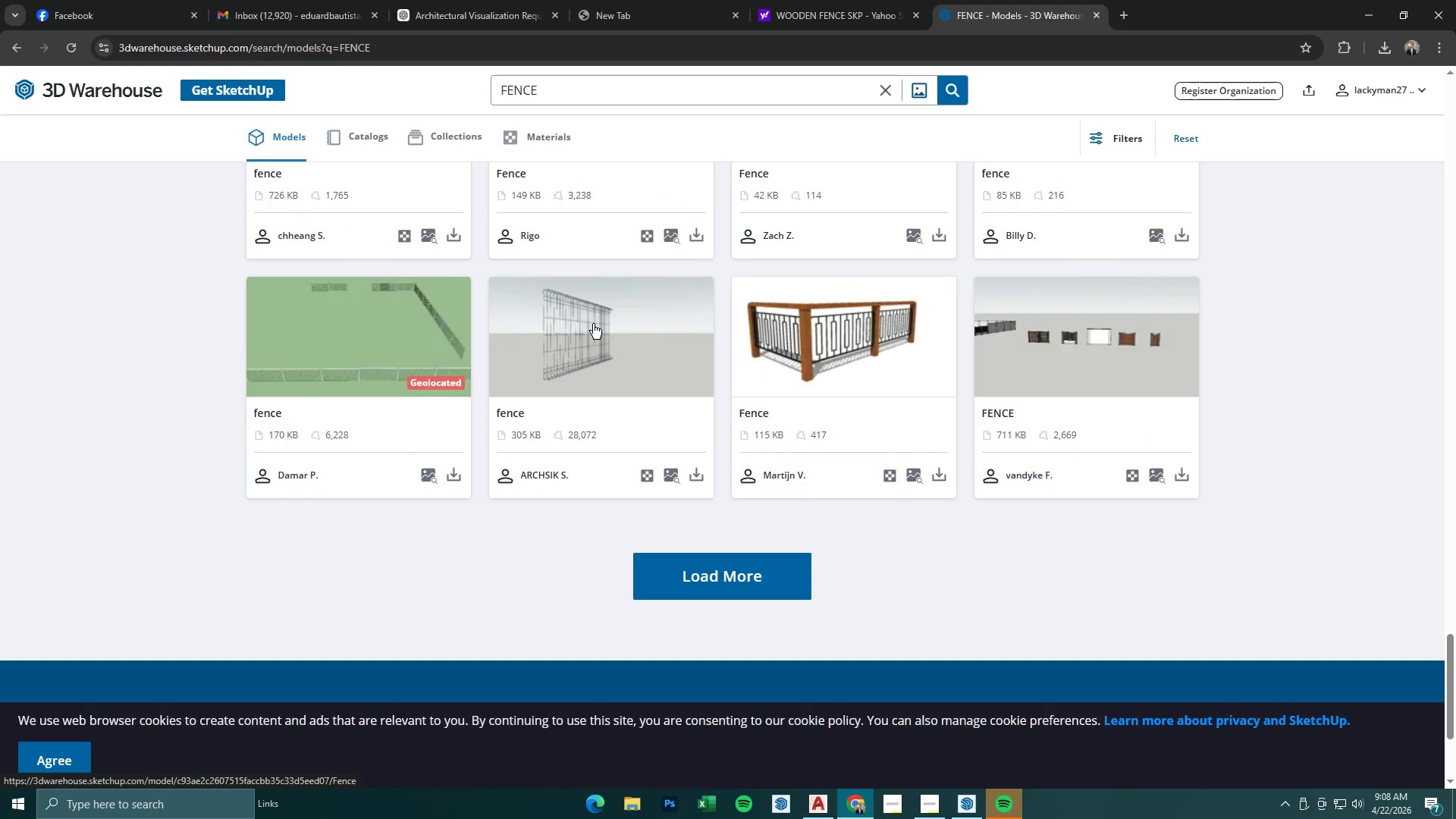 
scroll: coordinate [593, 324], scroll_direction: up, amount: 2.0
 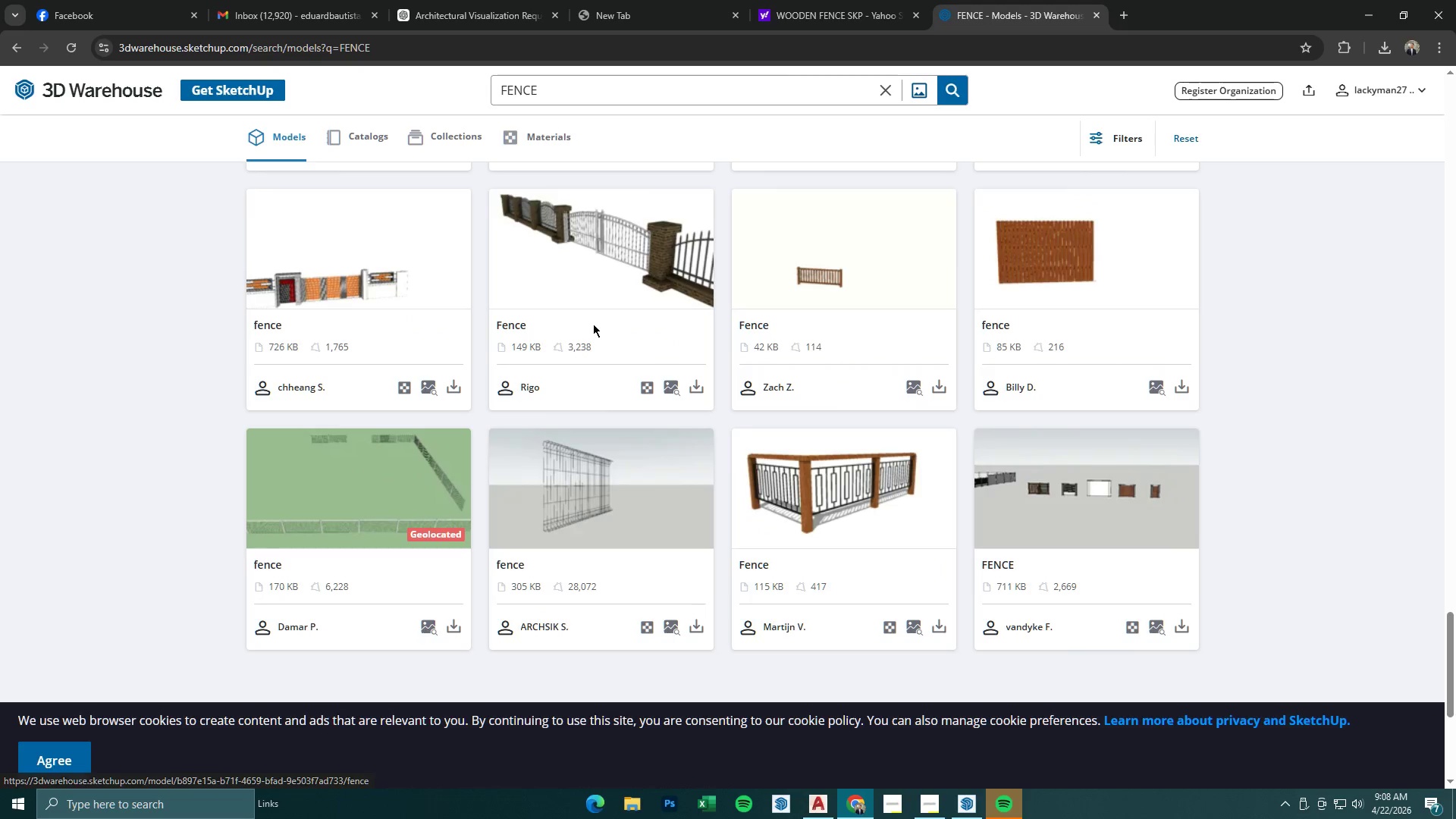 
scroll: coordinate [593, 324], scroll_direction: down, amount: 5.0
 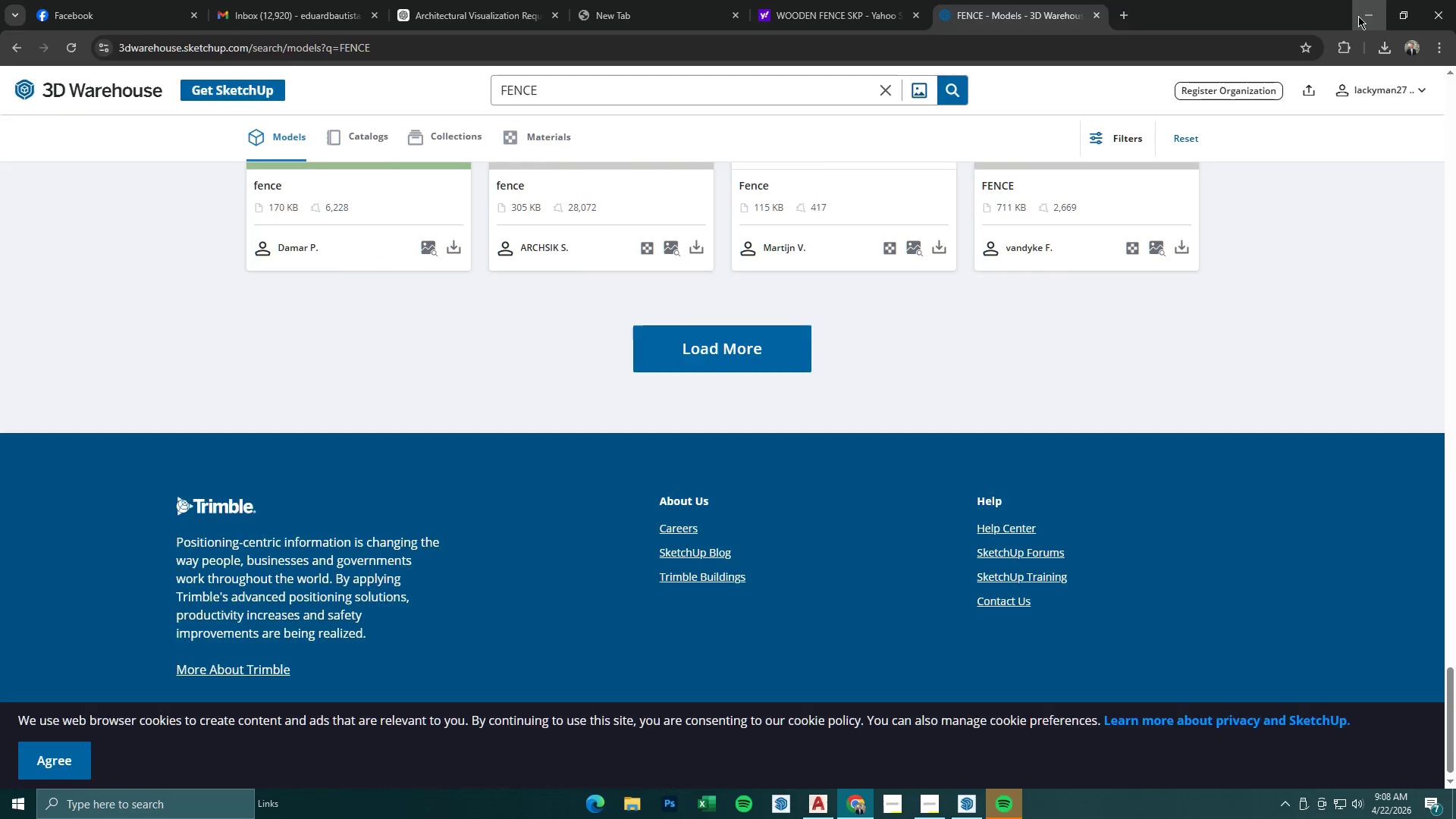 
left_click([722, 425])
 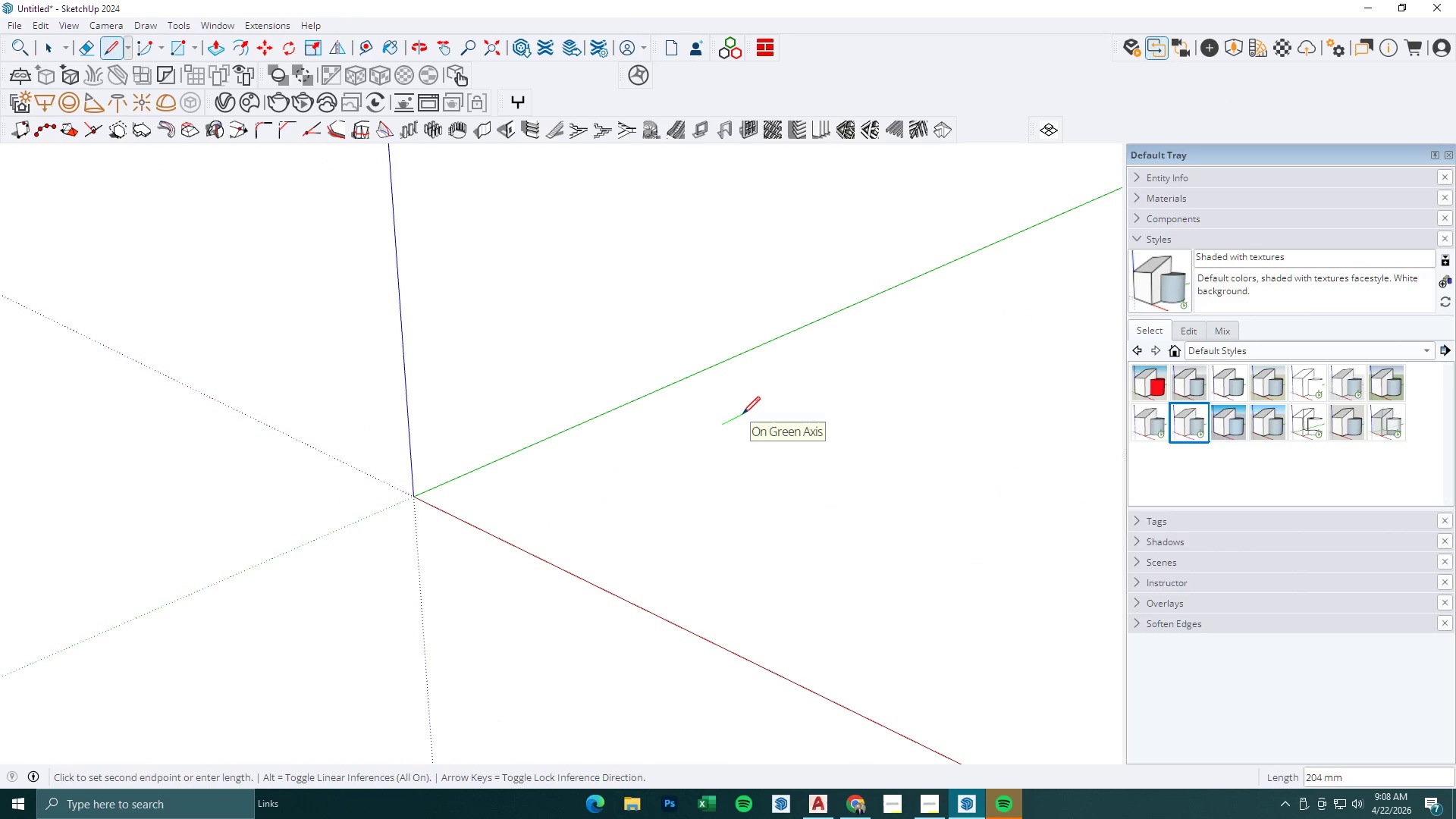 
scroll: coordinate [696, 406], scroll_direction: down, amount: 2.0
 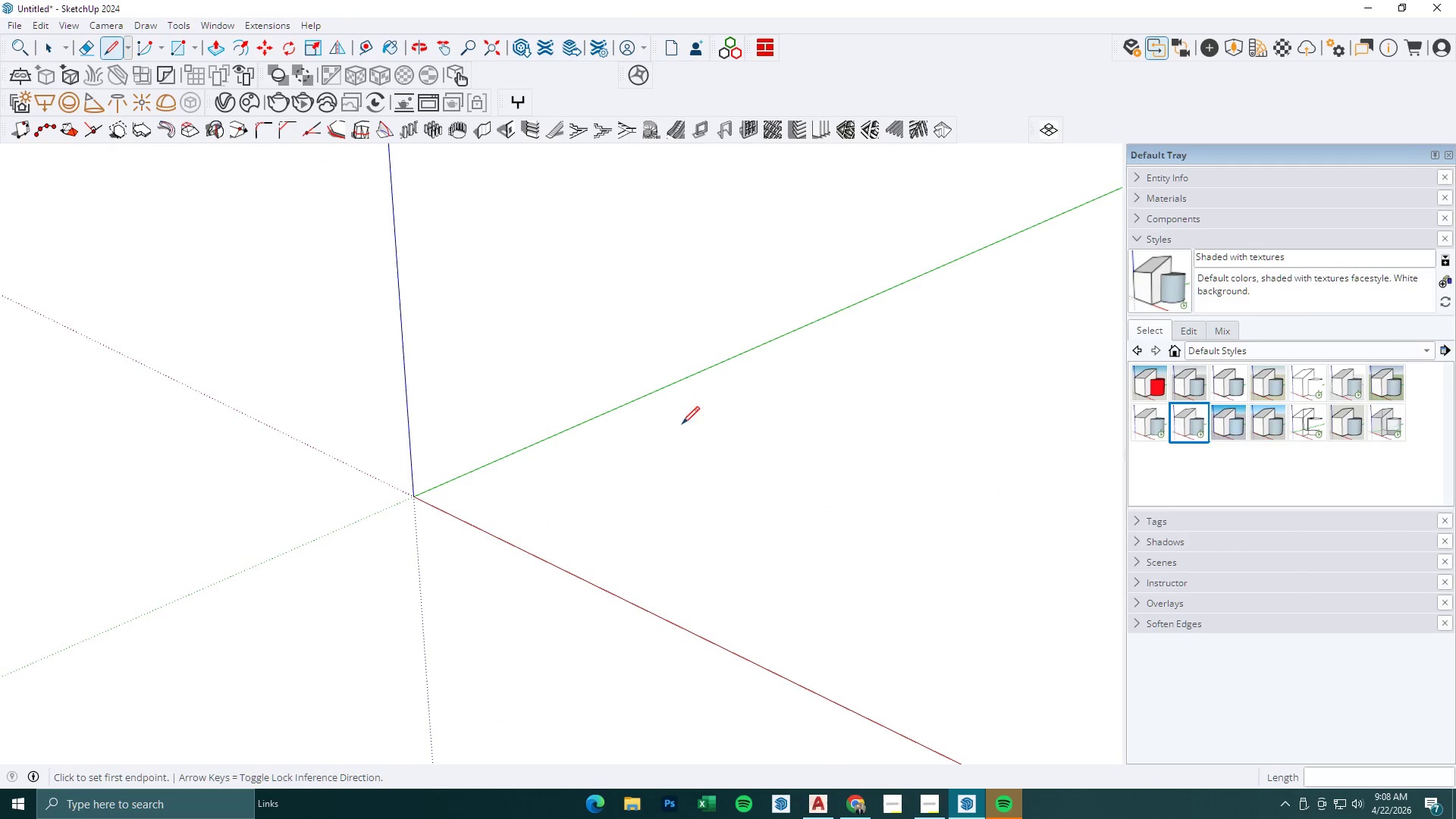 
key(Numpad1)
 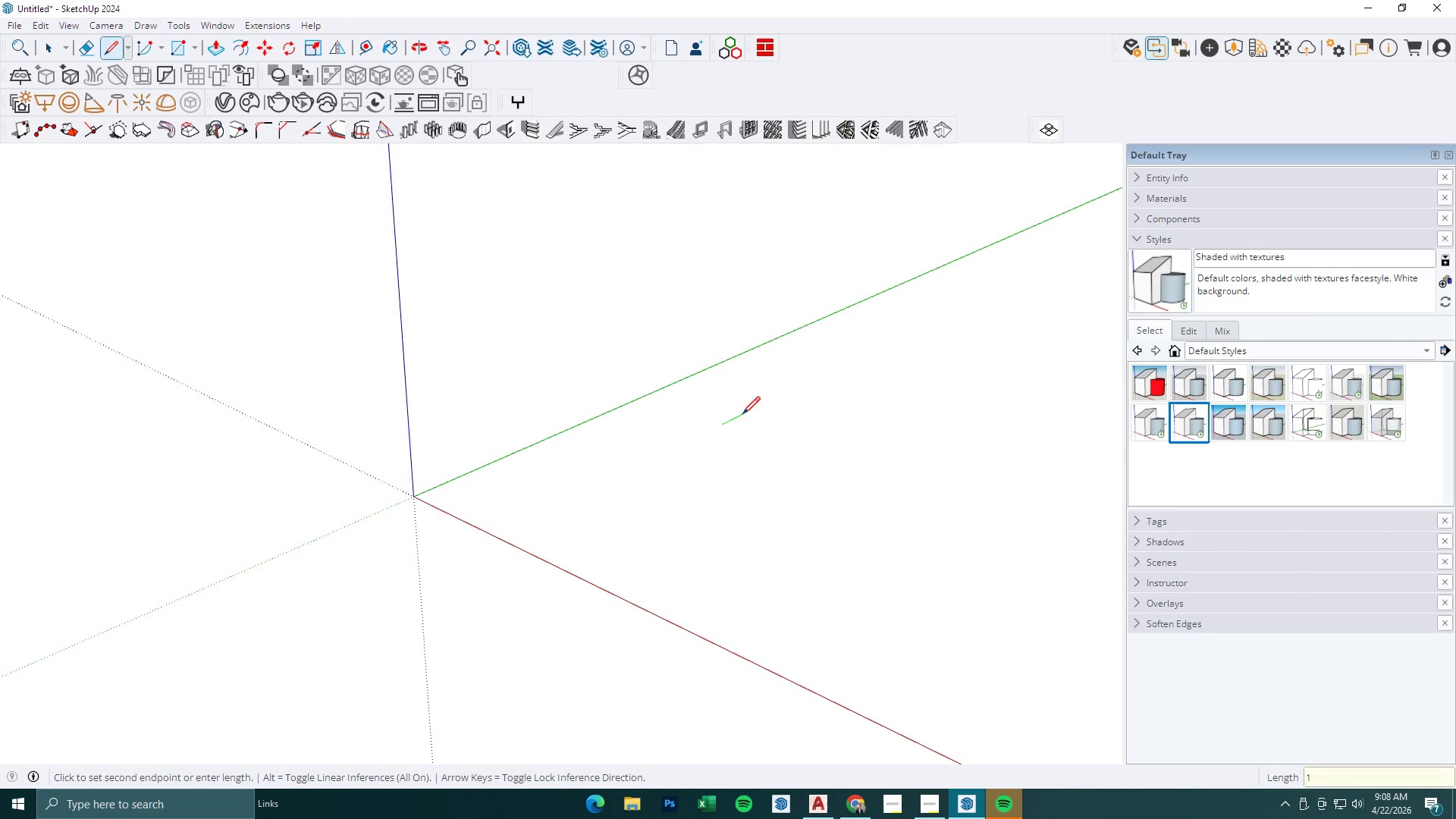 
key(Numpad5)
 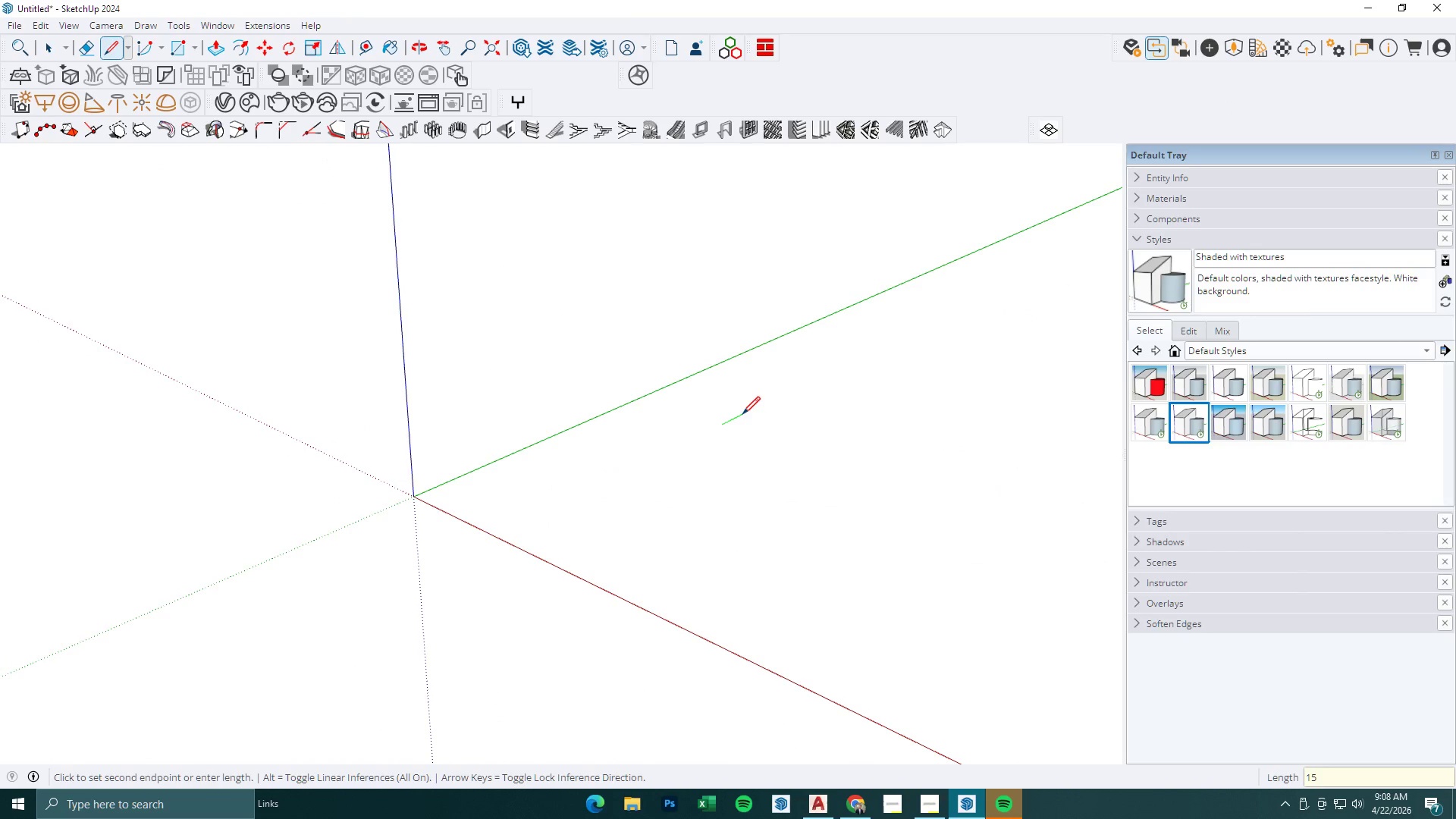 
key(Numpad0)
 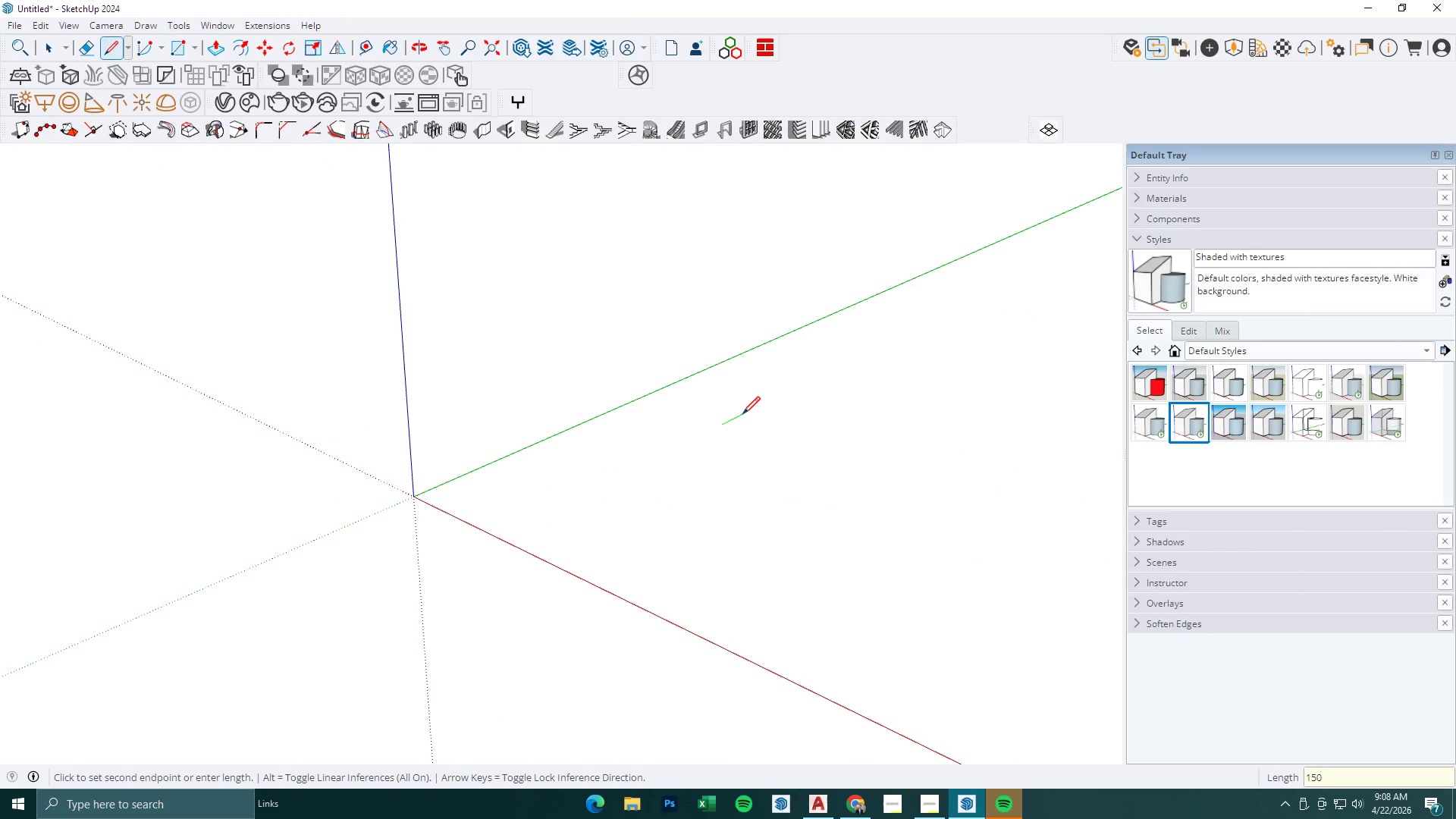 
key(NumpadEnter)
 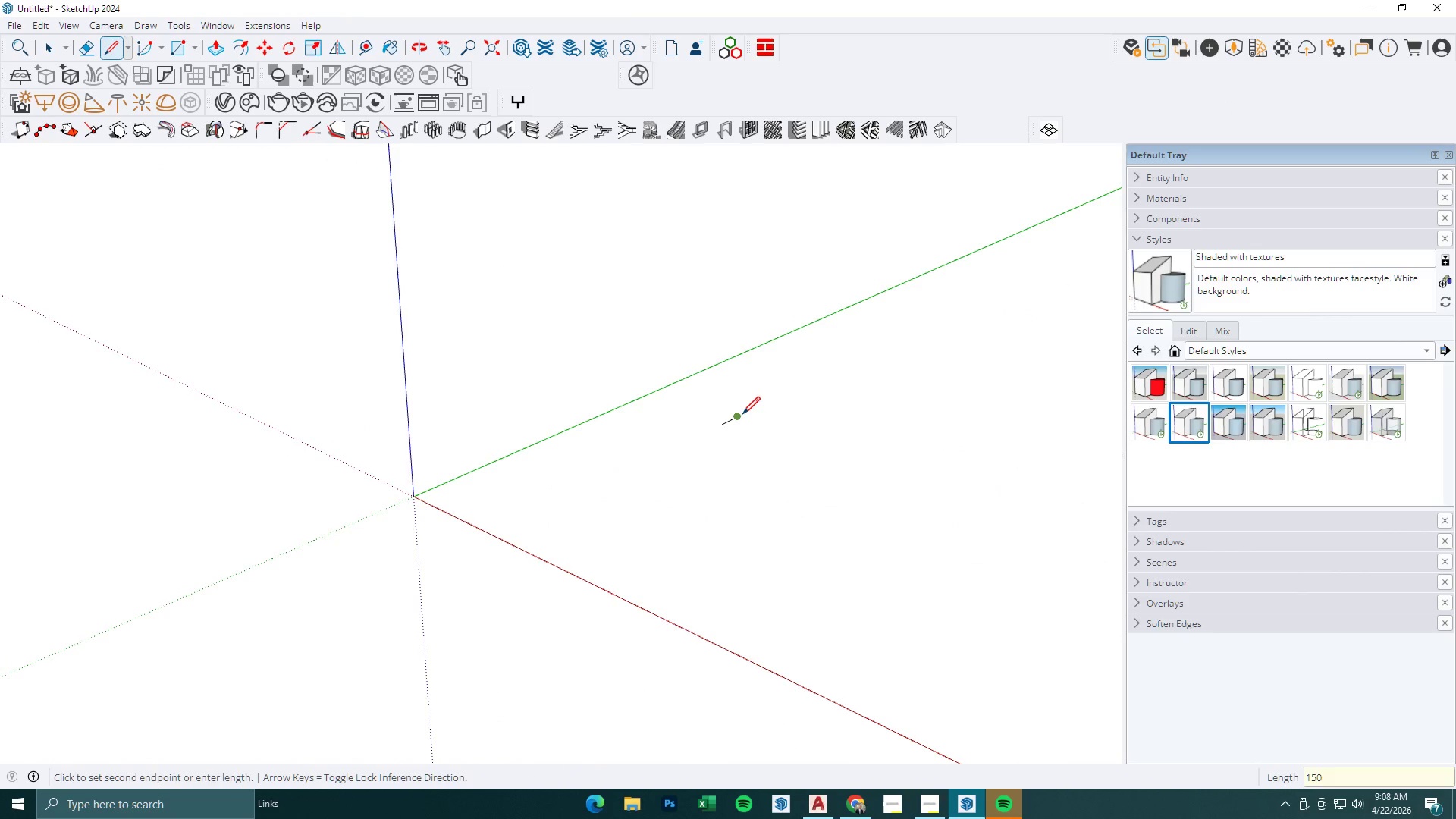 
scroll: coordinate [781, 439], scroll_direction: up, amount: 9.0
 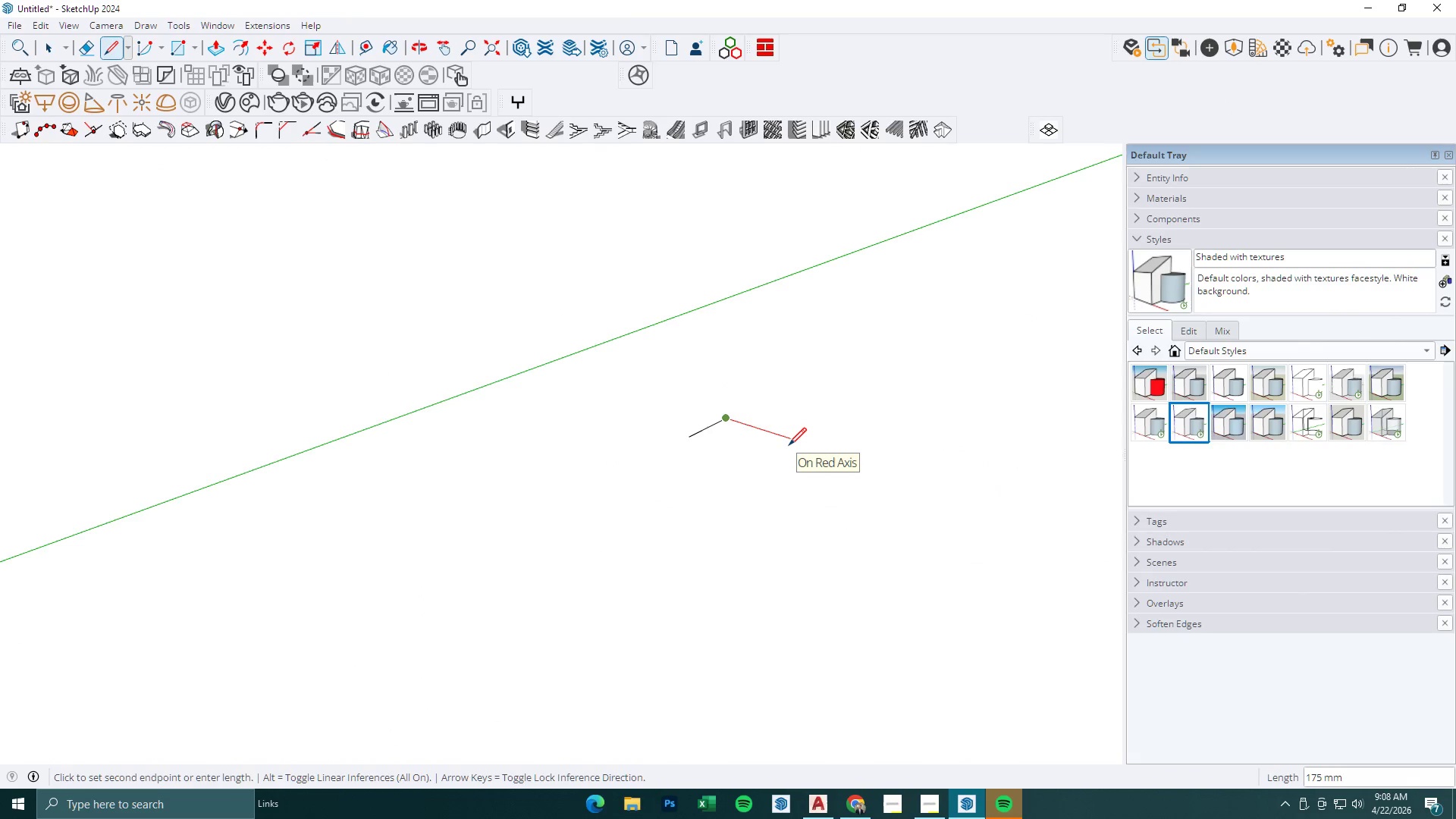 
key(Numpad1)
 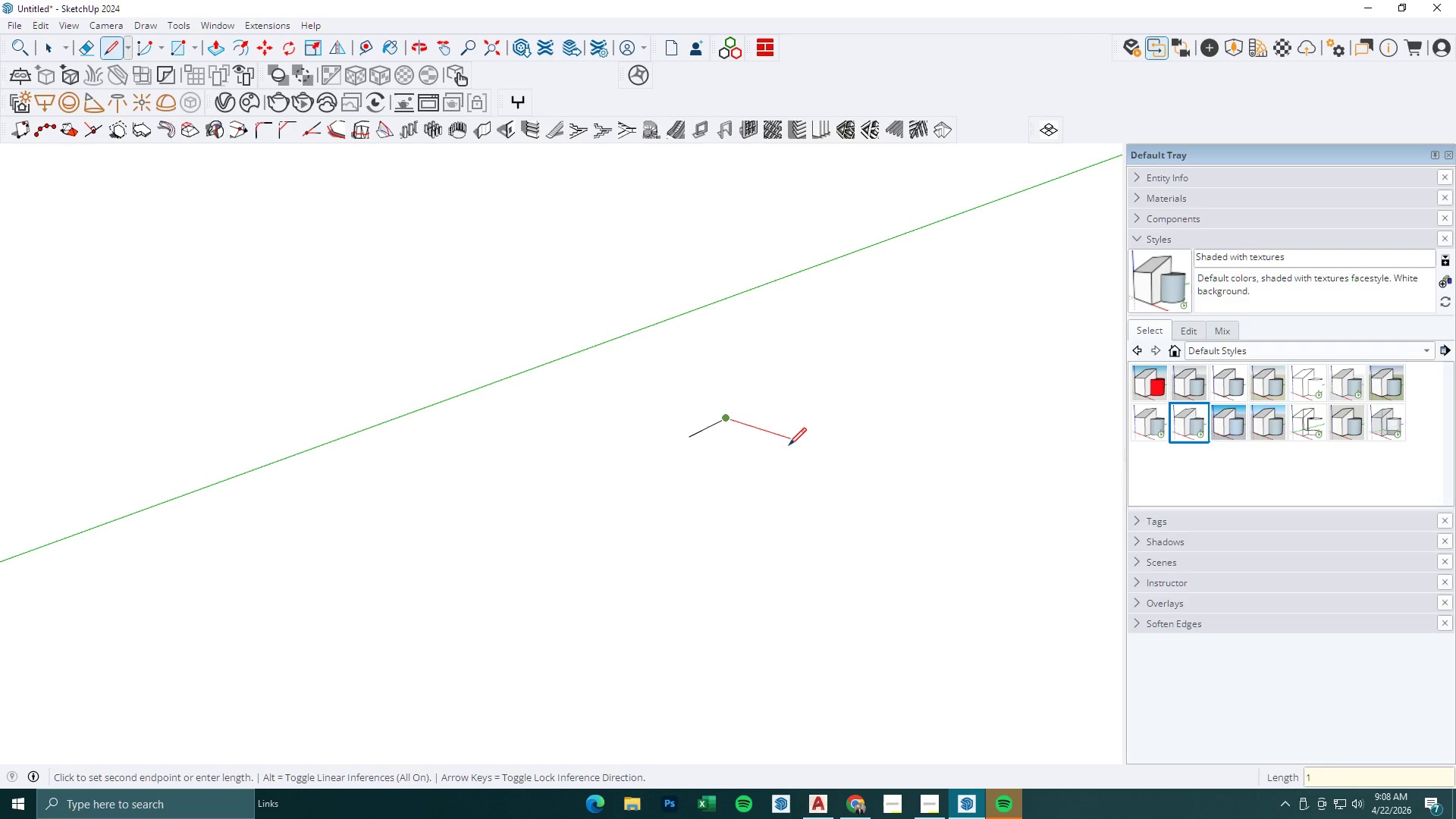 
key(Numpad5)
 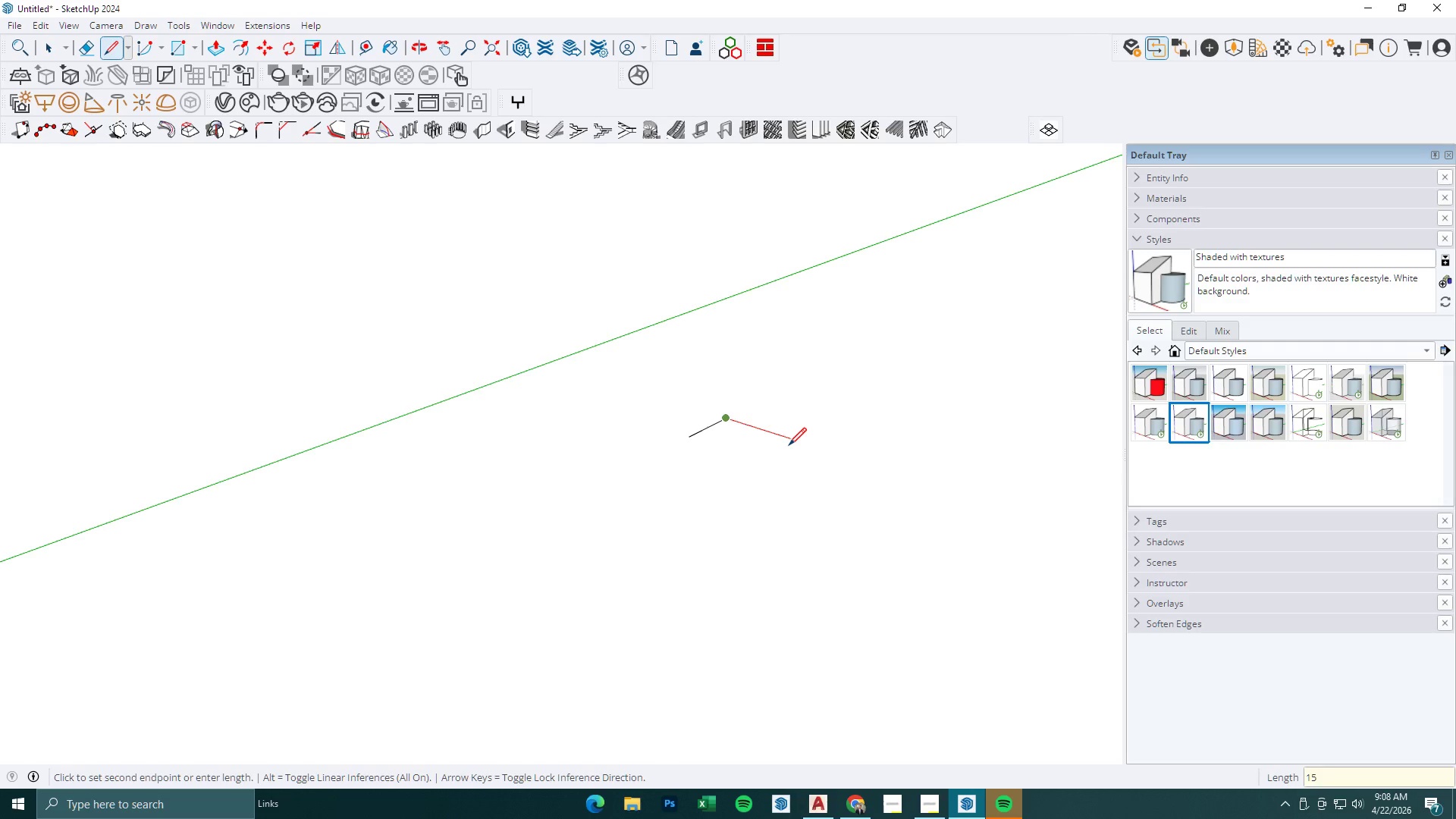 
key(Numpad0)
 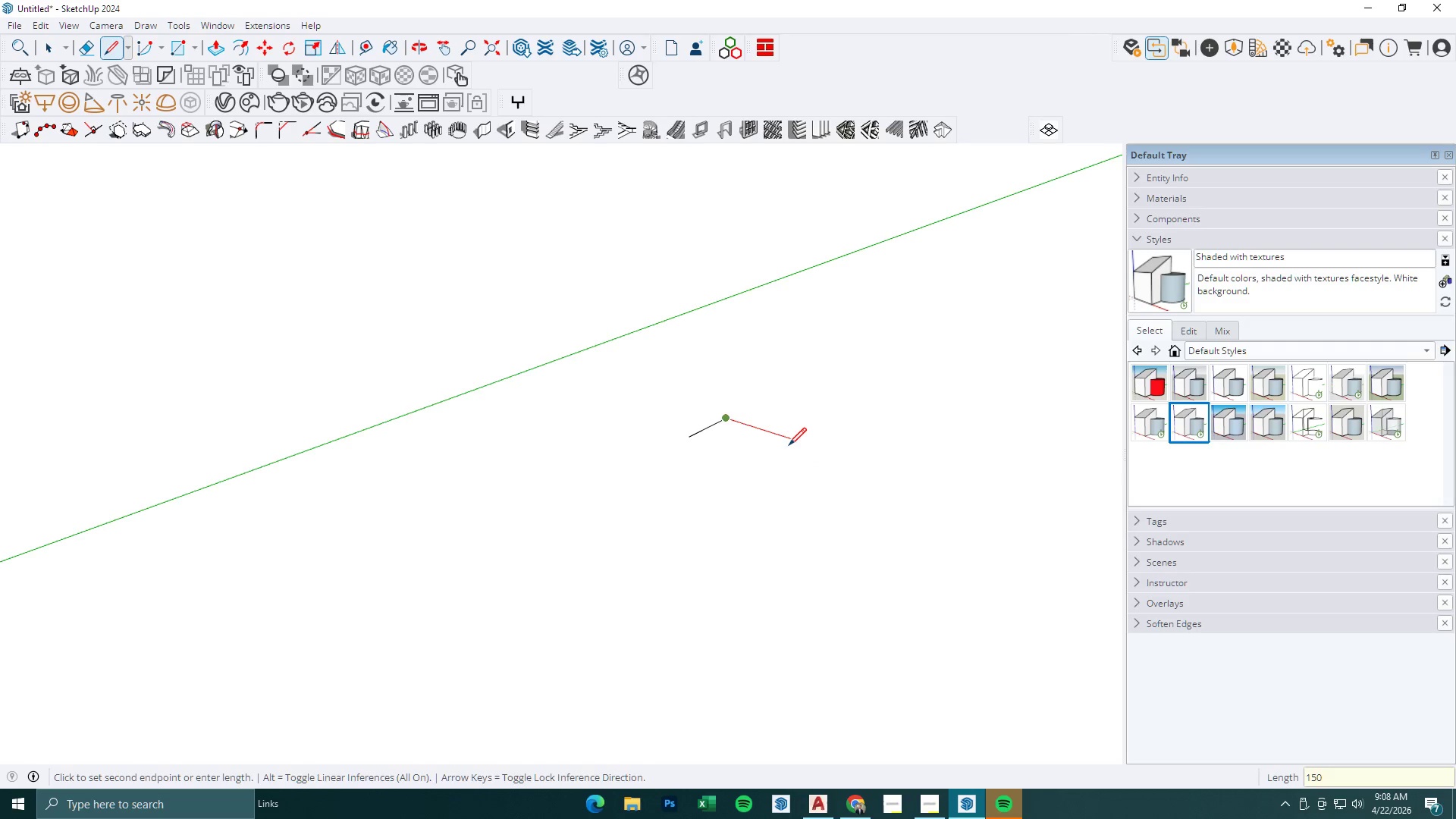 
key(NumpadEnter)
 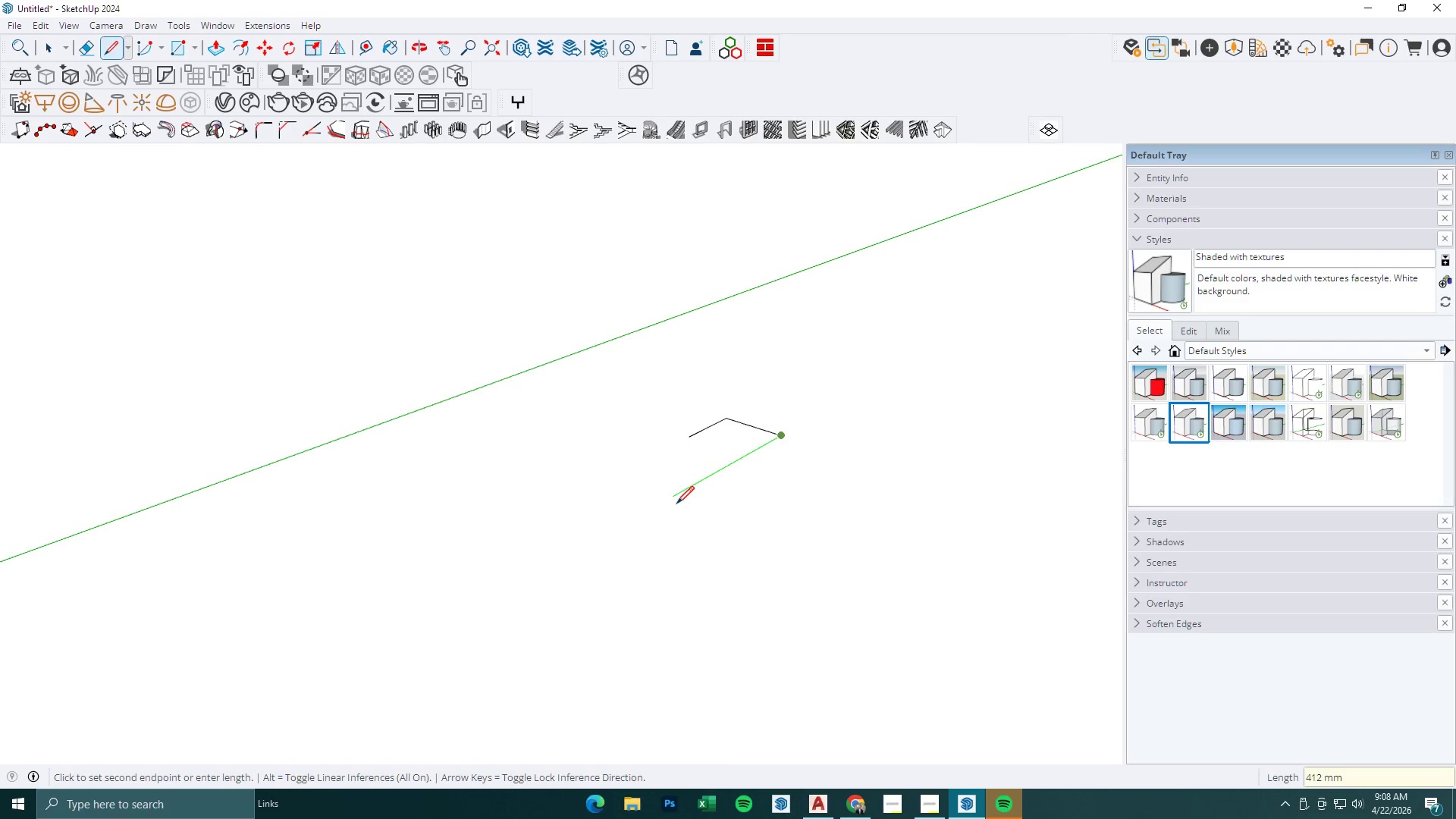 
key(Escape)
 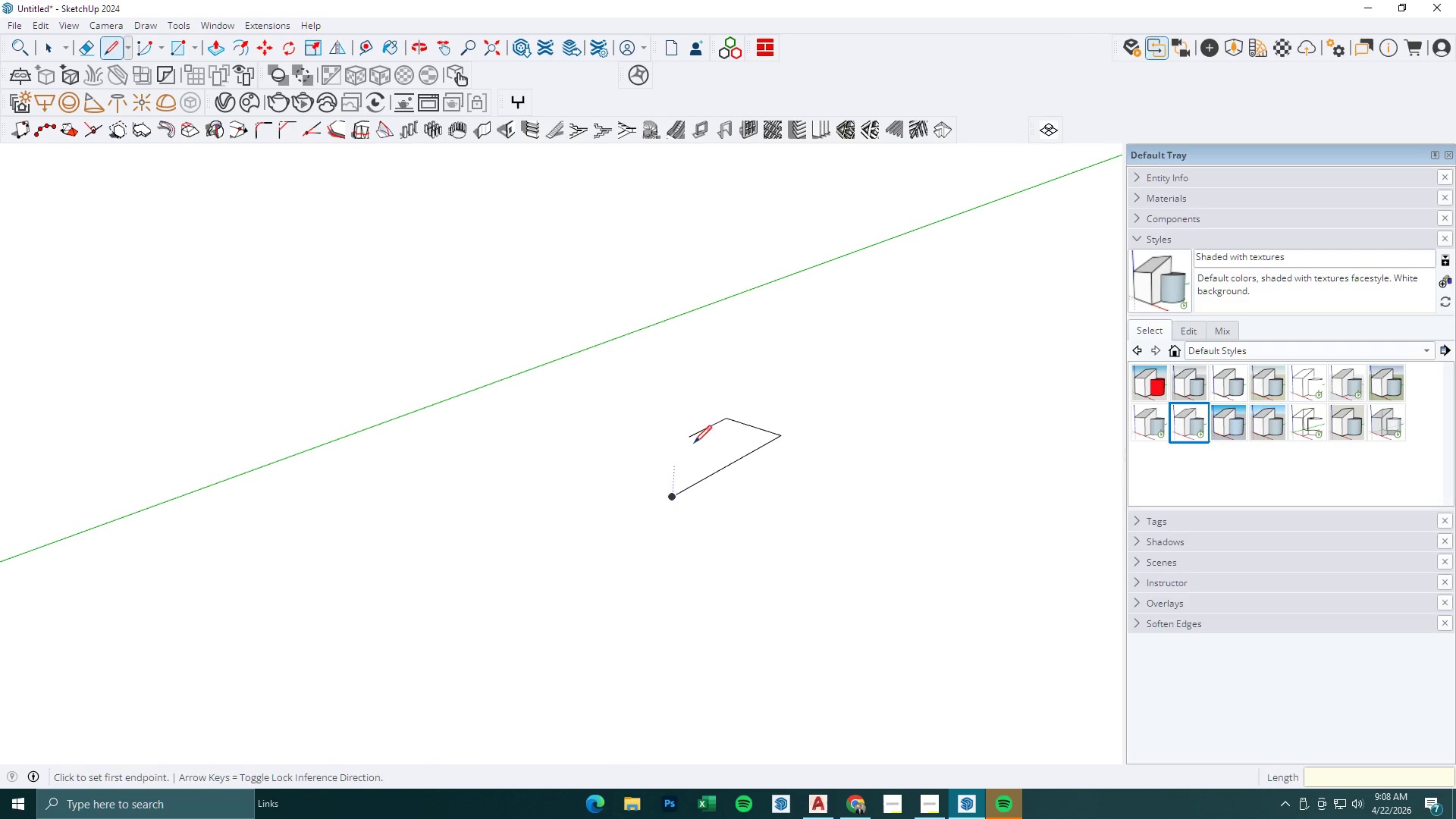 
key(Escape)
 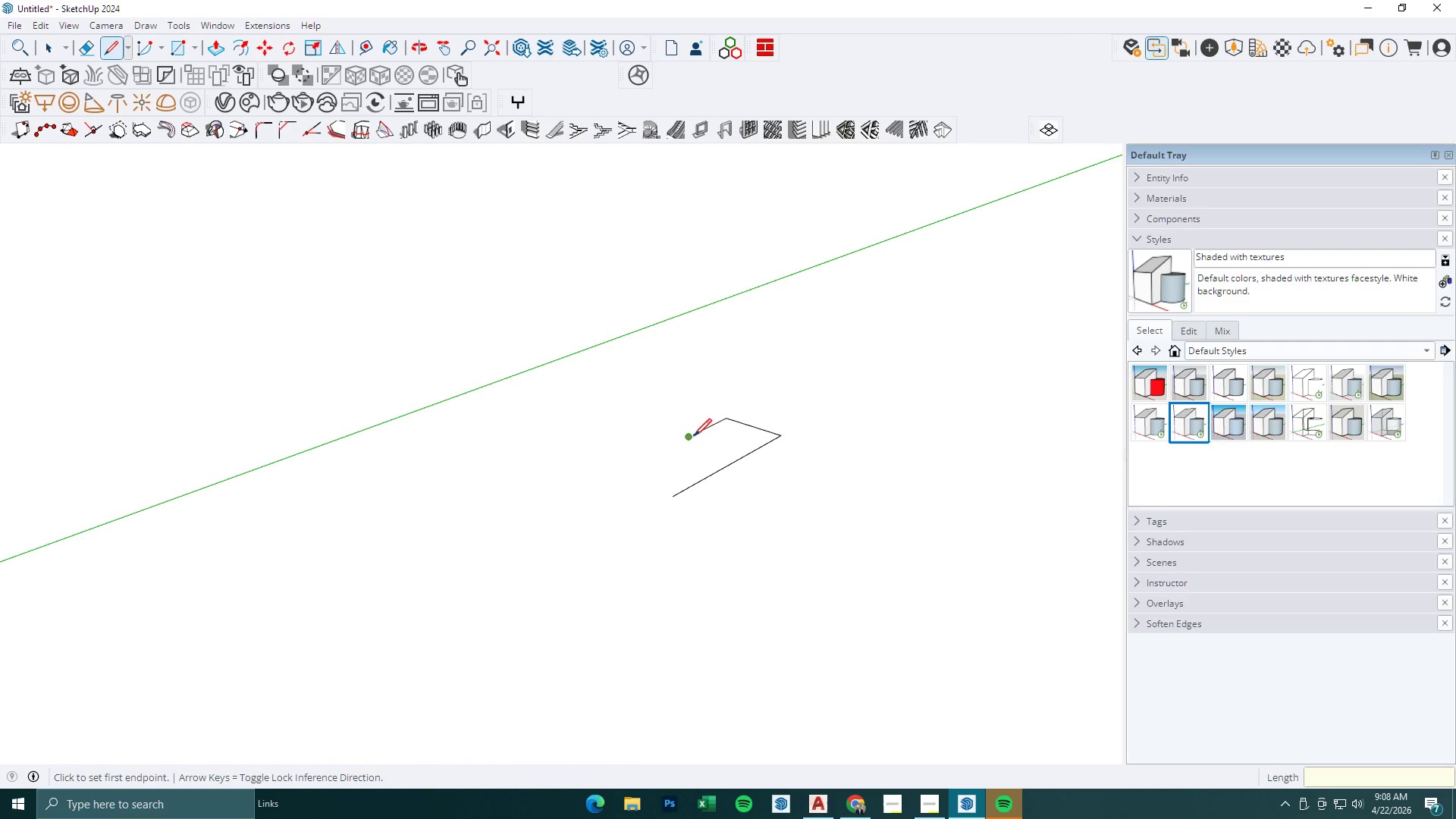 
left_click([694, 435])
 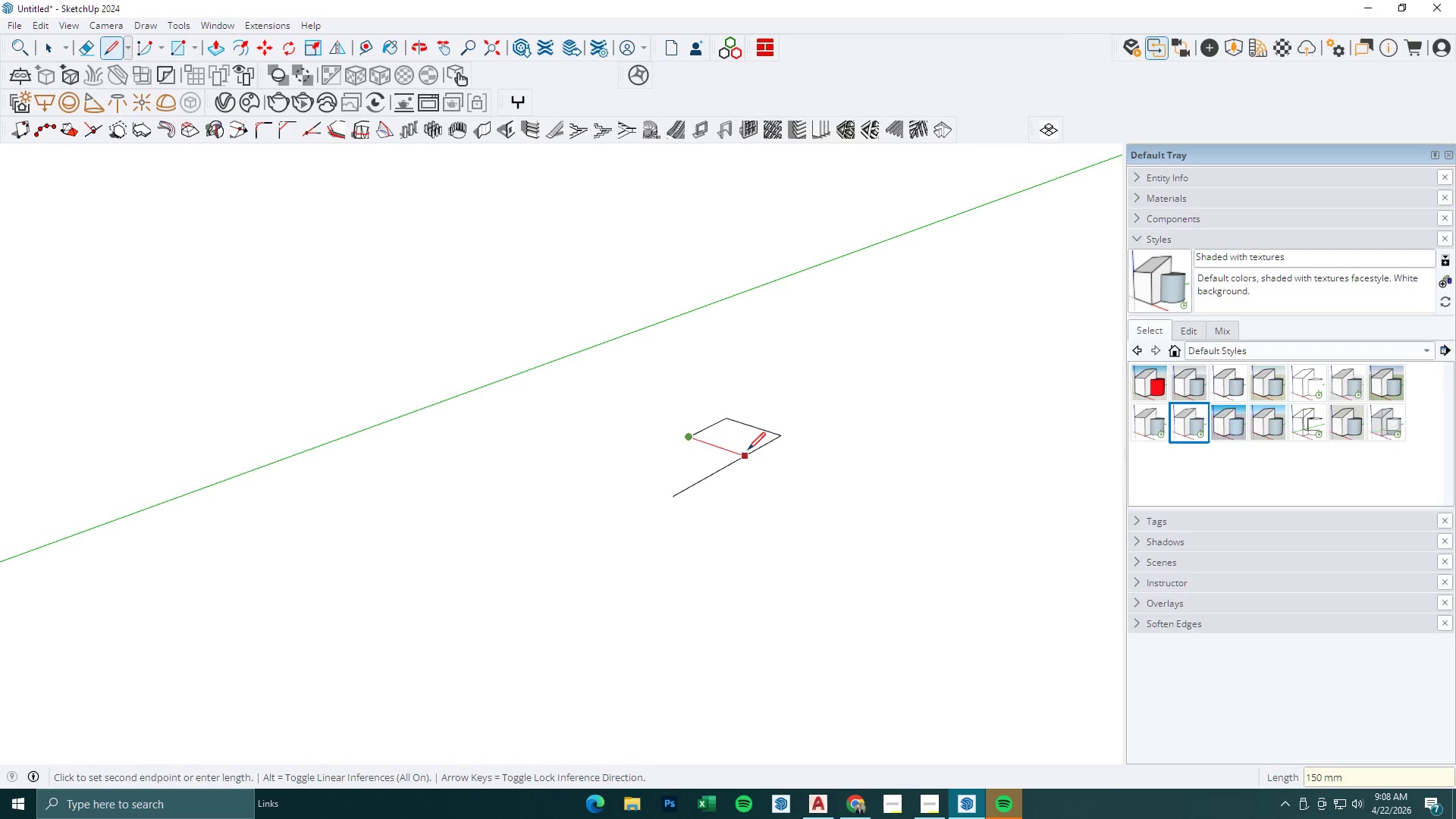 
left_click([748, 450])
 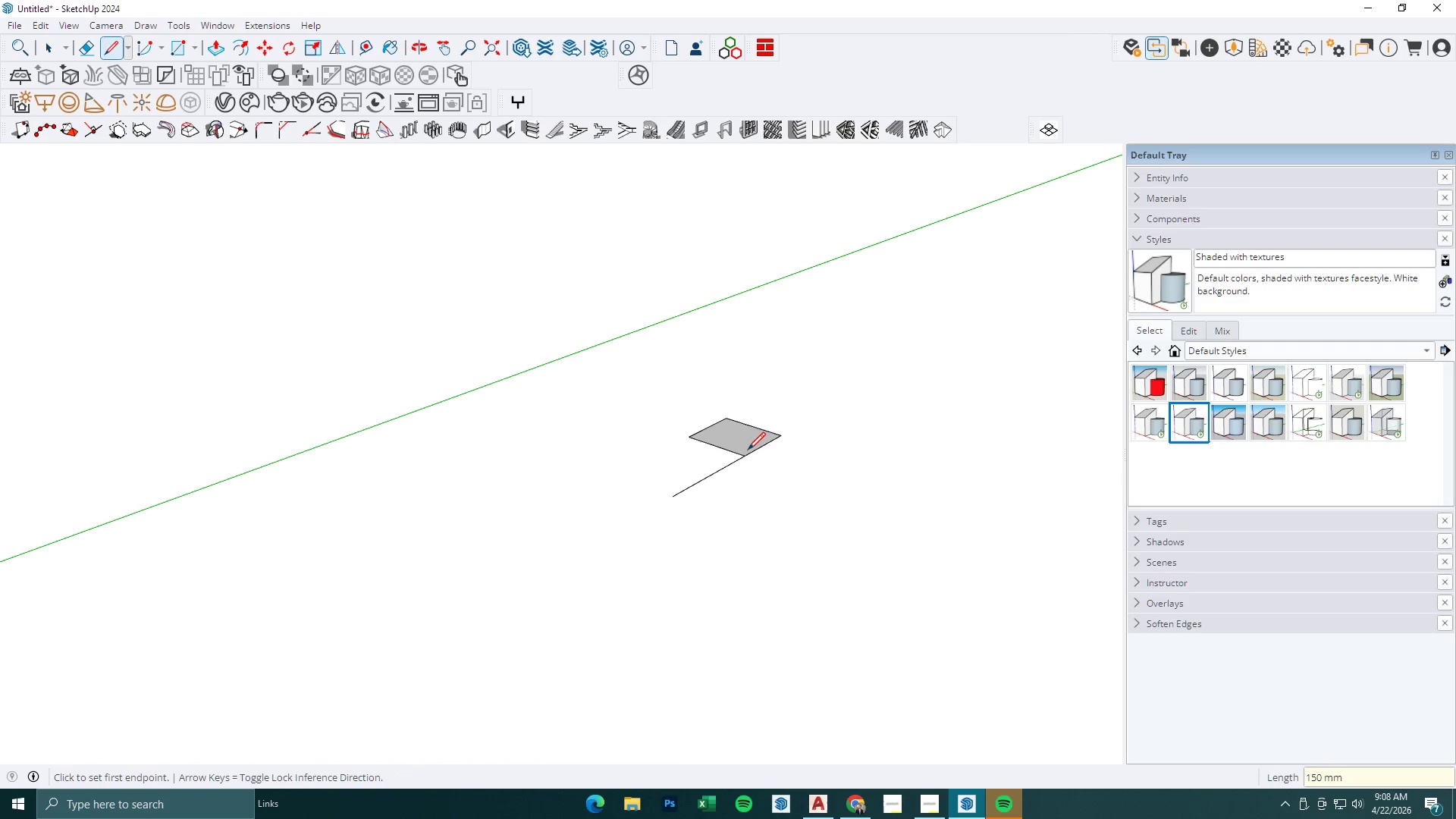 
key(E)
 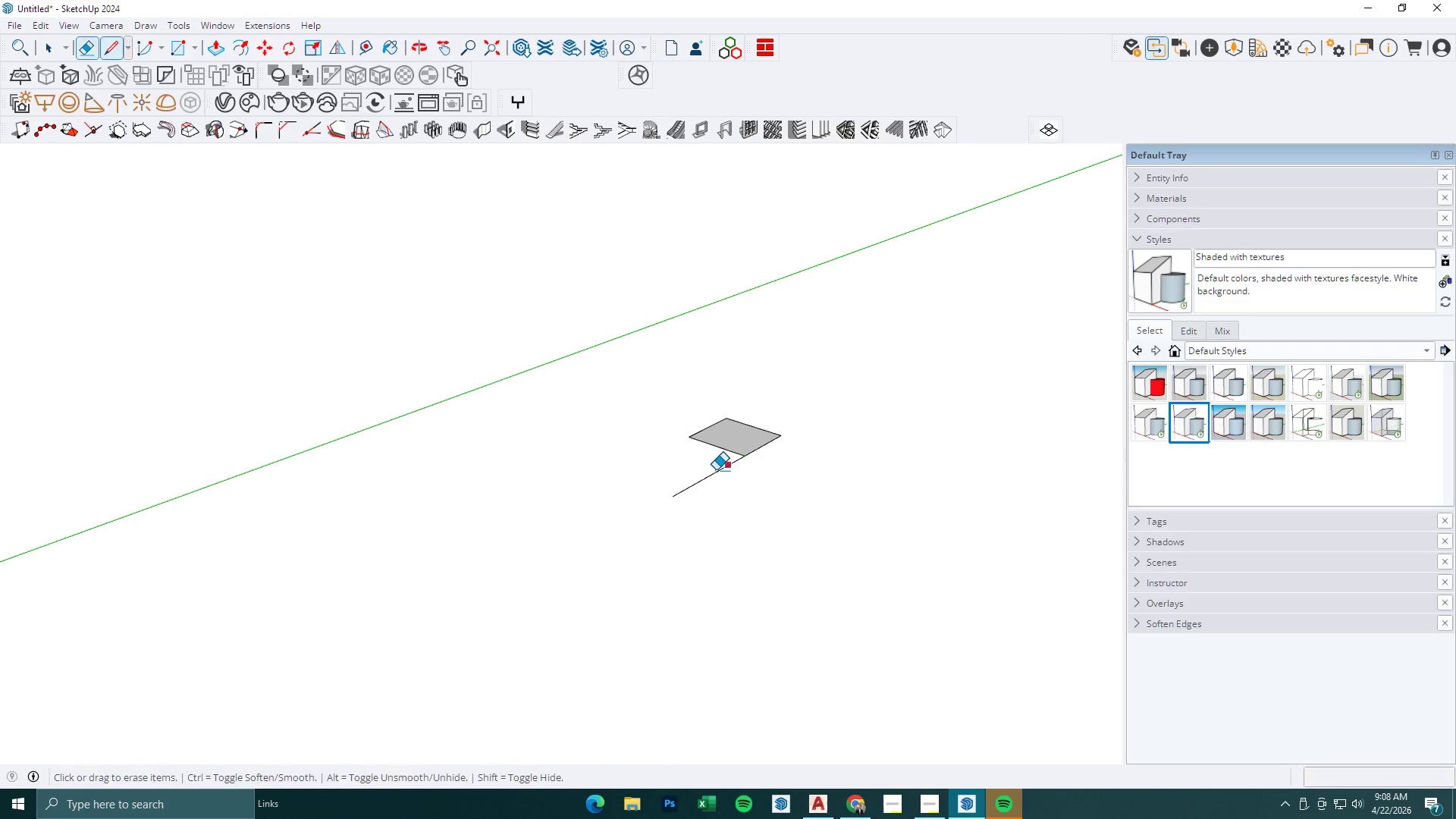 
left_click_drag(start_coordinate=[716, 470], to_coordinate=[728, 480])
 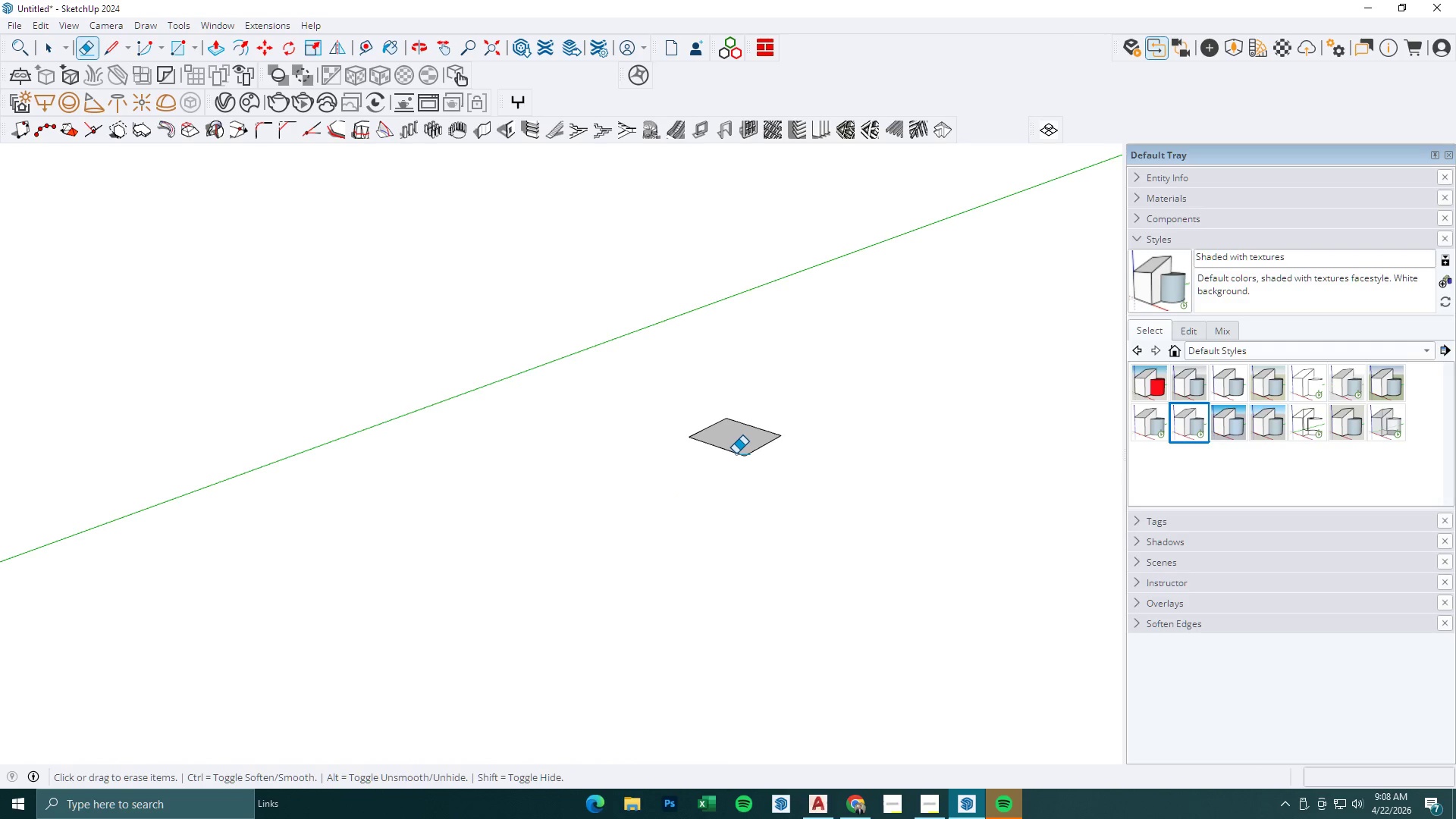 
key(BracketLeft)
 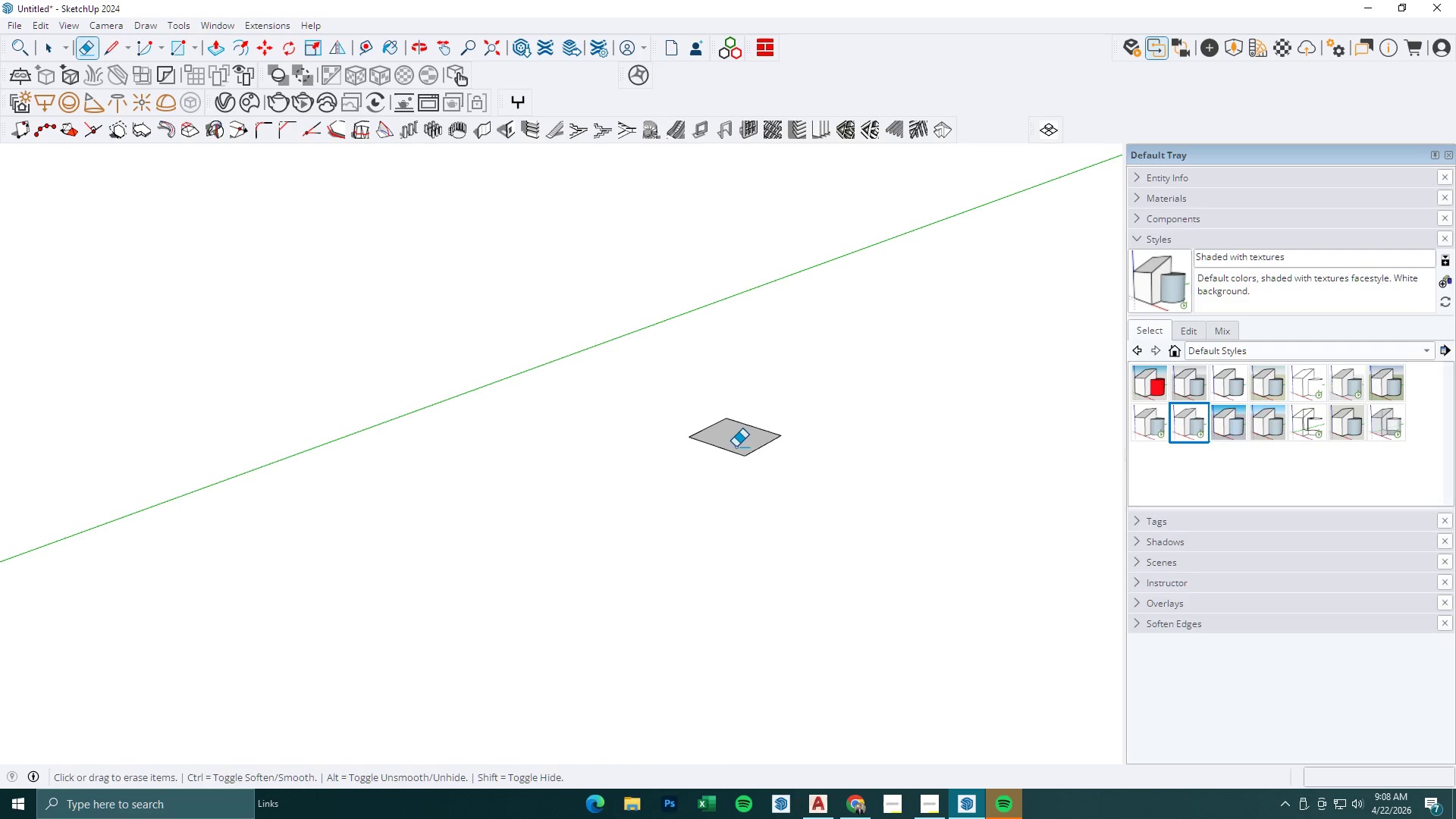 
left_click([736, 444])
 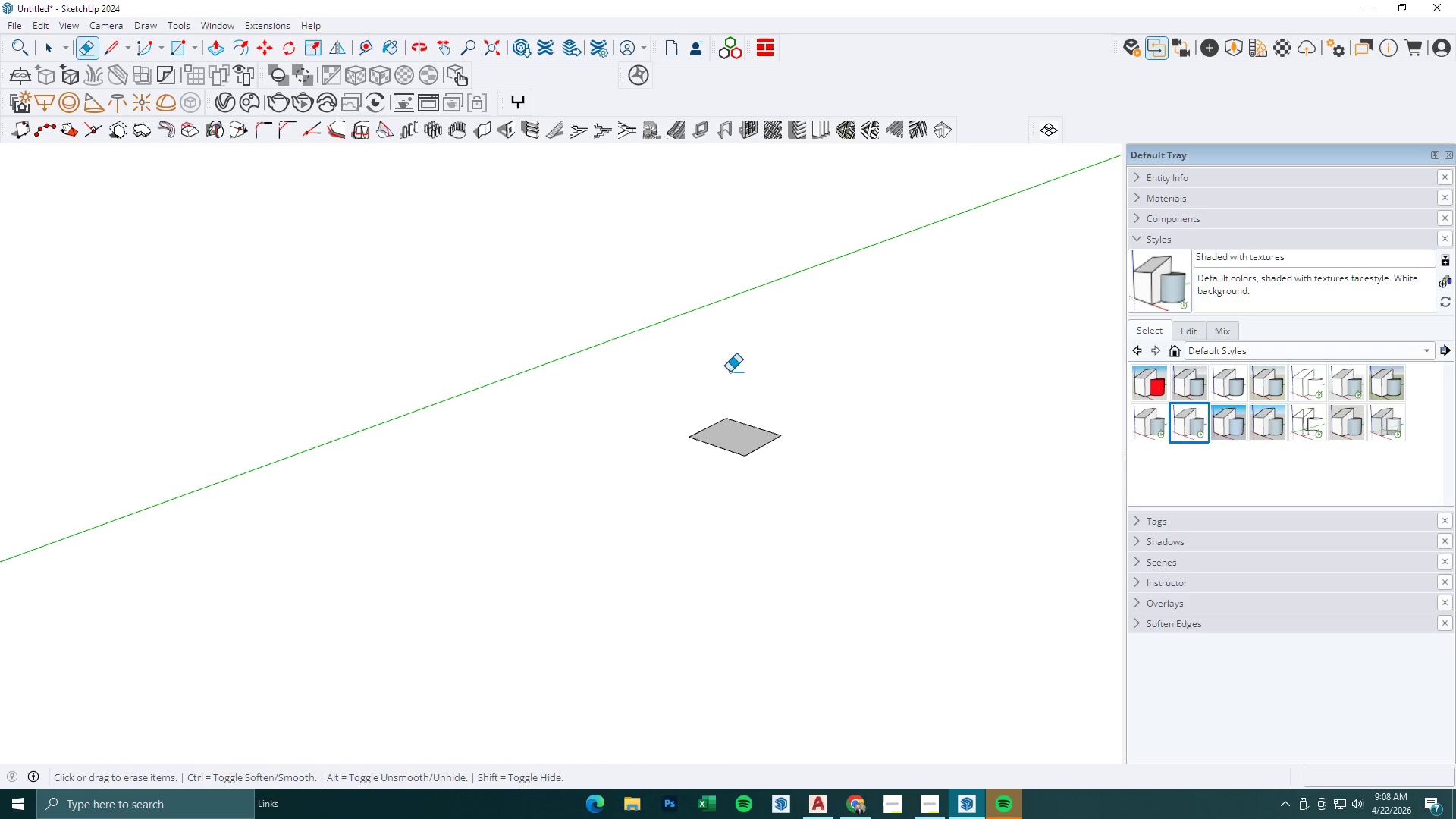 
key(P)
 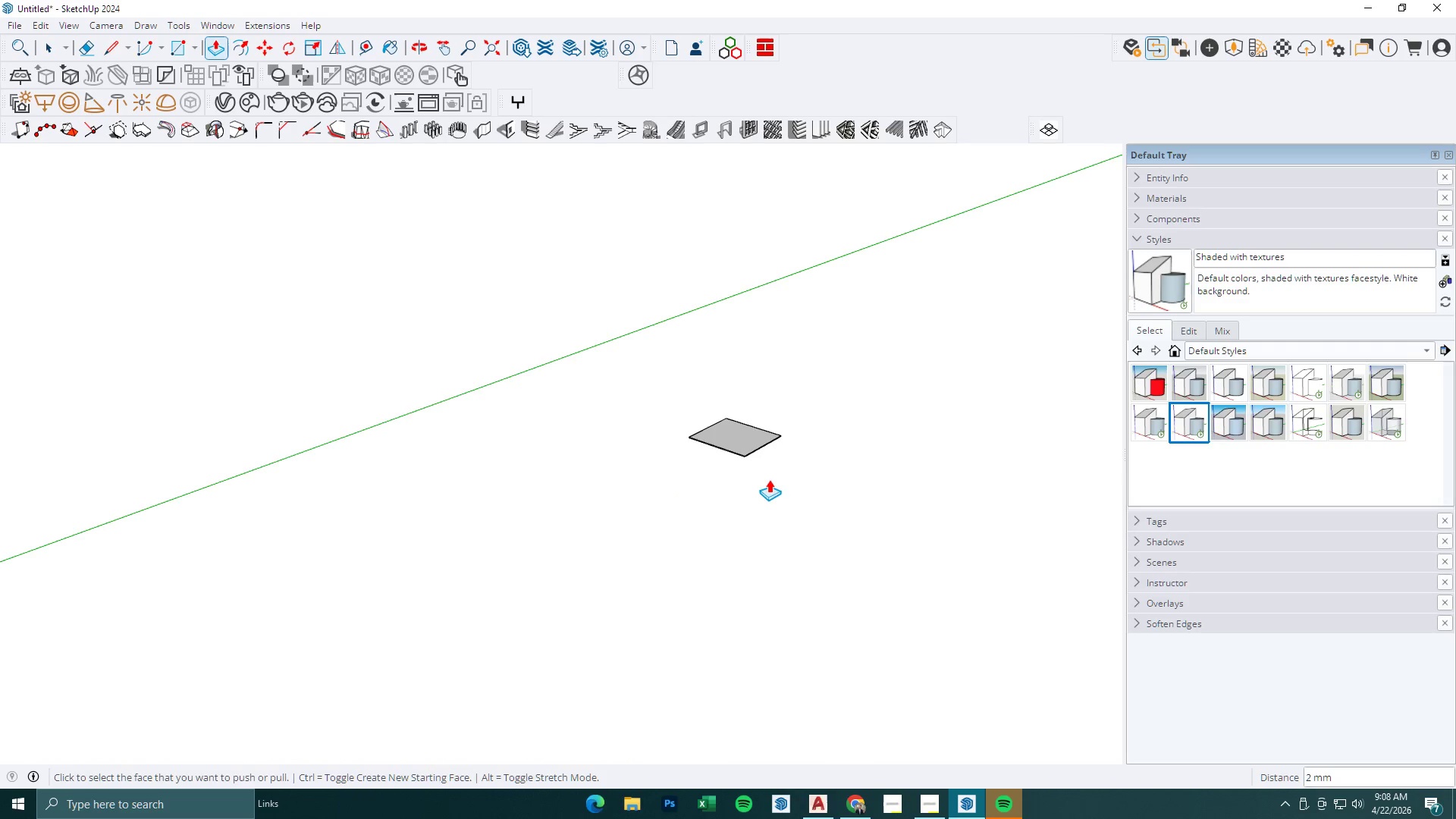 
key(Control+Z)
 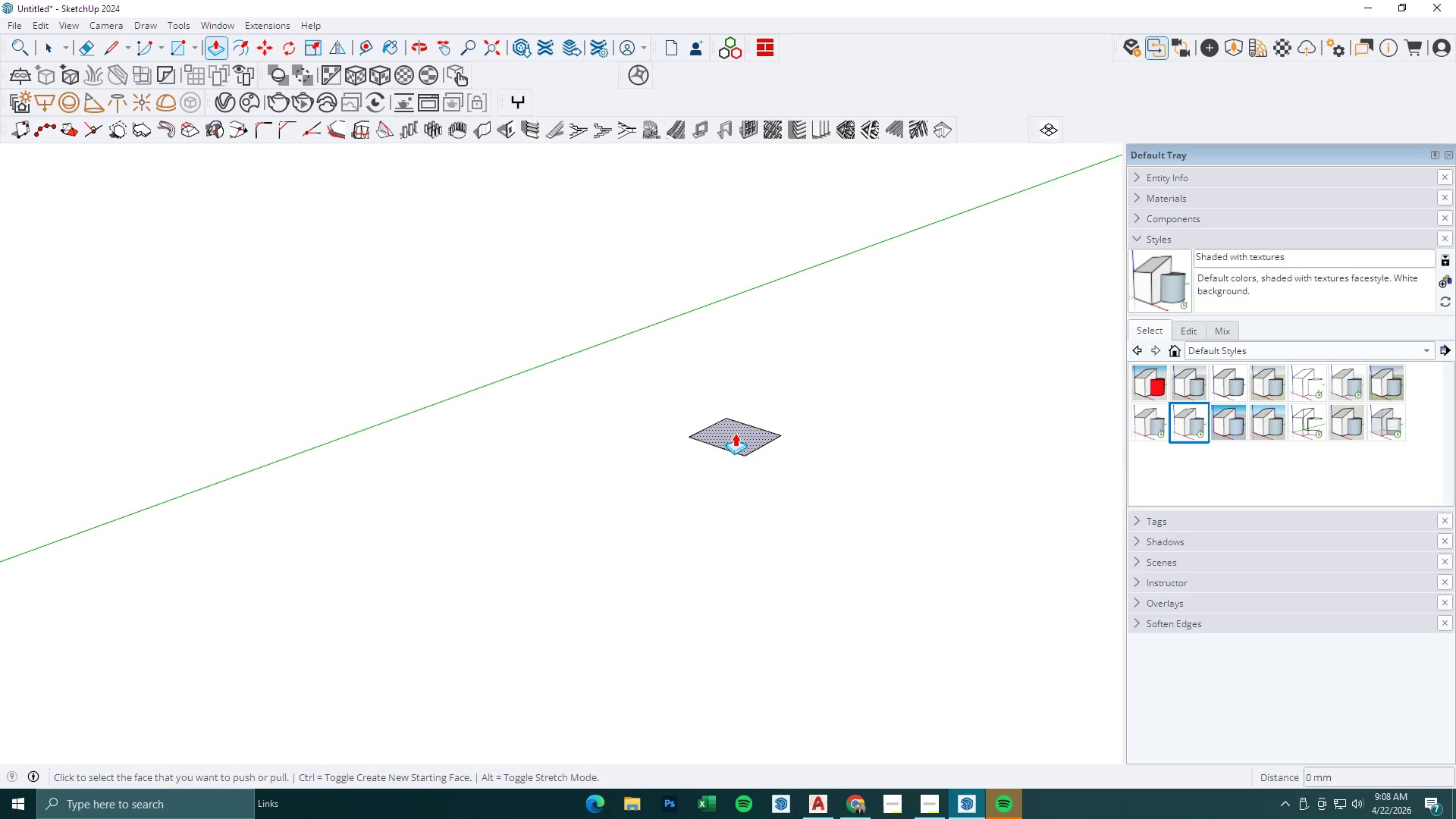 
left_click([735, 433])
 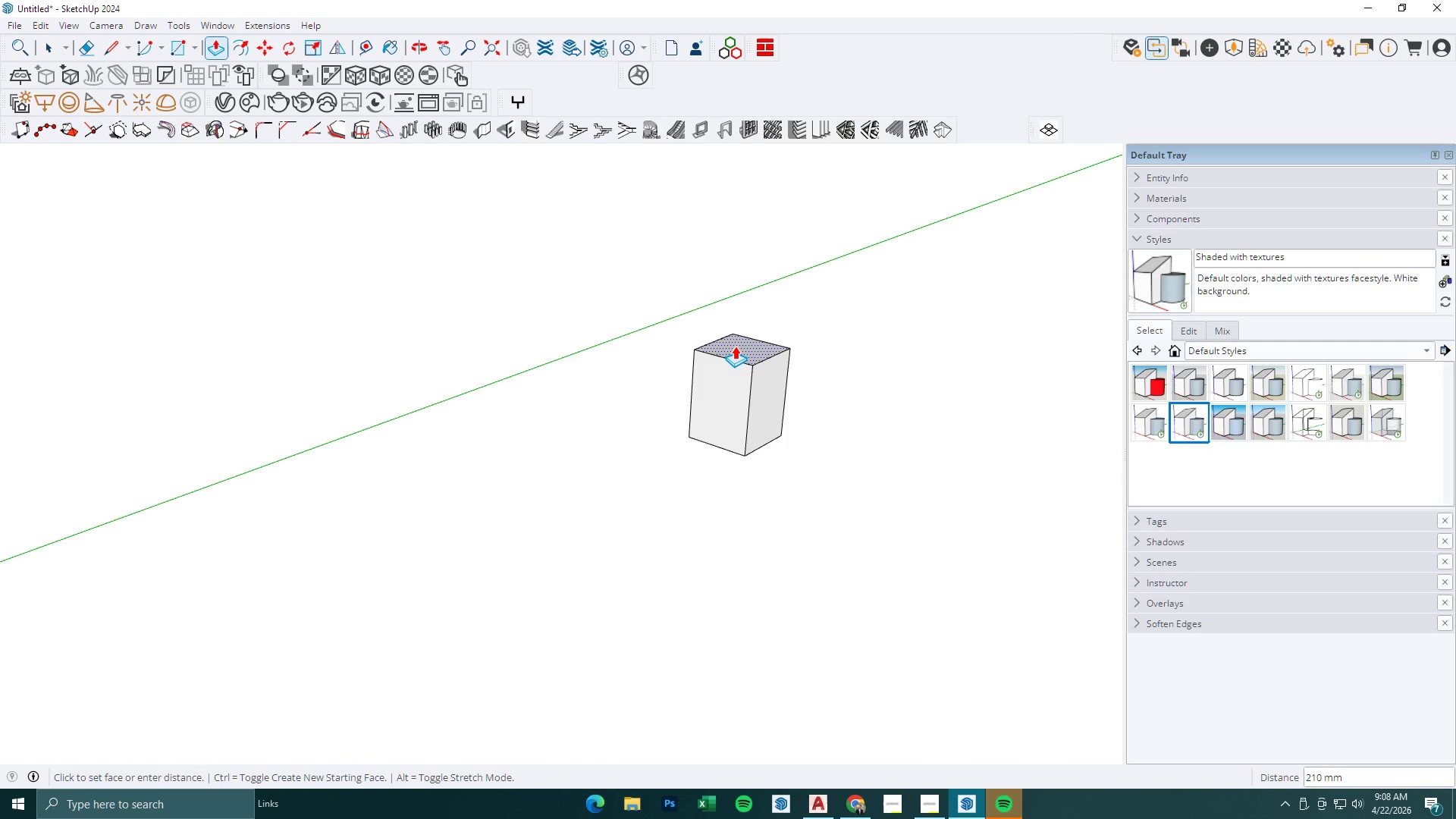 
key(Numpad1)
 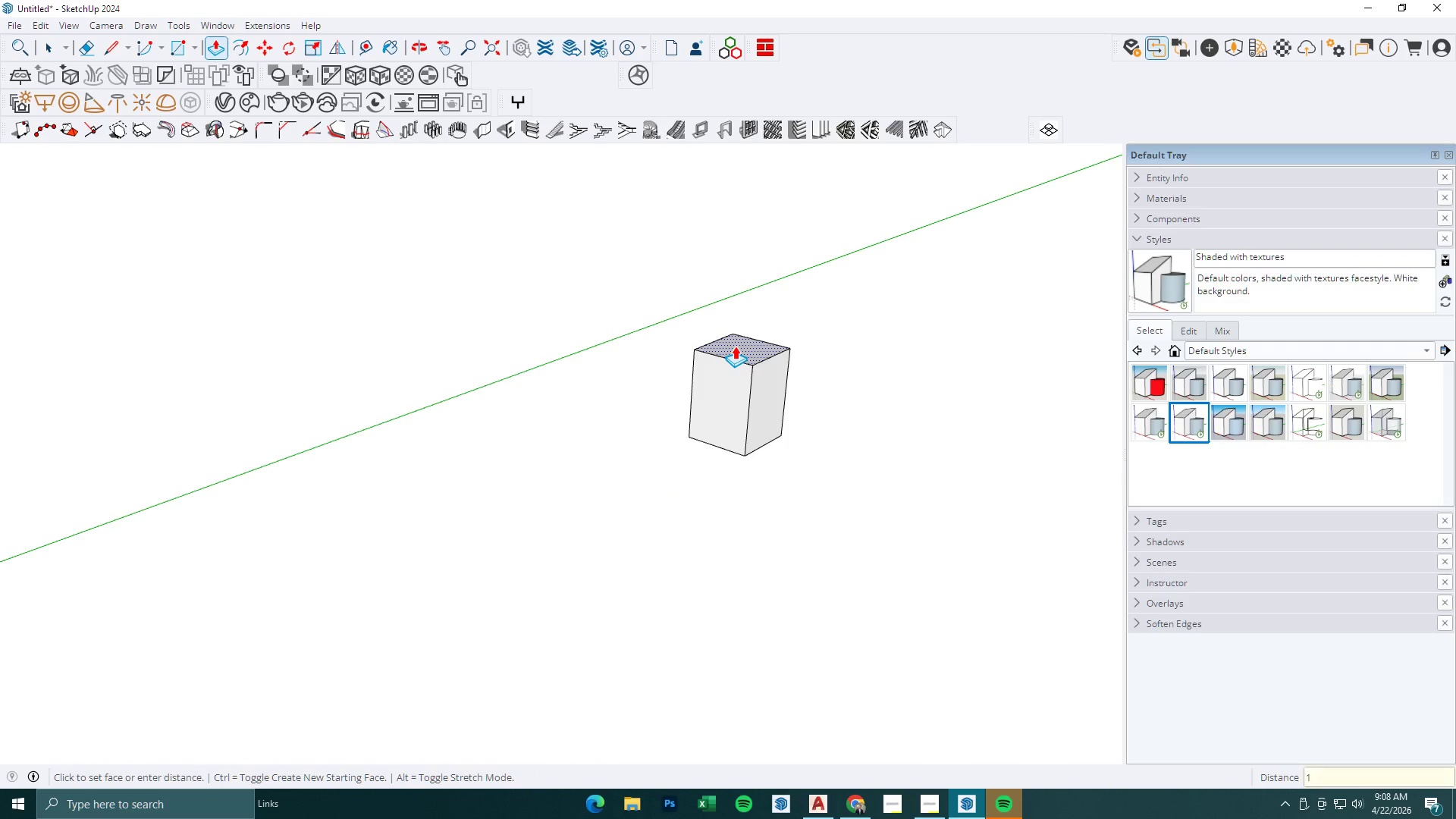 
key(Numpad8)
 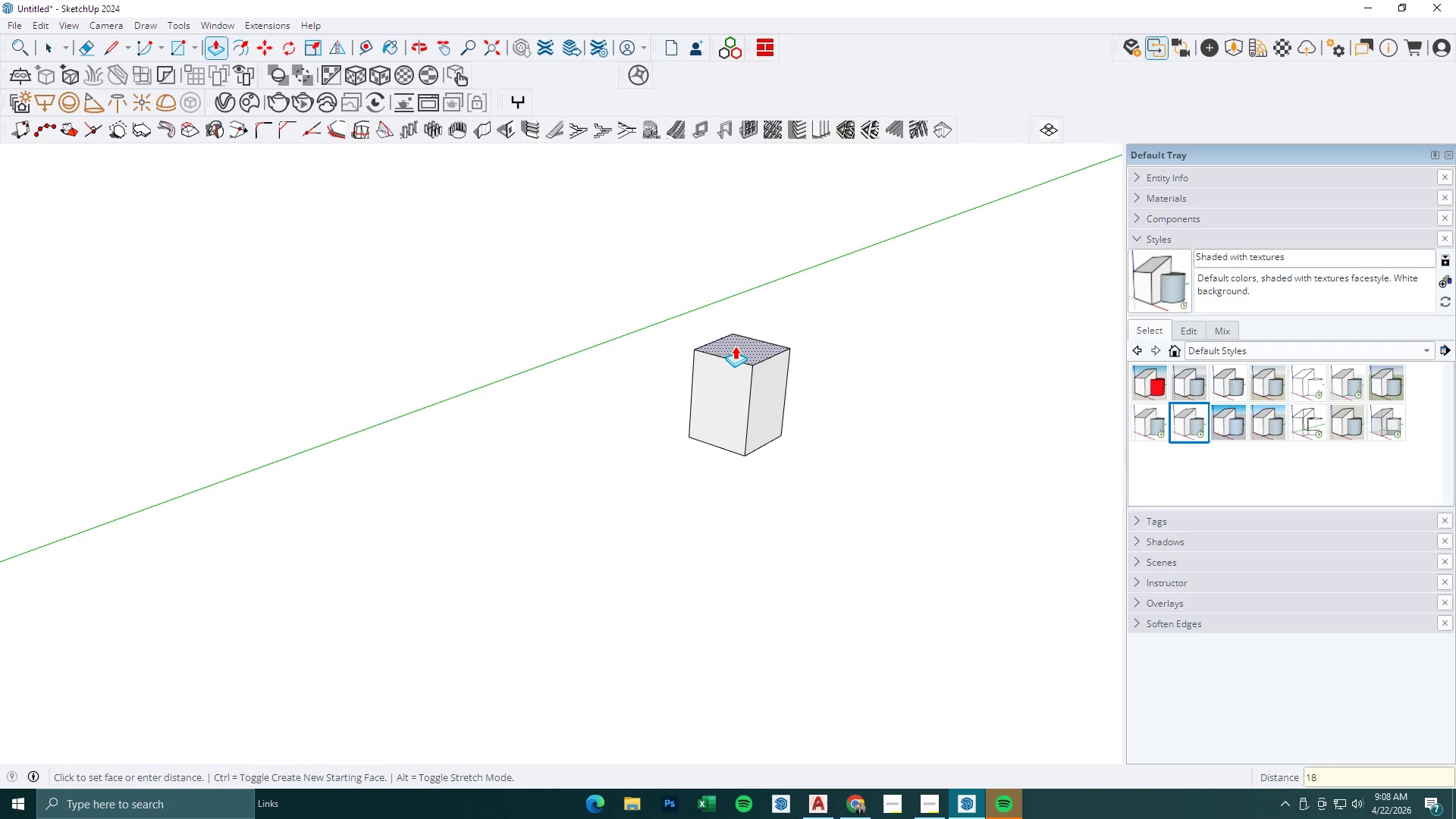 
key(Numpad0)
 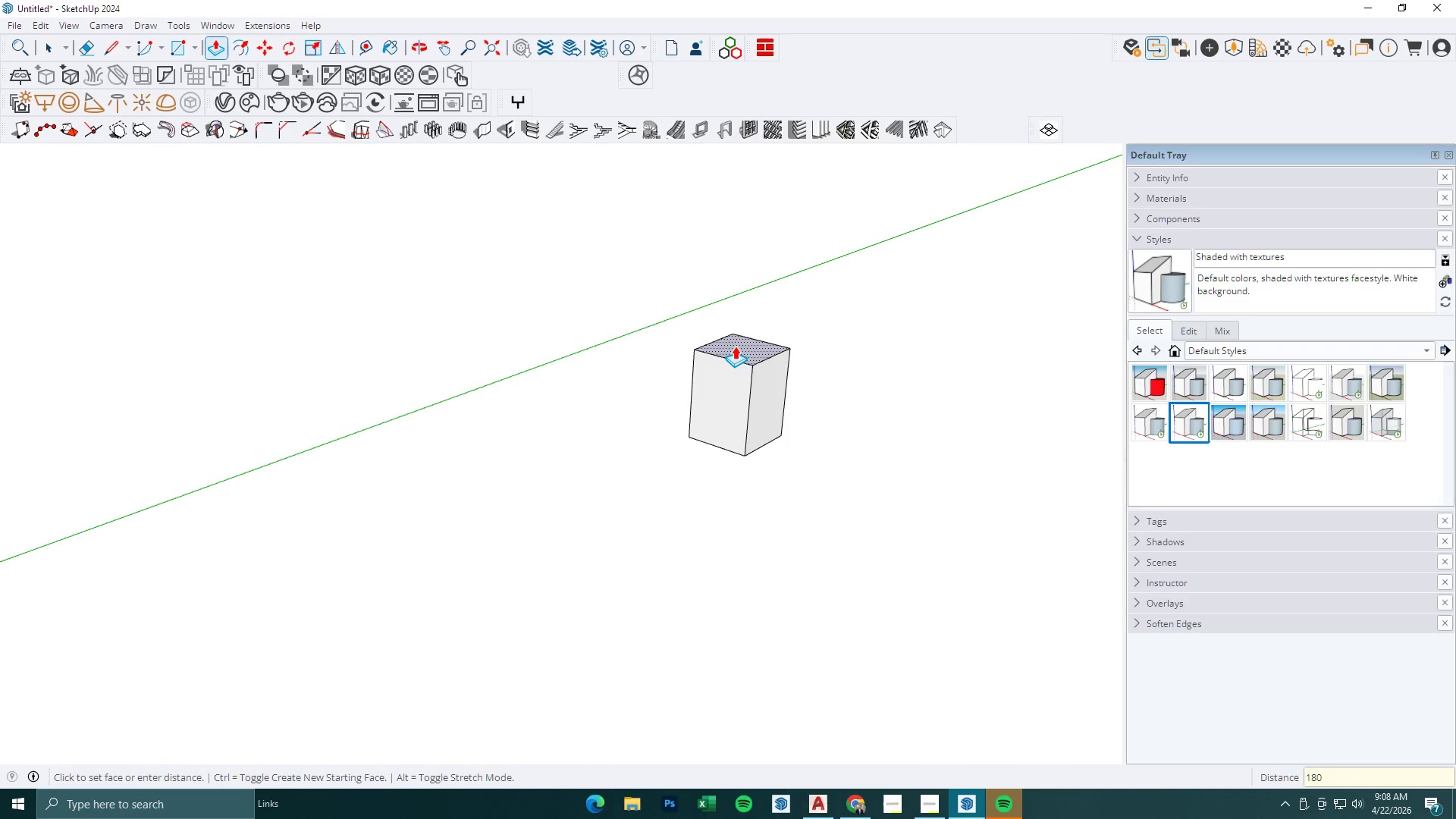 
key(Numpad0)
 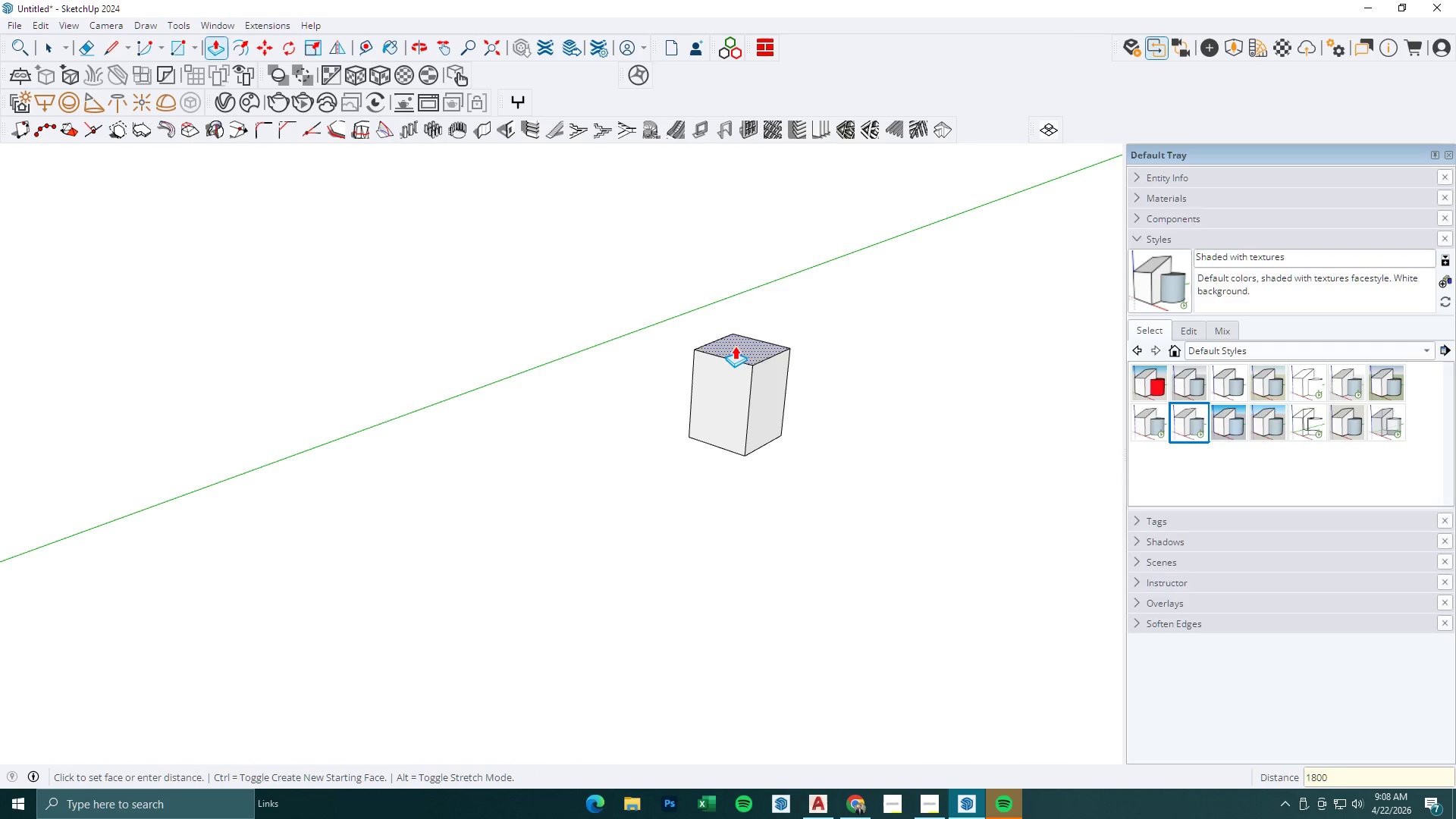 
key(NumpadEnter)
 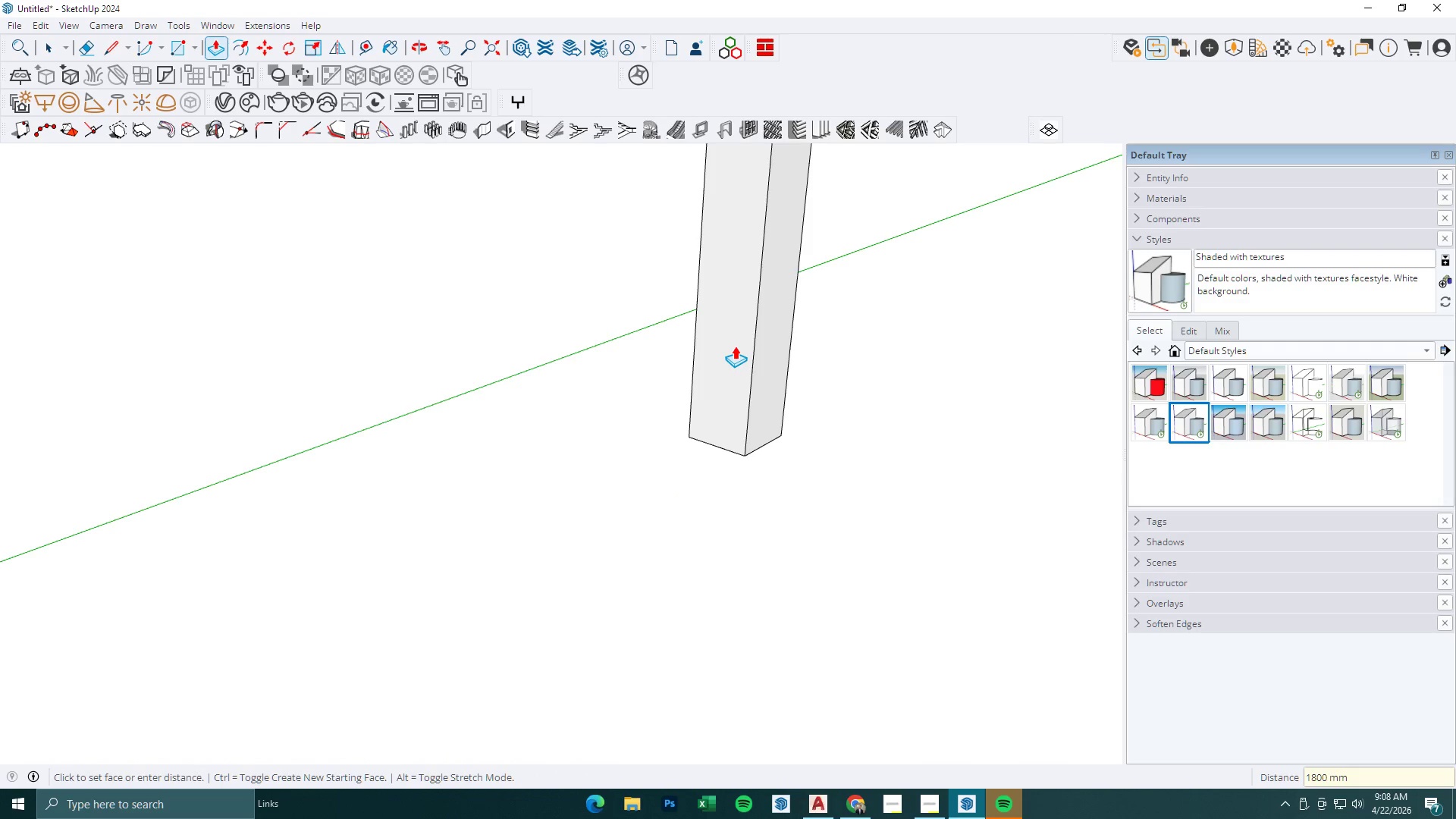 
key(Space)
 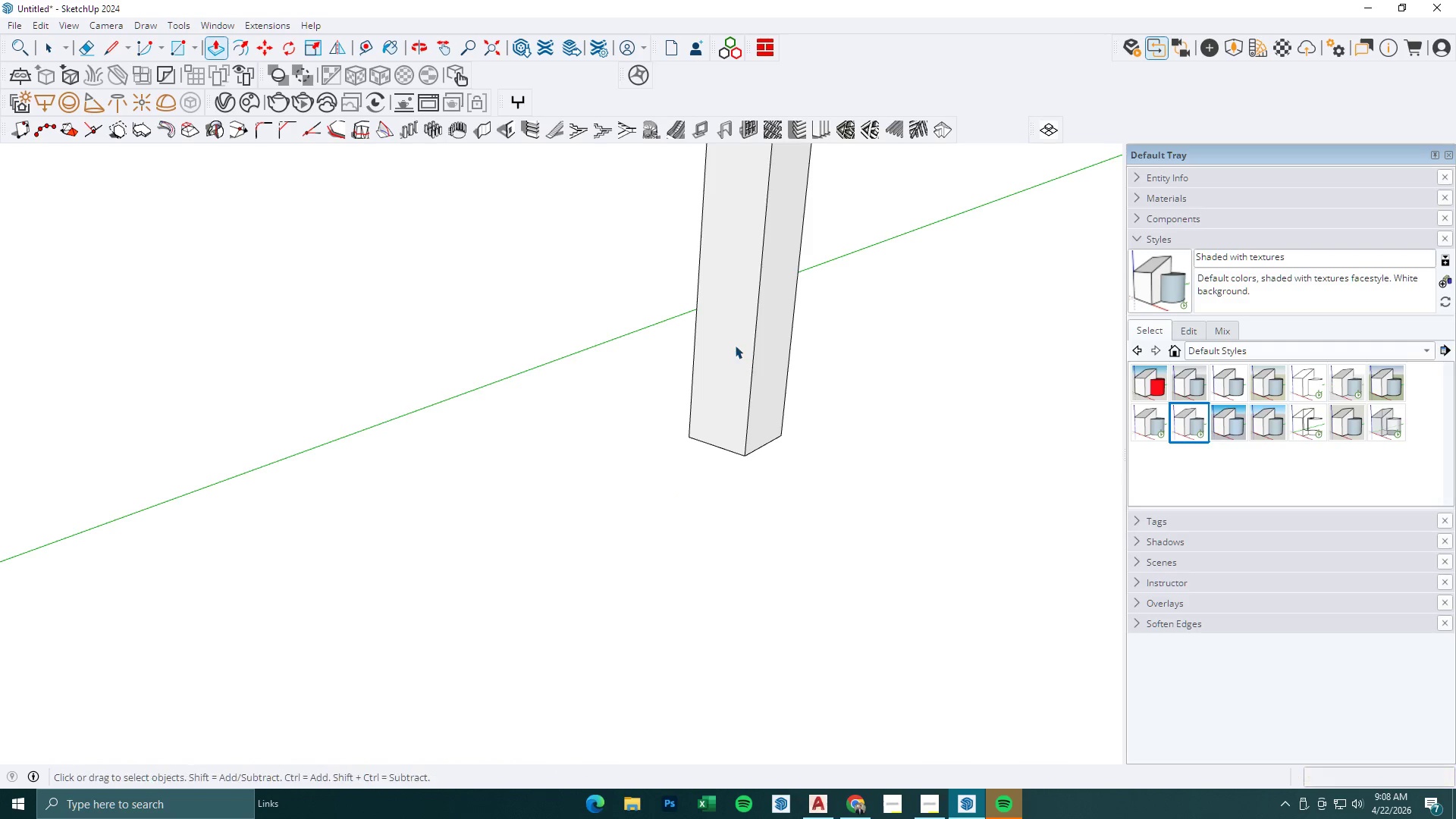 
key(Escape)
 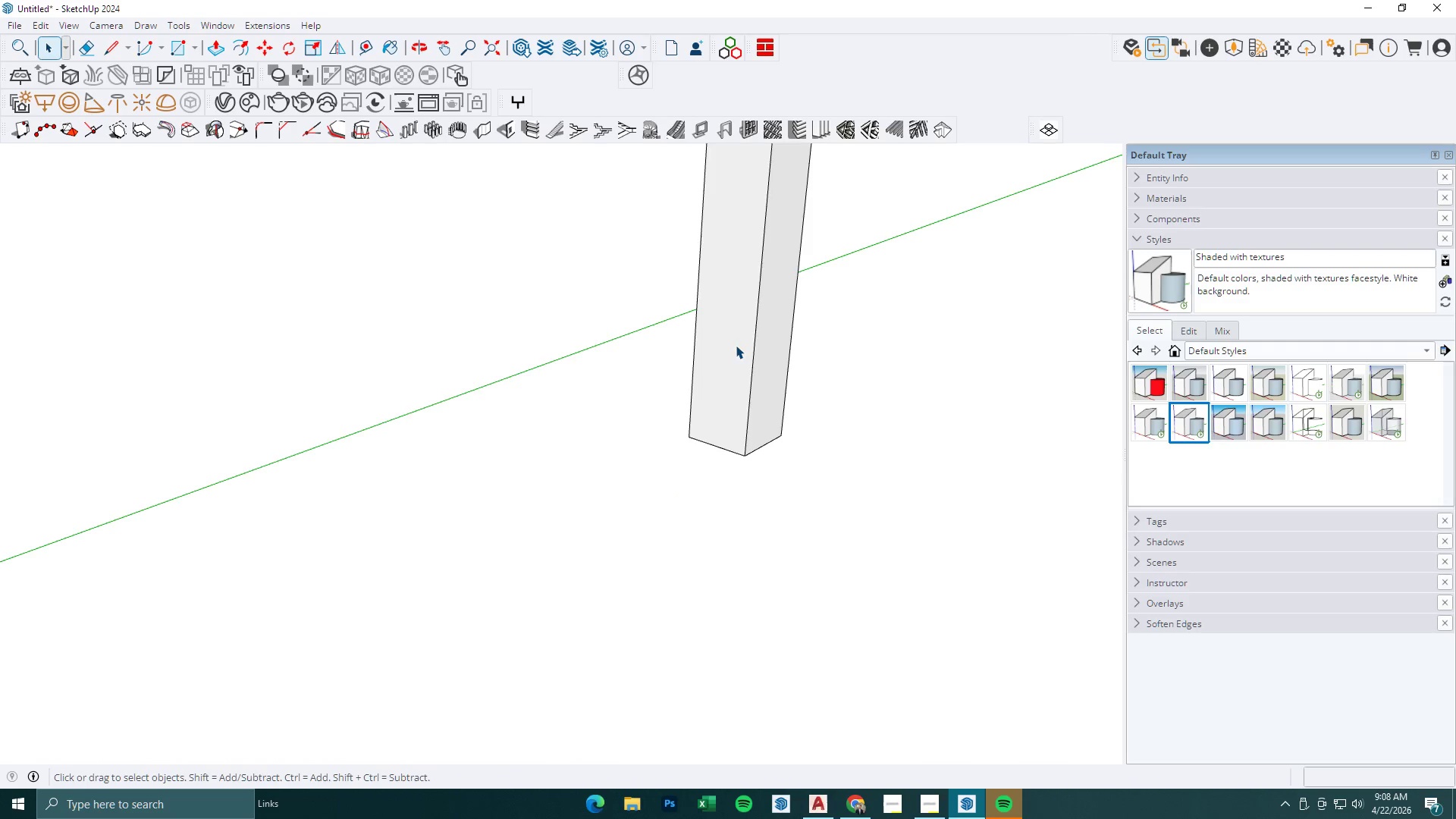 
double_click([736, 345])
 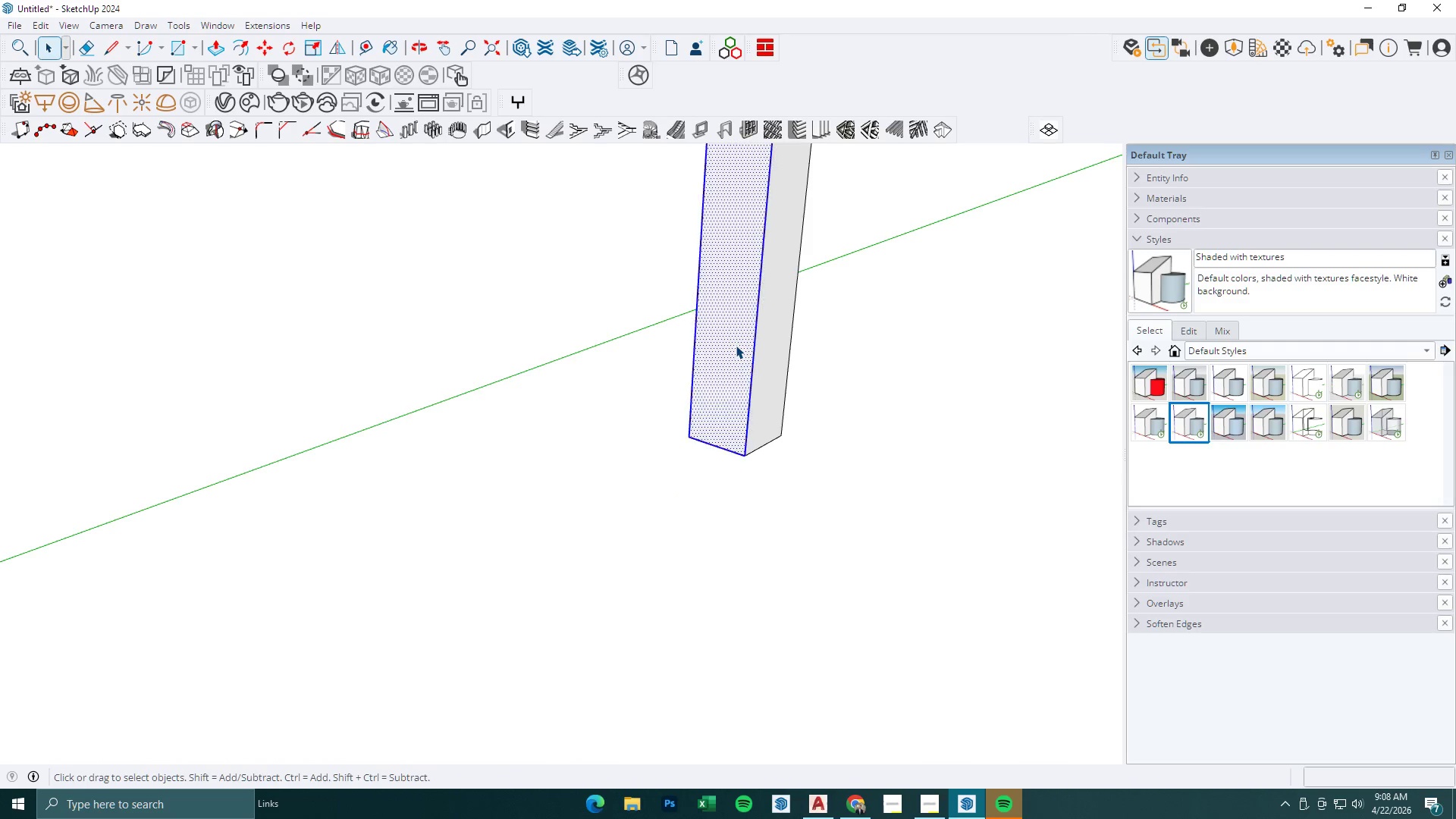 
triple_click([736, 345])
 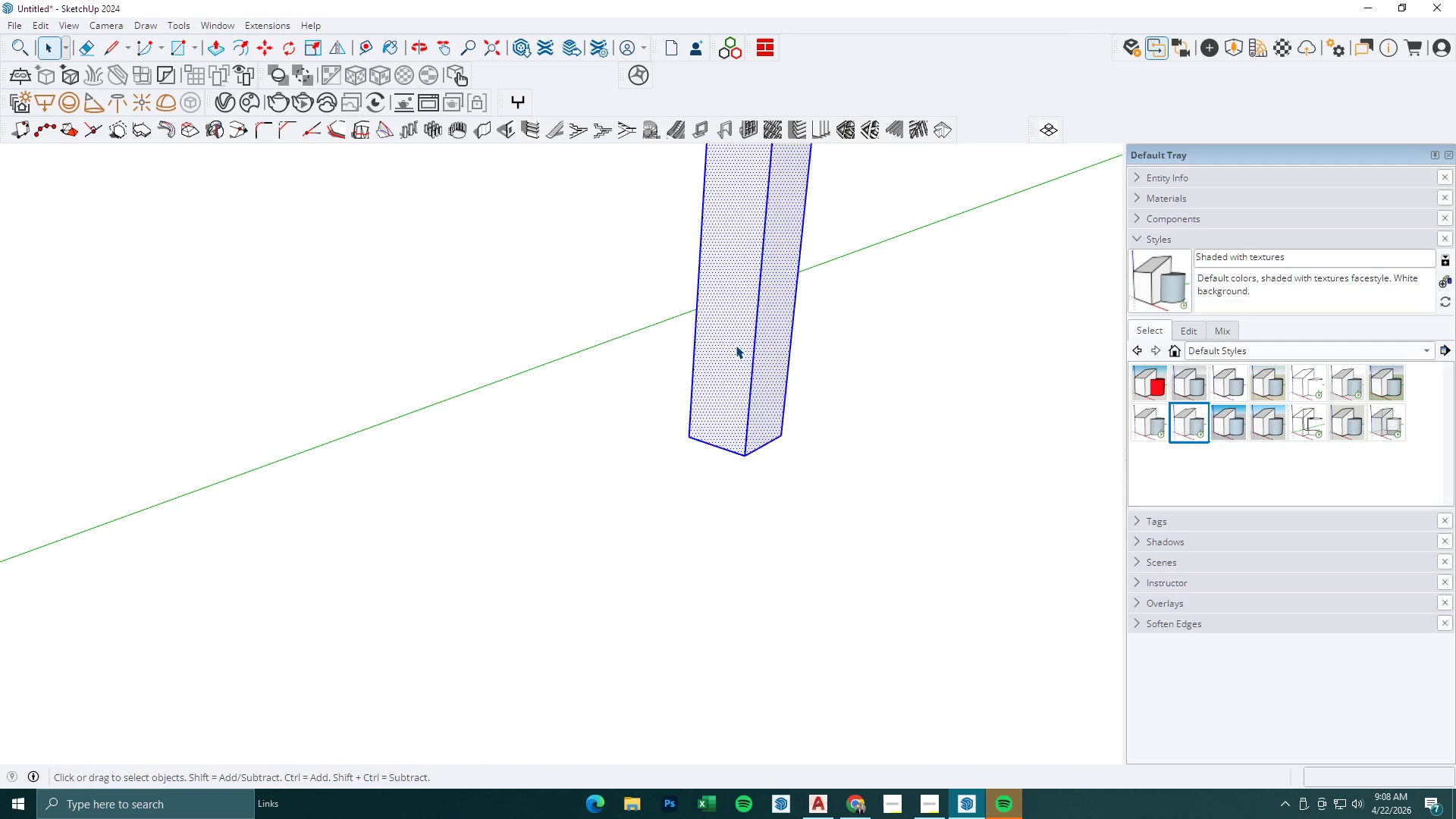 
triple_click([736, 345])
 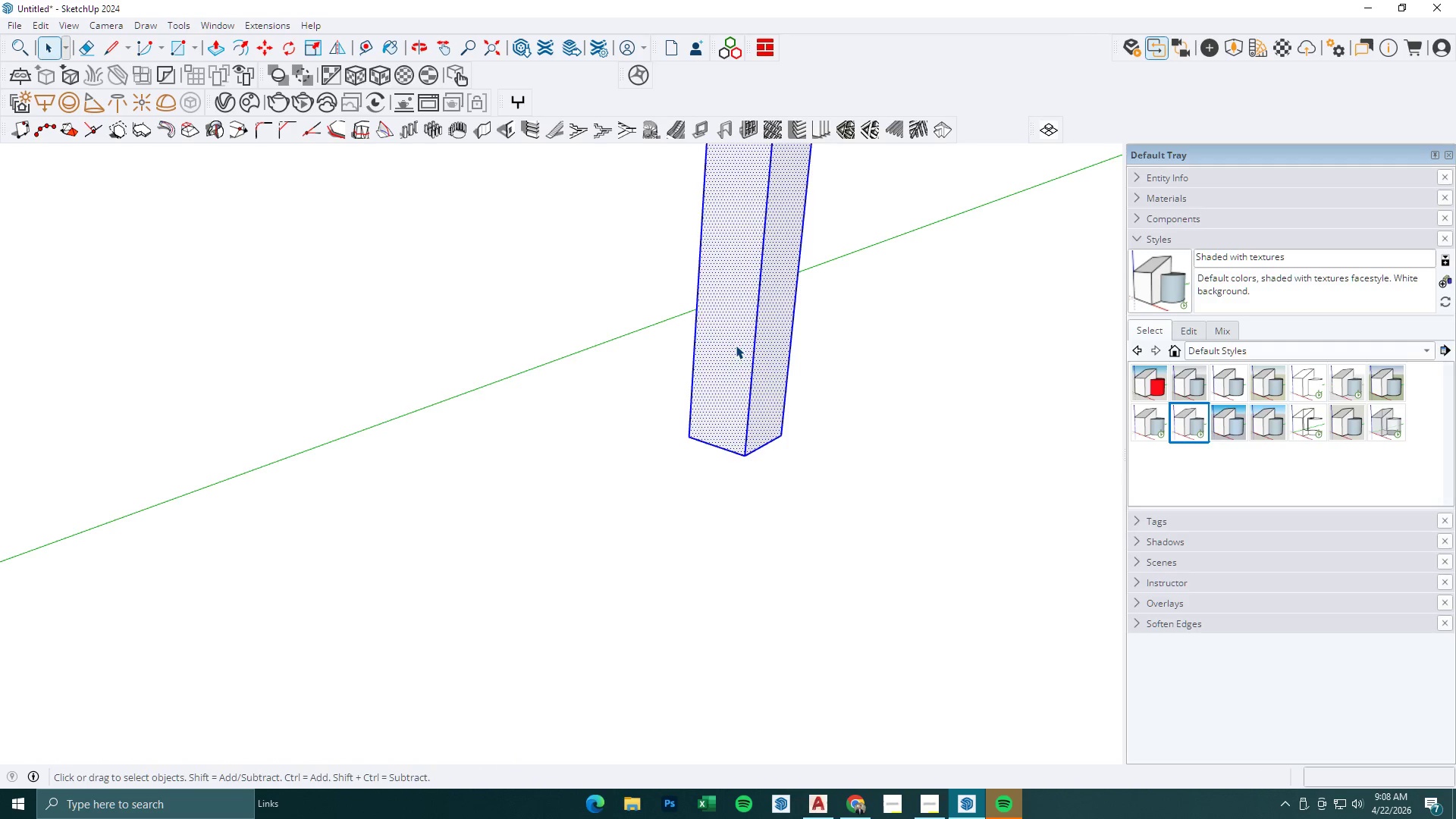 
right_click([736, 345])
 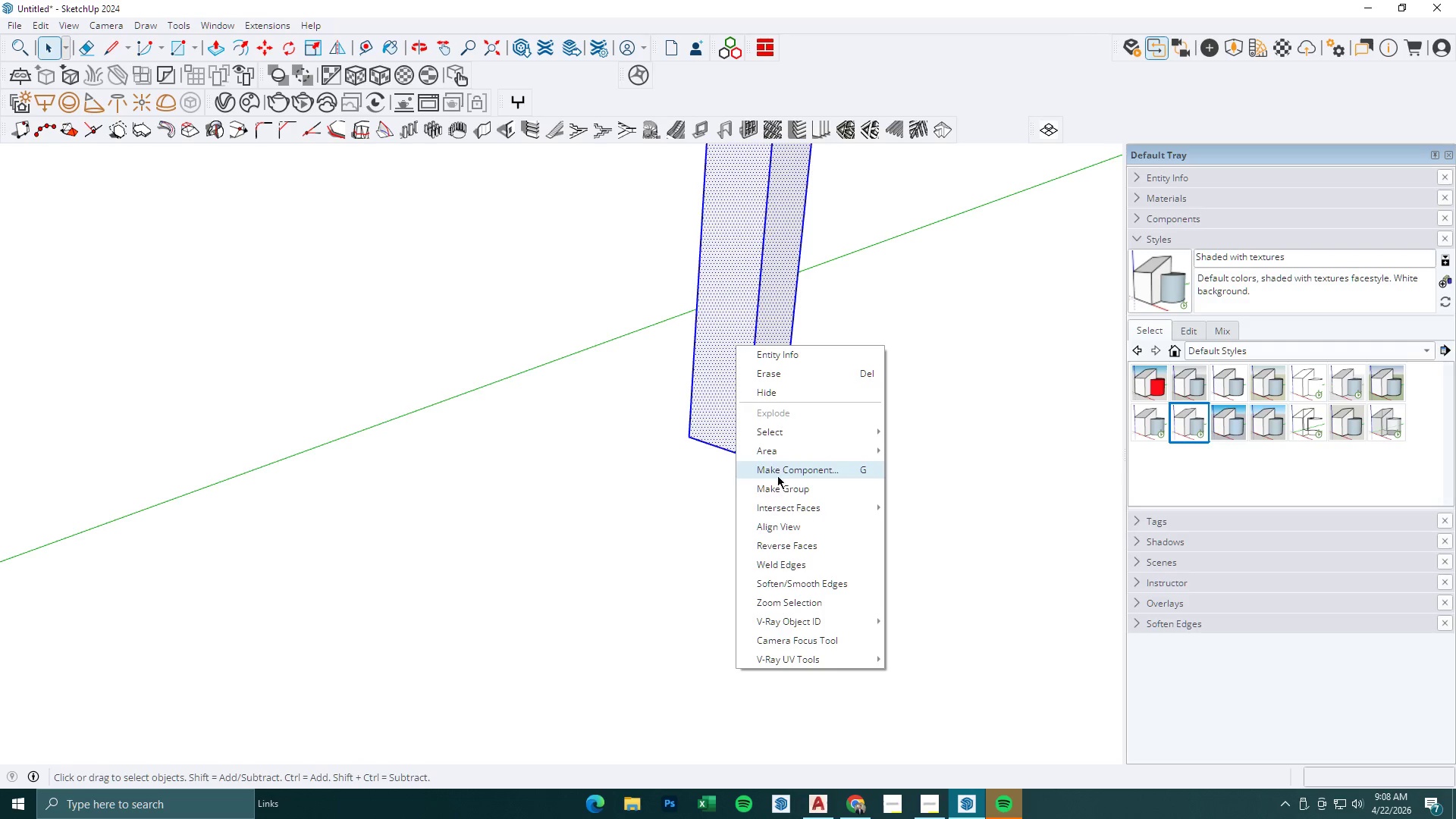 
left_click([783, 489])
 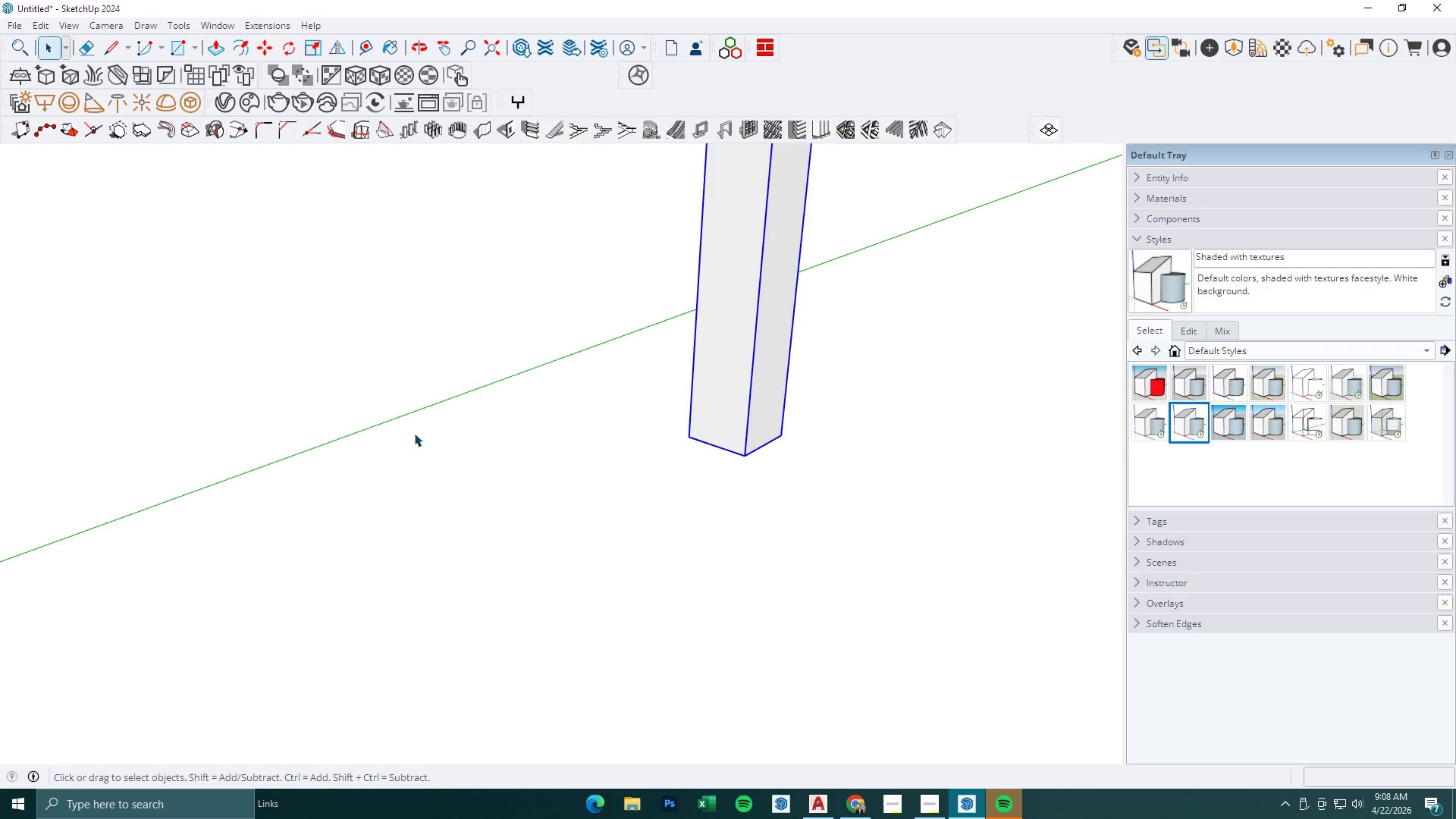 
key(M)
 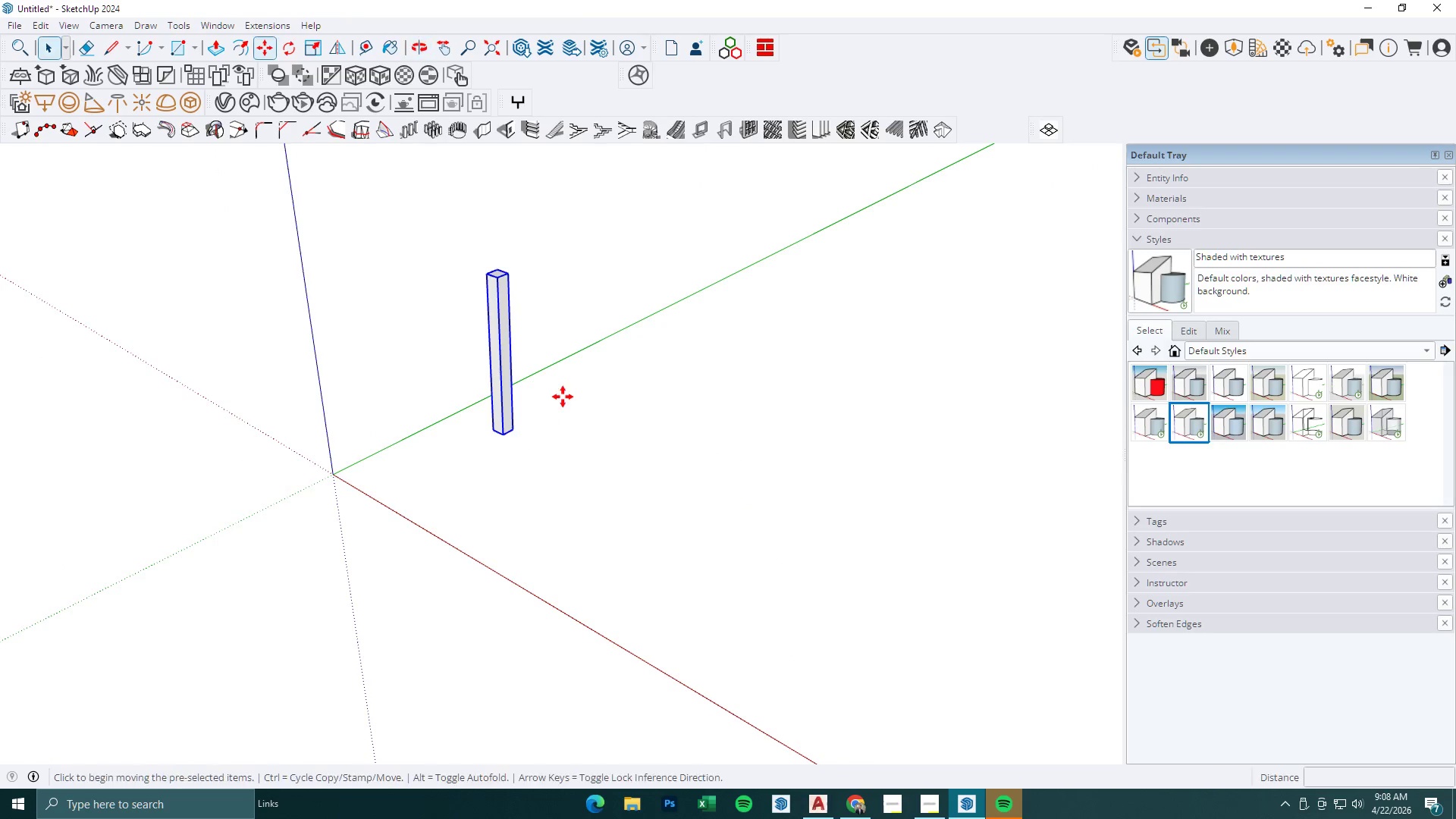 
scroll: coordinate [470, 427], scroll_direction: down, amount: 20.0
 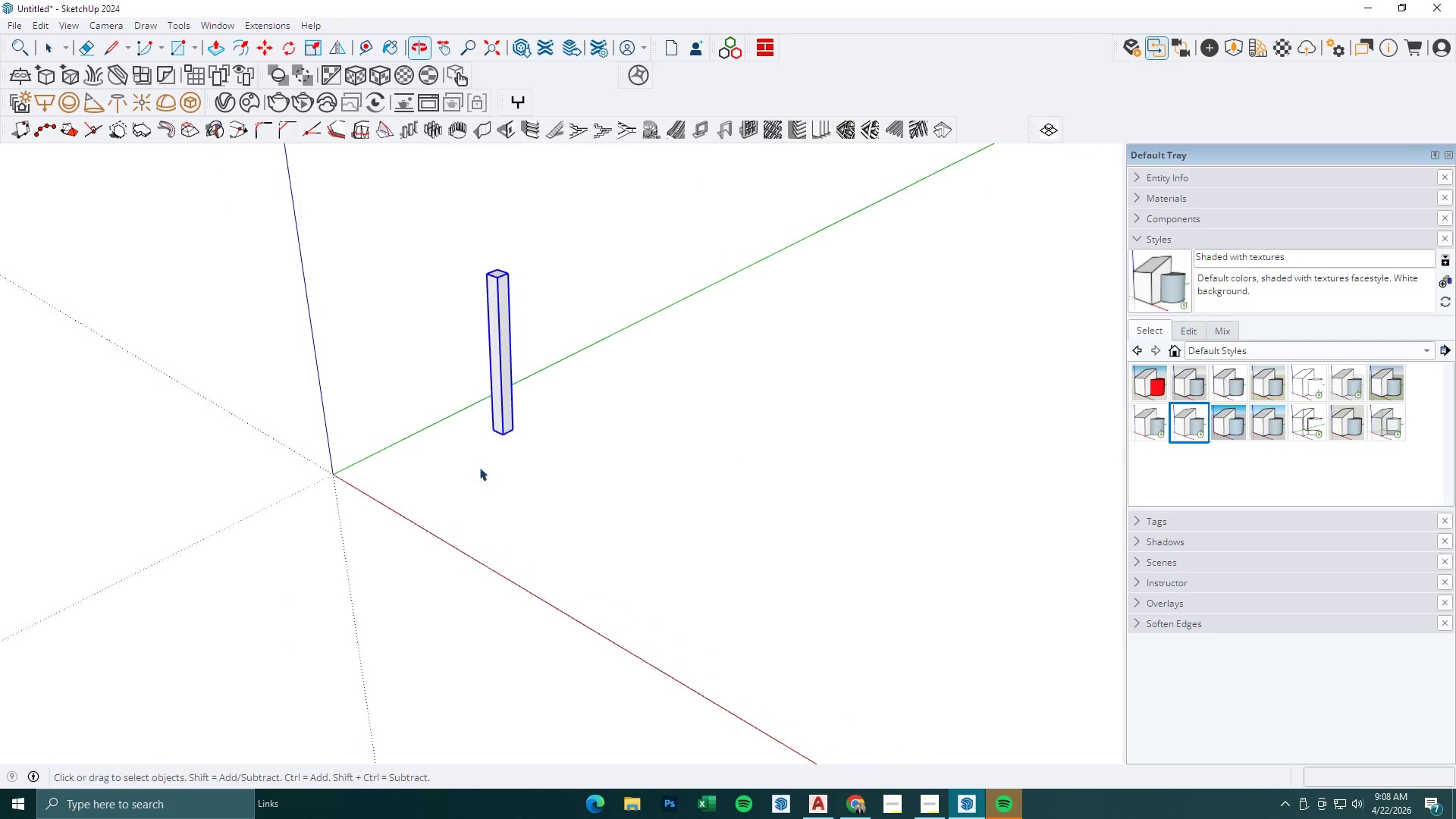 
left_click([563, 397])
 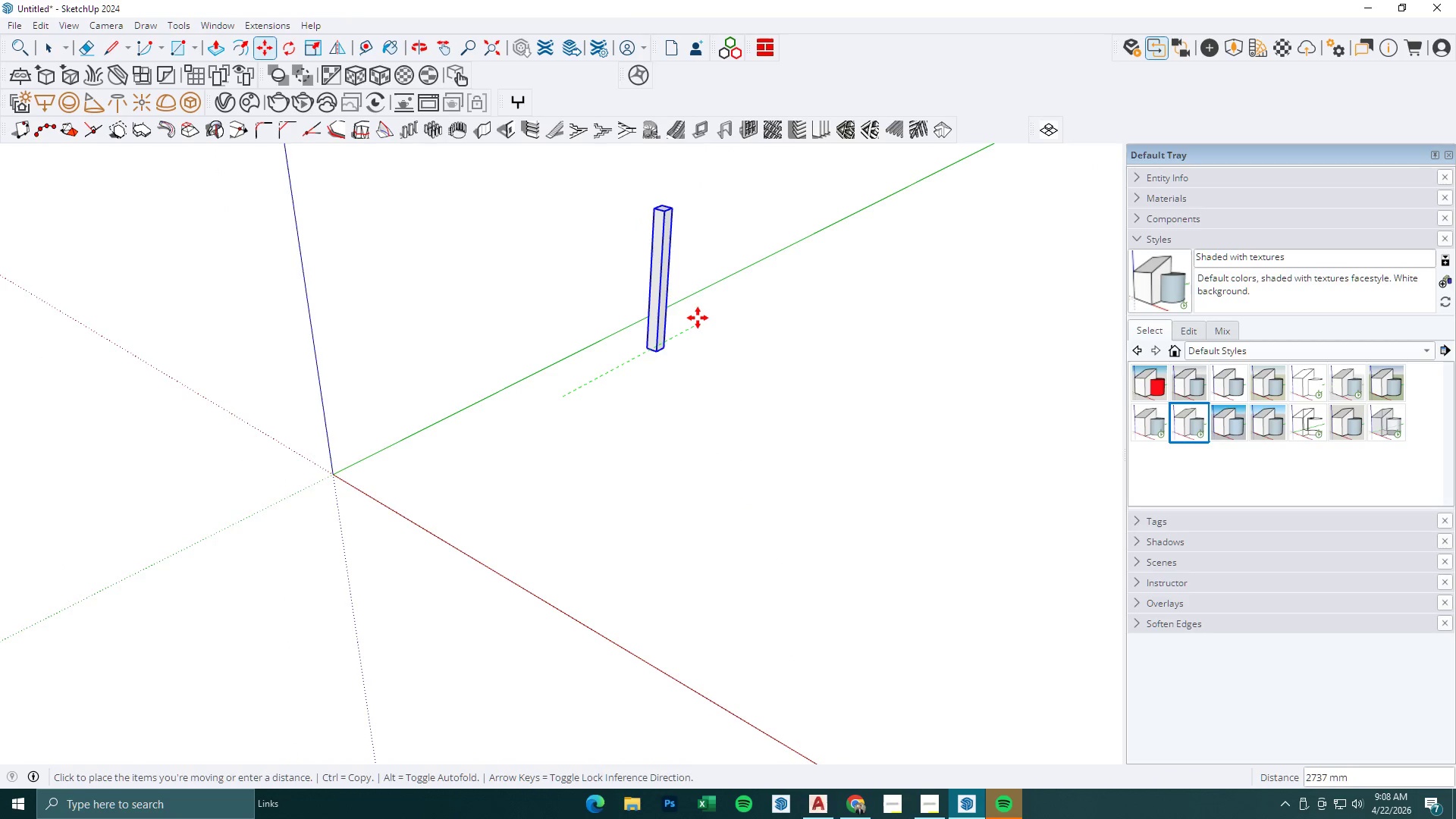 
left_click([700, 318])
 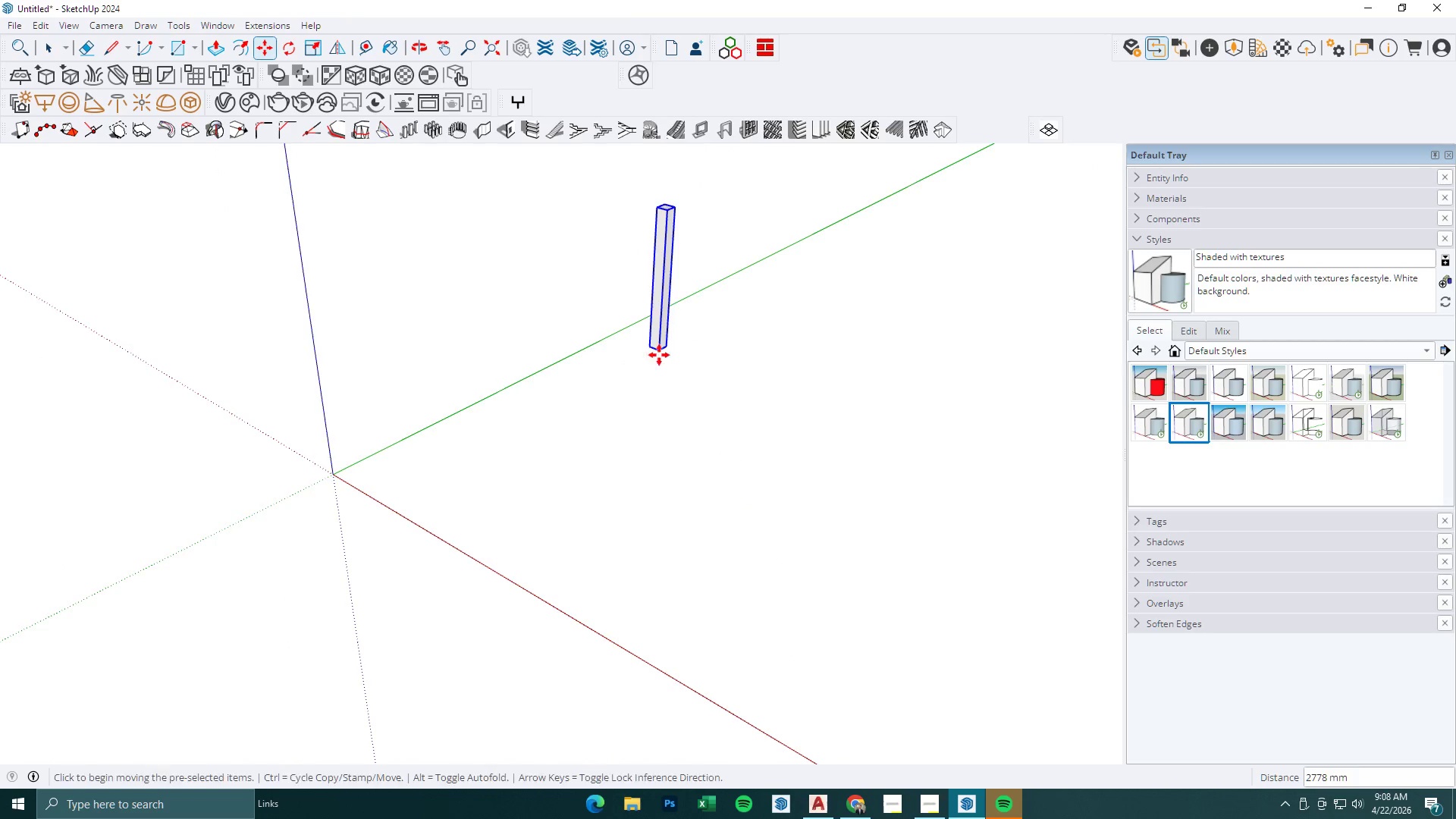 
scroll: coordinate [634, 396], scroll_direction: down, amount: 6.0
 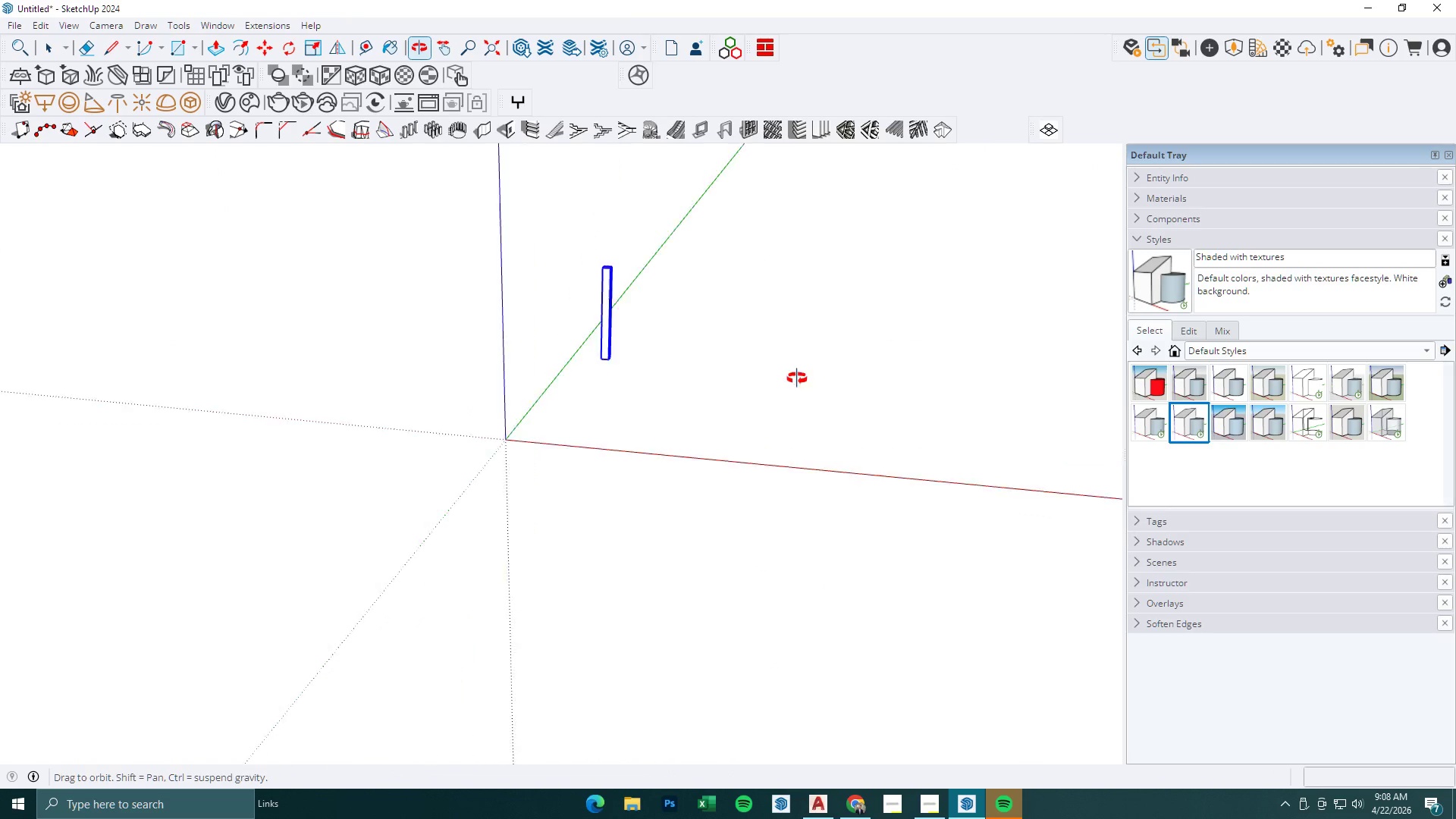 
scroll: coordinate [755, 483], scroll_direction: up, amount: 7.0
 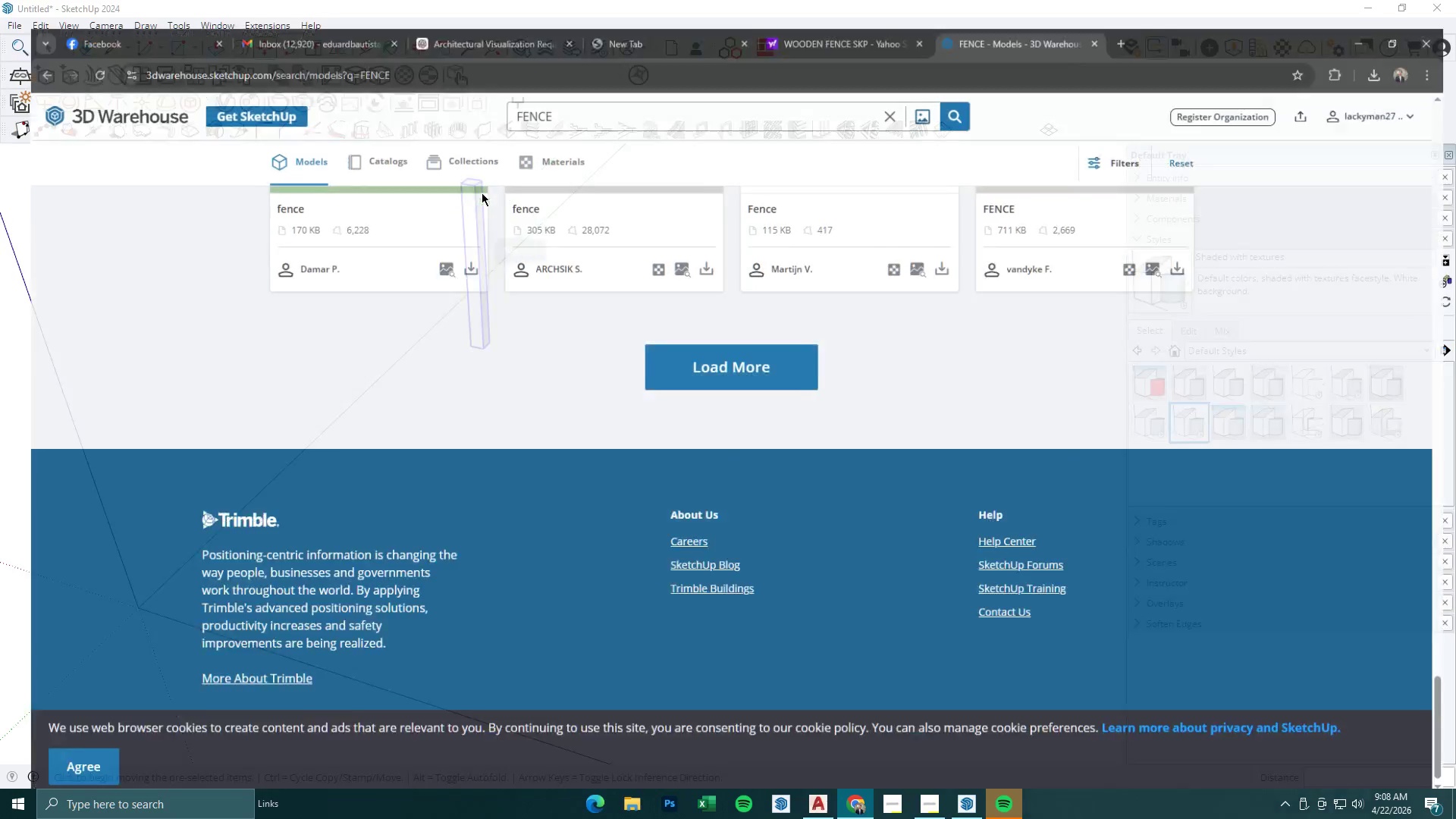 
left_click([283, 8])
 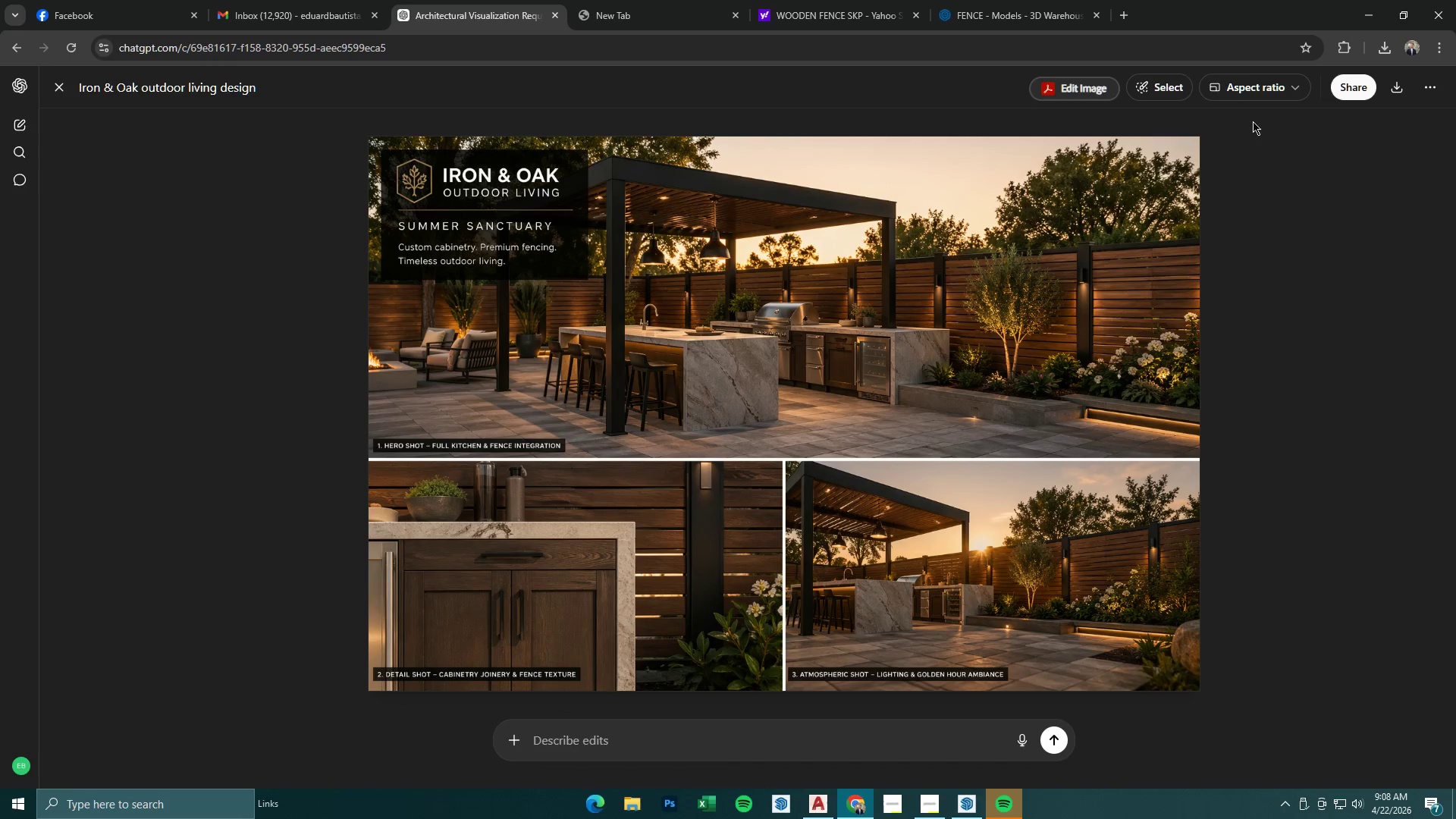 
left_click([1395, 86])
 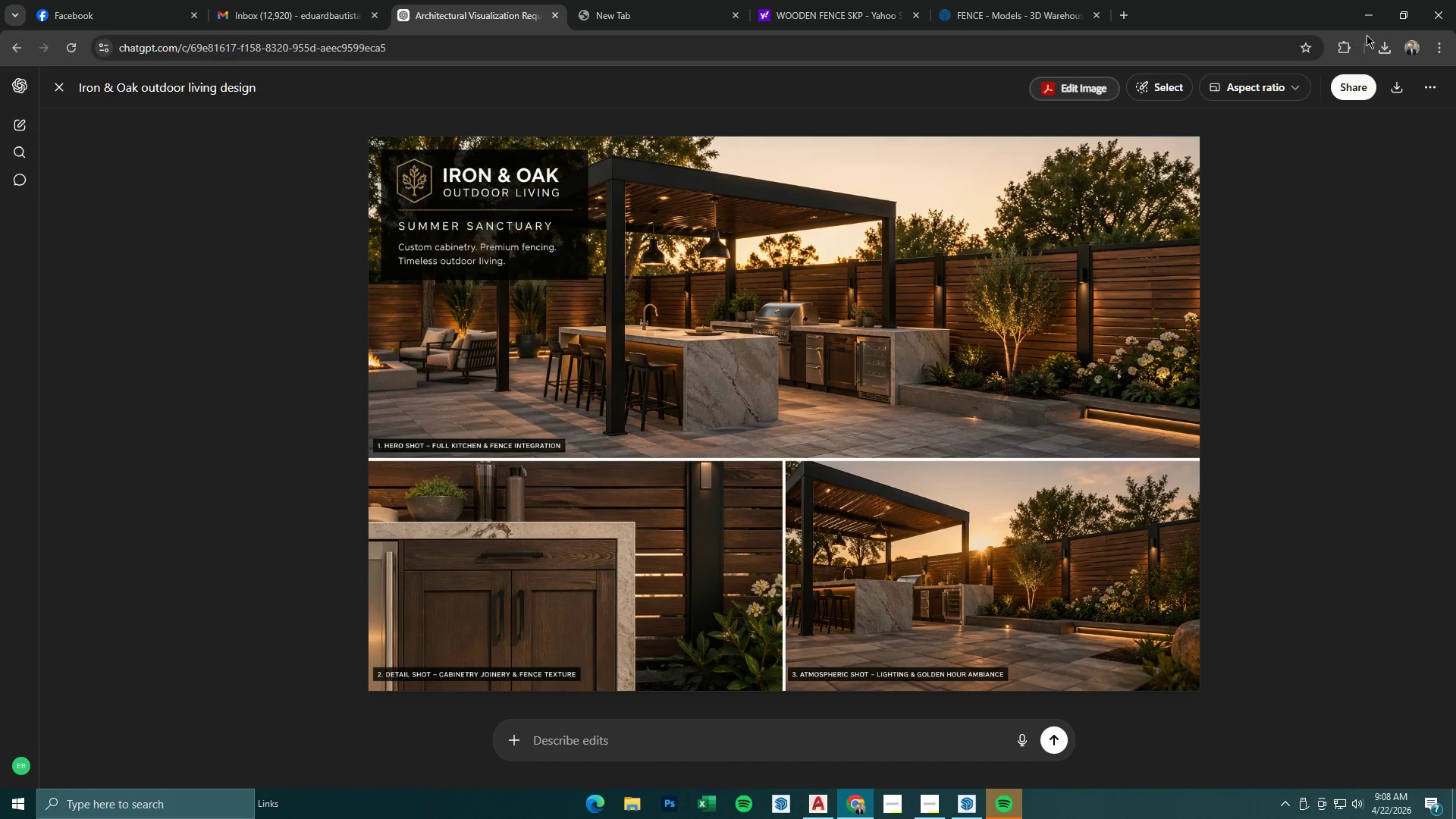 
mouse_move([1385, 49])
 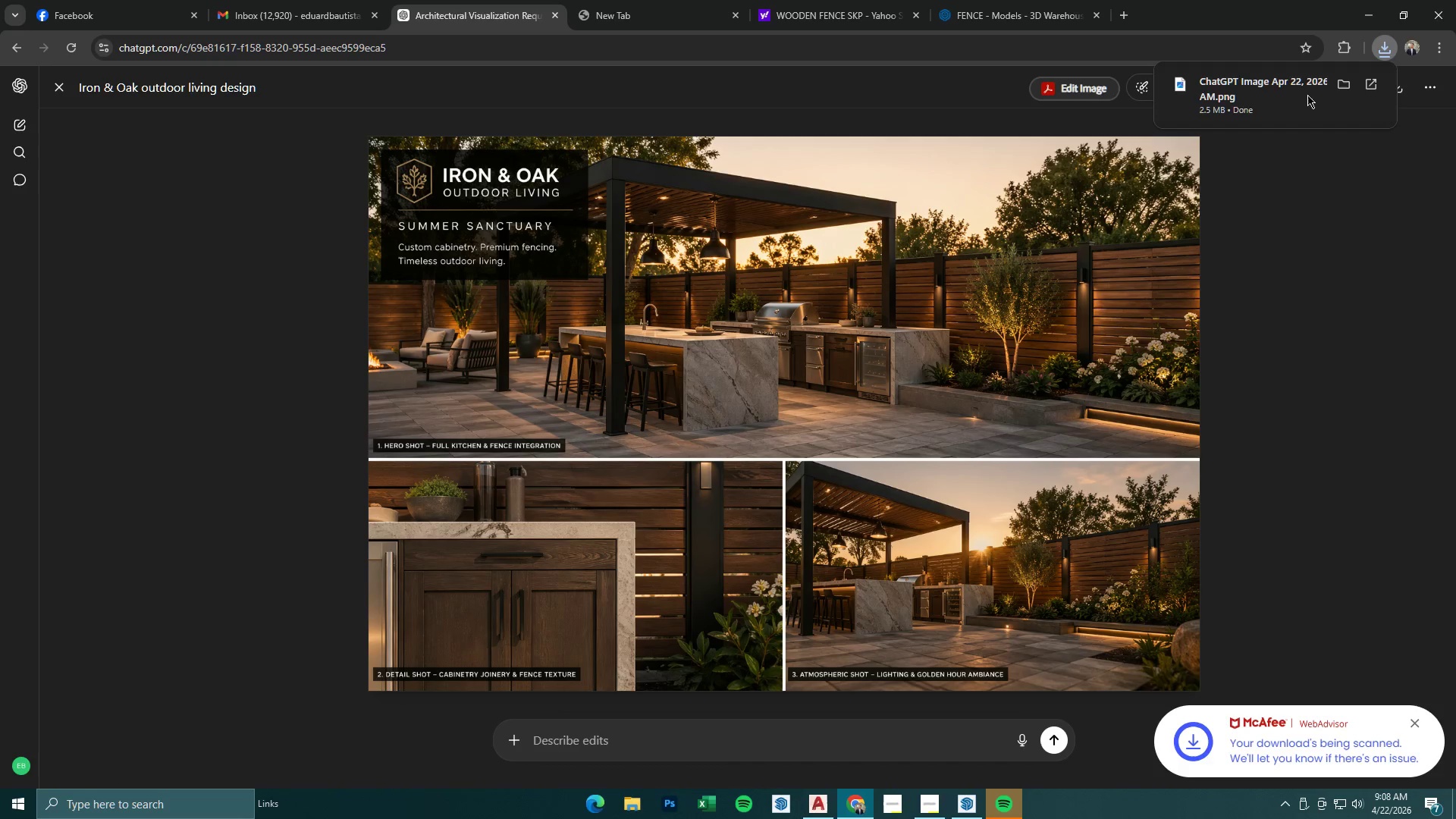 
left_click([1302, 99])
 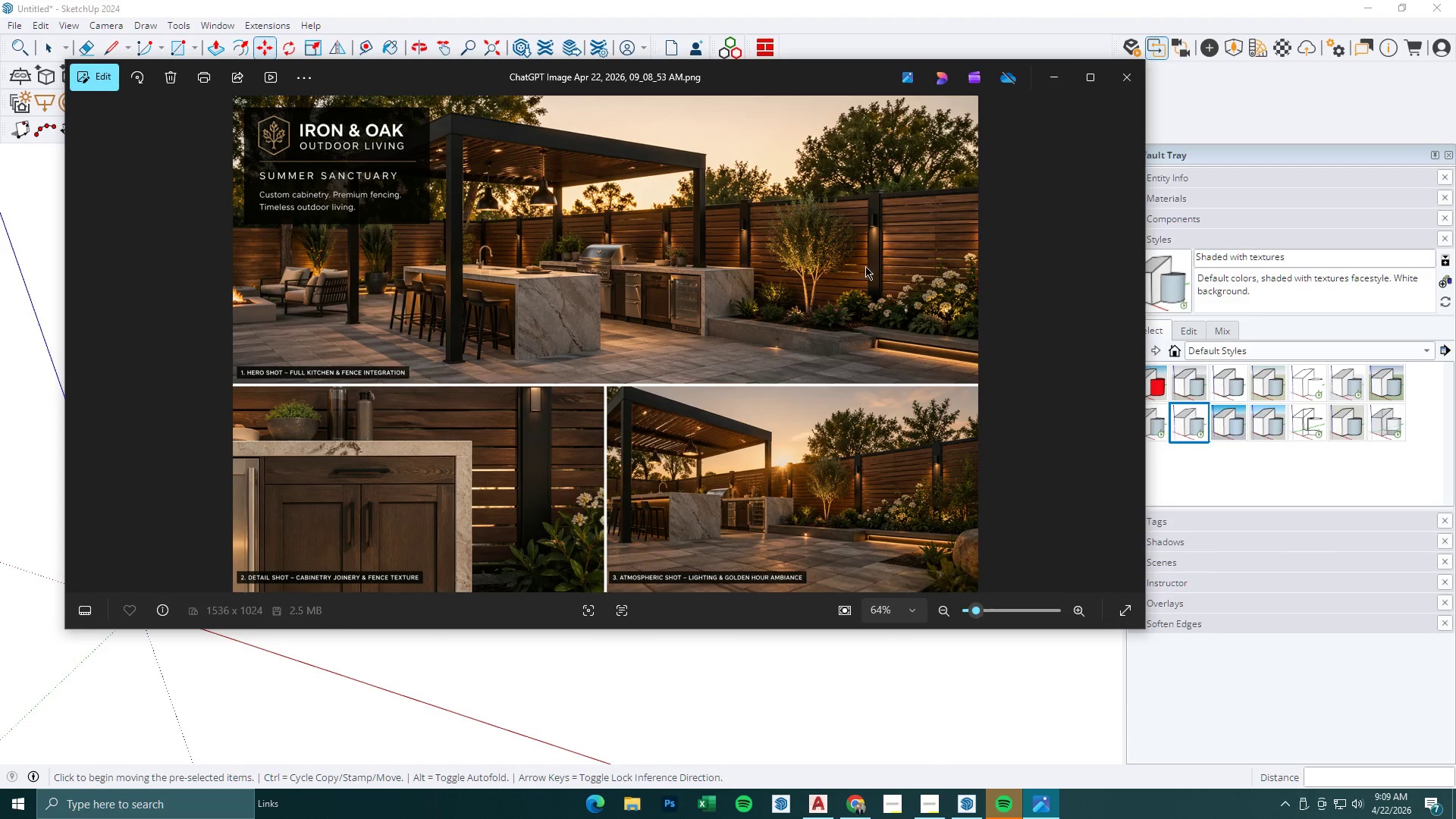 
wait(5.91)
 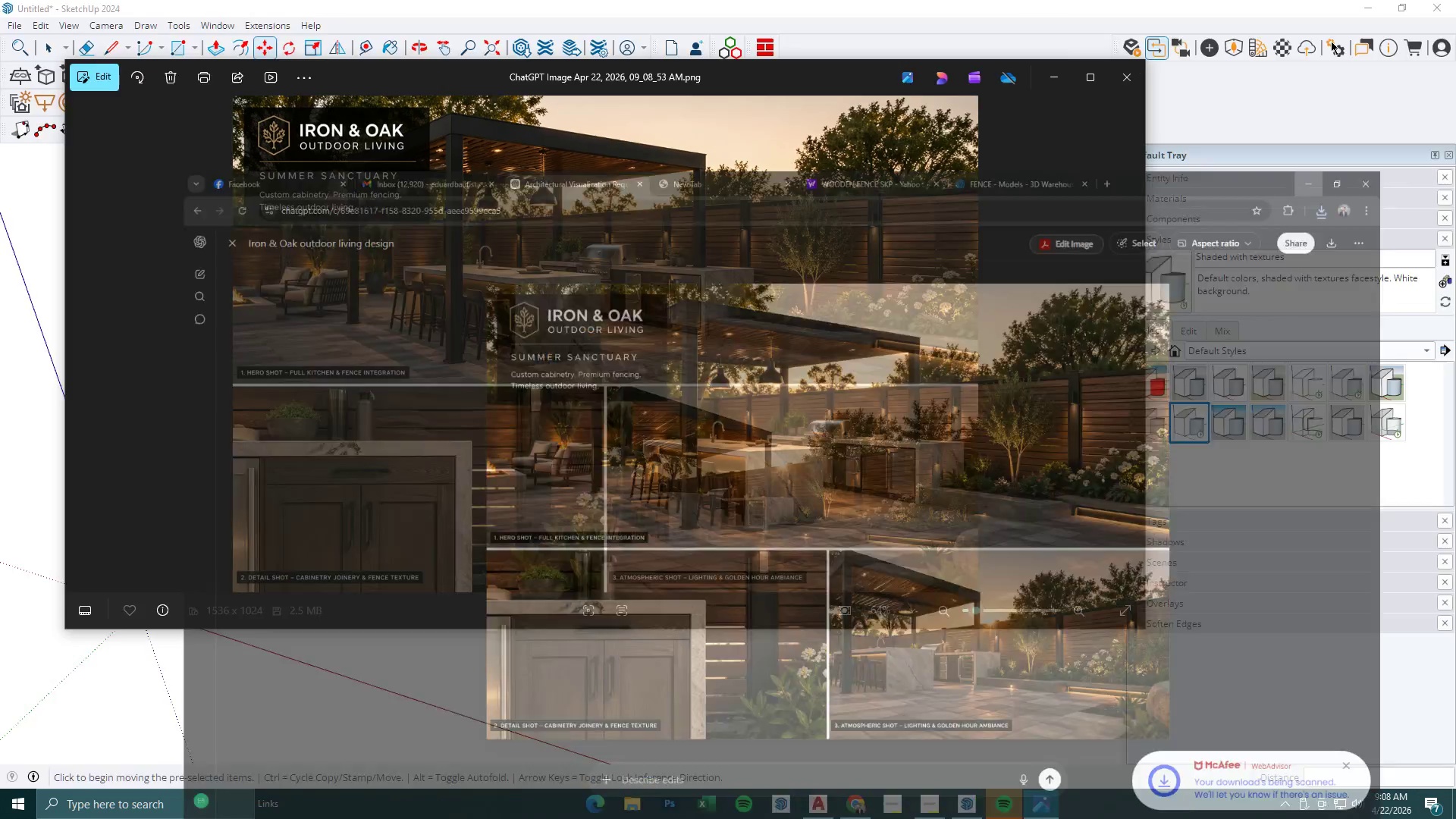 
scroll: coordinate [878, 198], scroll_direction: up, amount: 8.0
 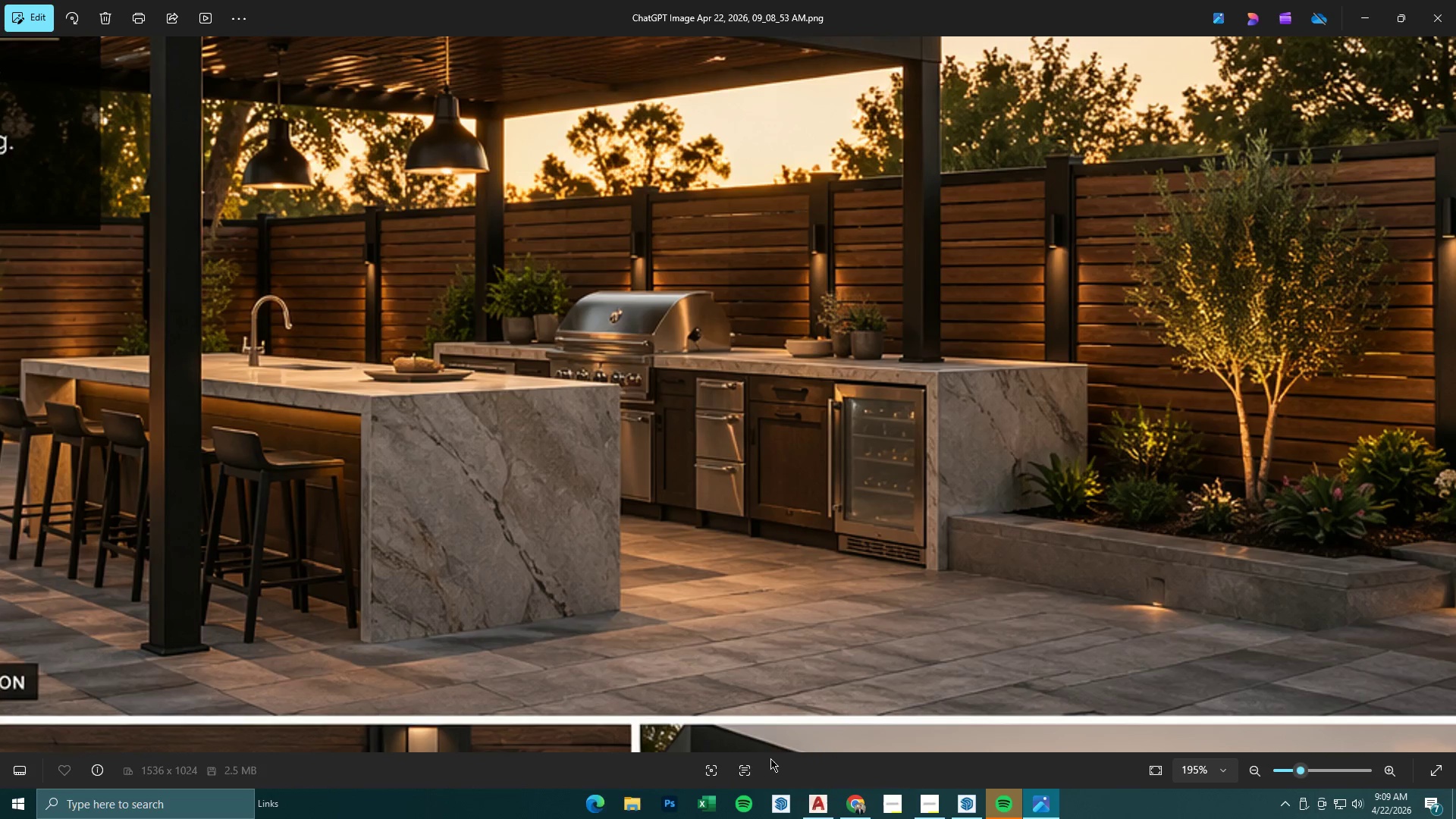 
left_click([1369, 8])
 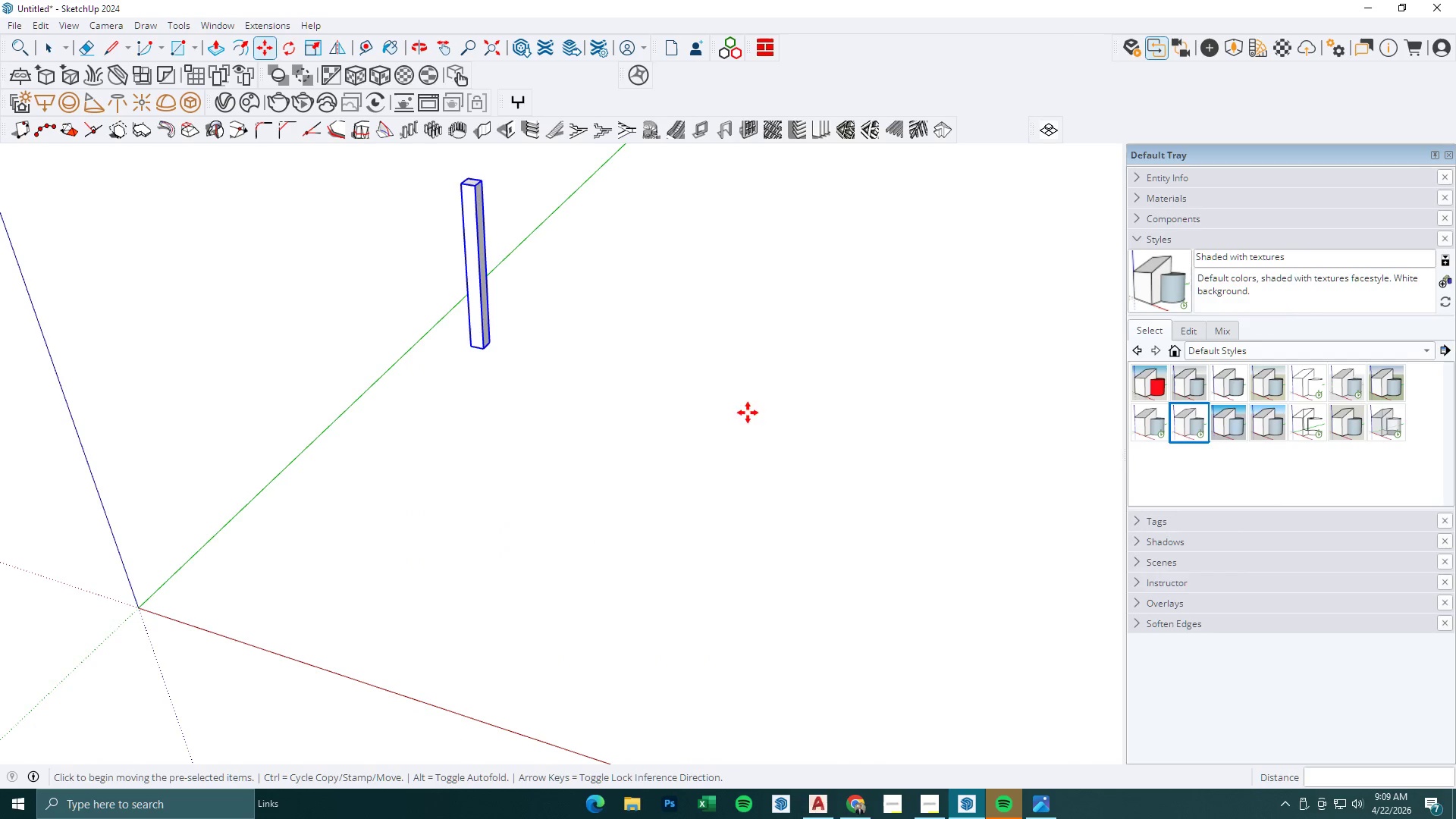 
key(Space)
 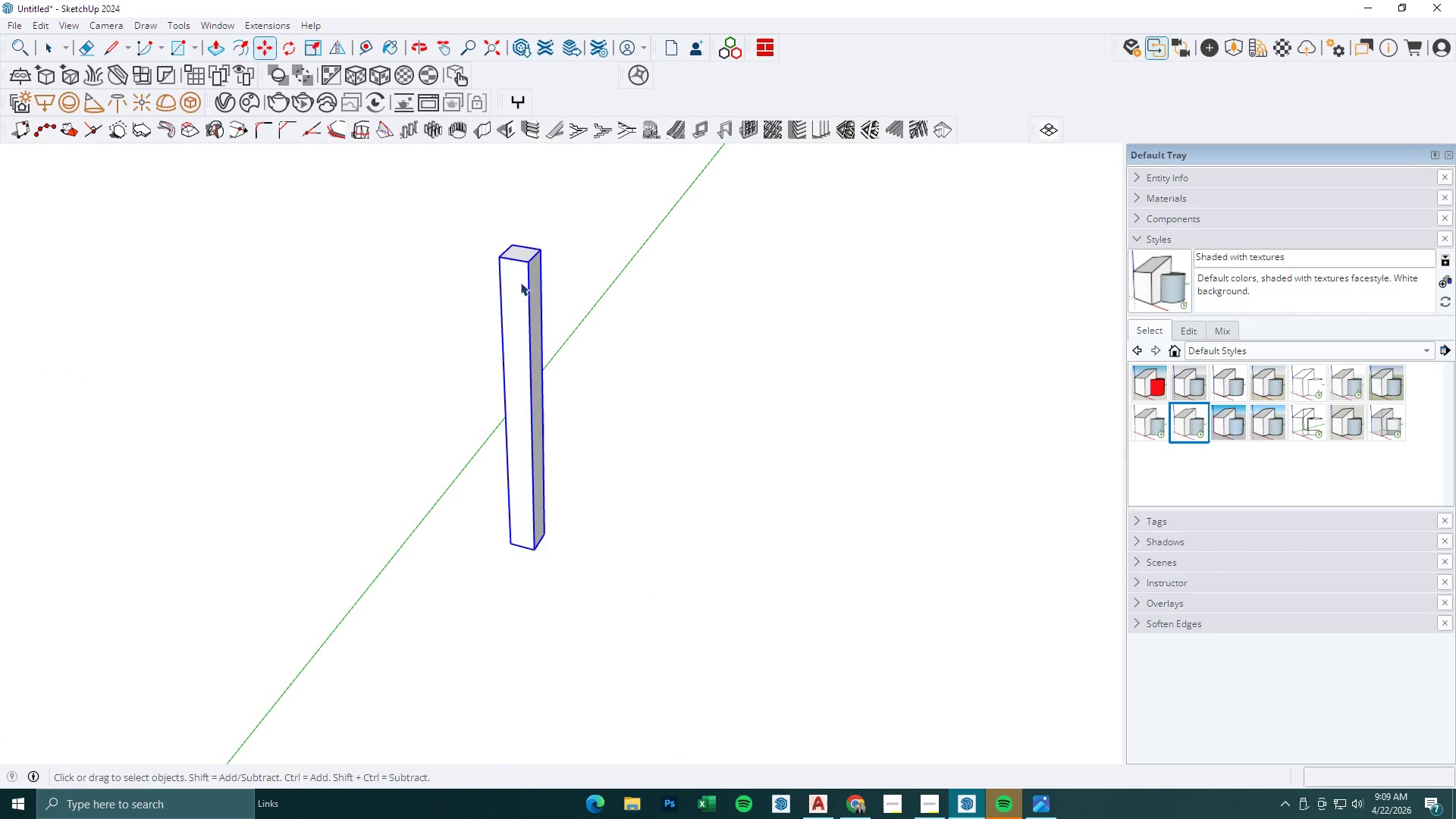 
left_click([520, 282])
 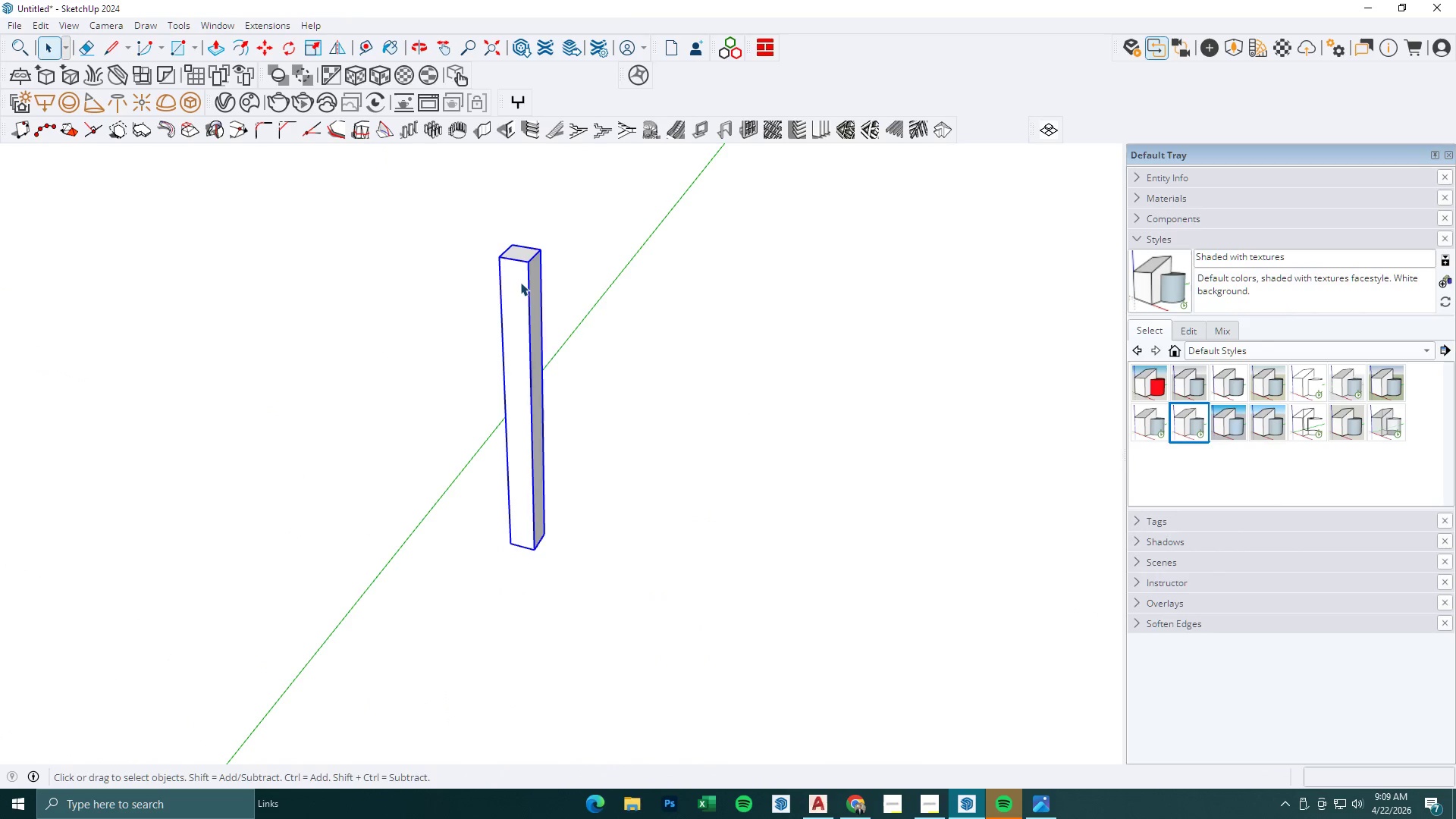 
right_click([520, 282])
 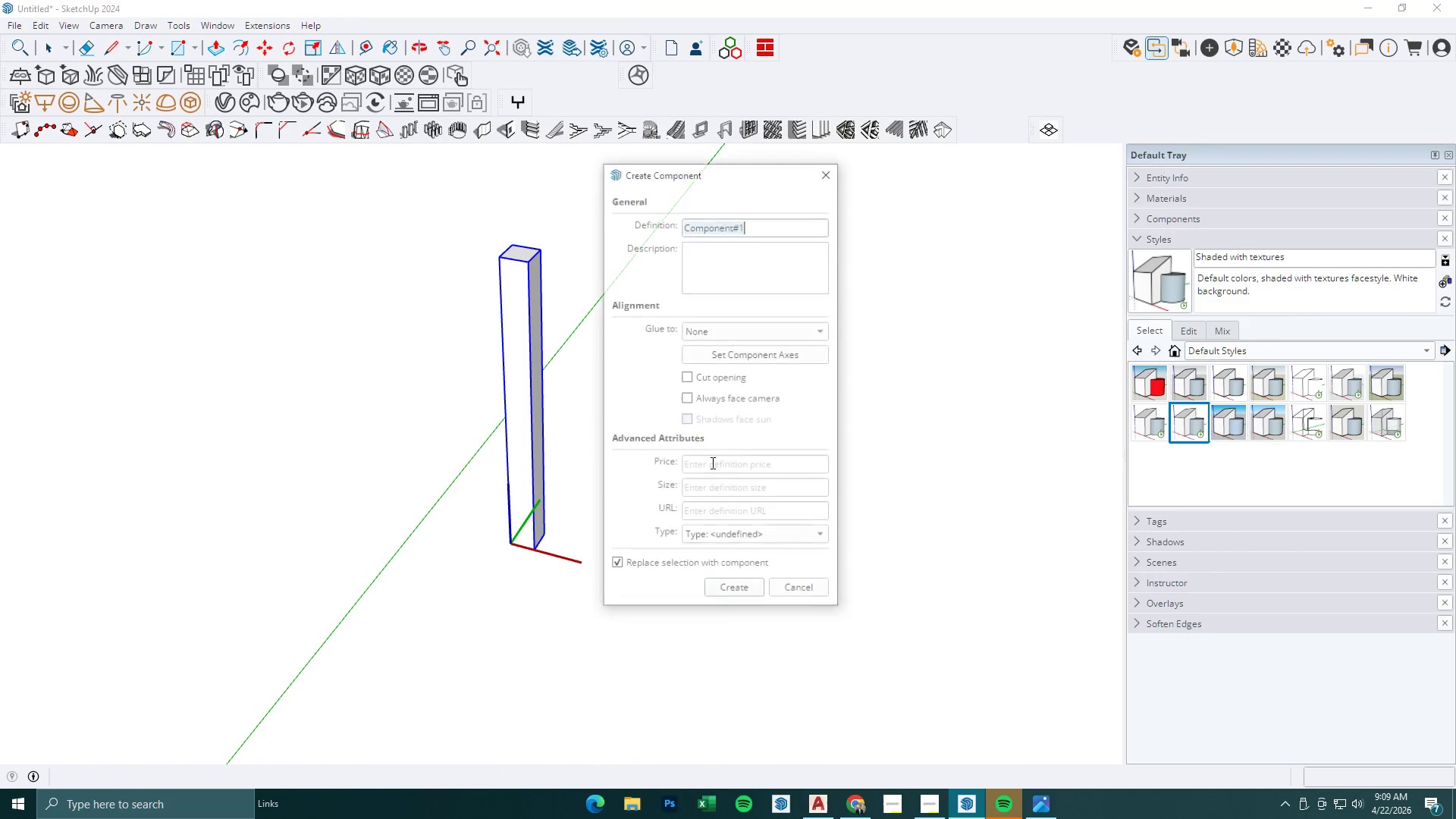 
scroll: coordinate [513, 277], scroll_direction: up, amount: 6.0
 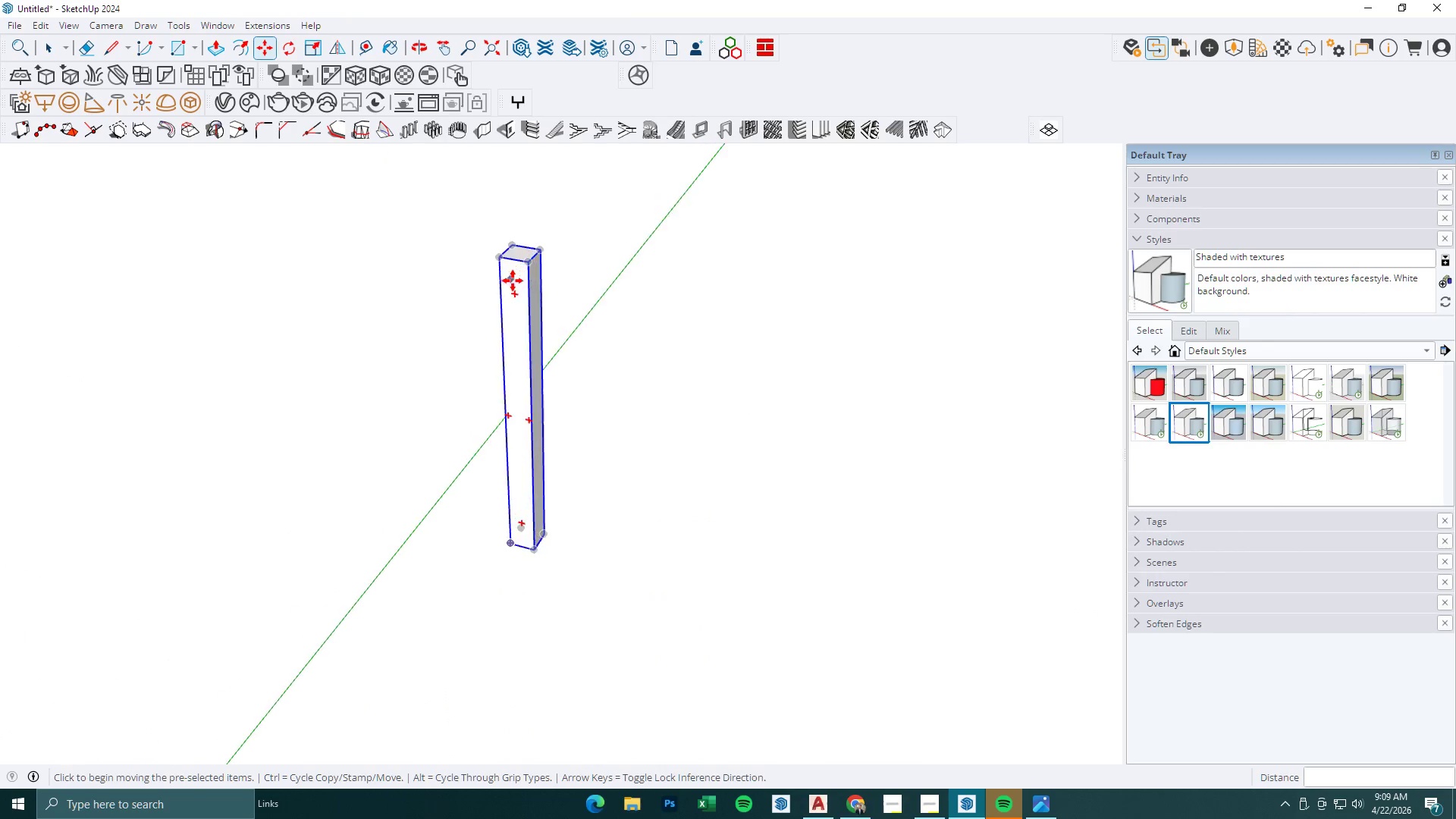 
left_click([745, 589])
 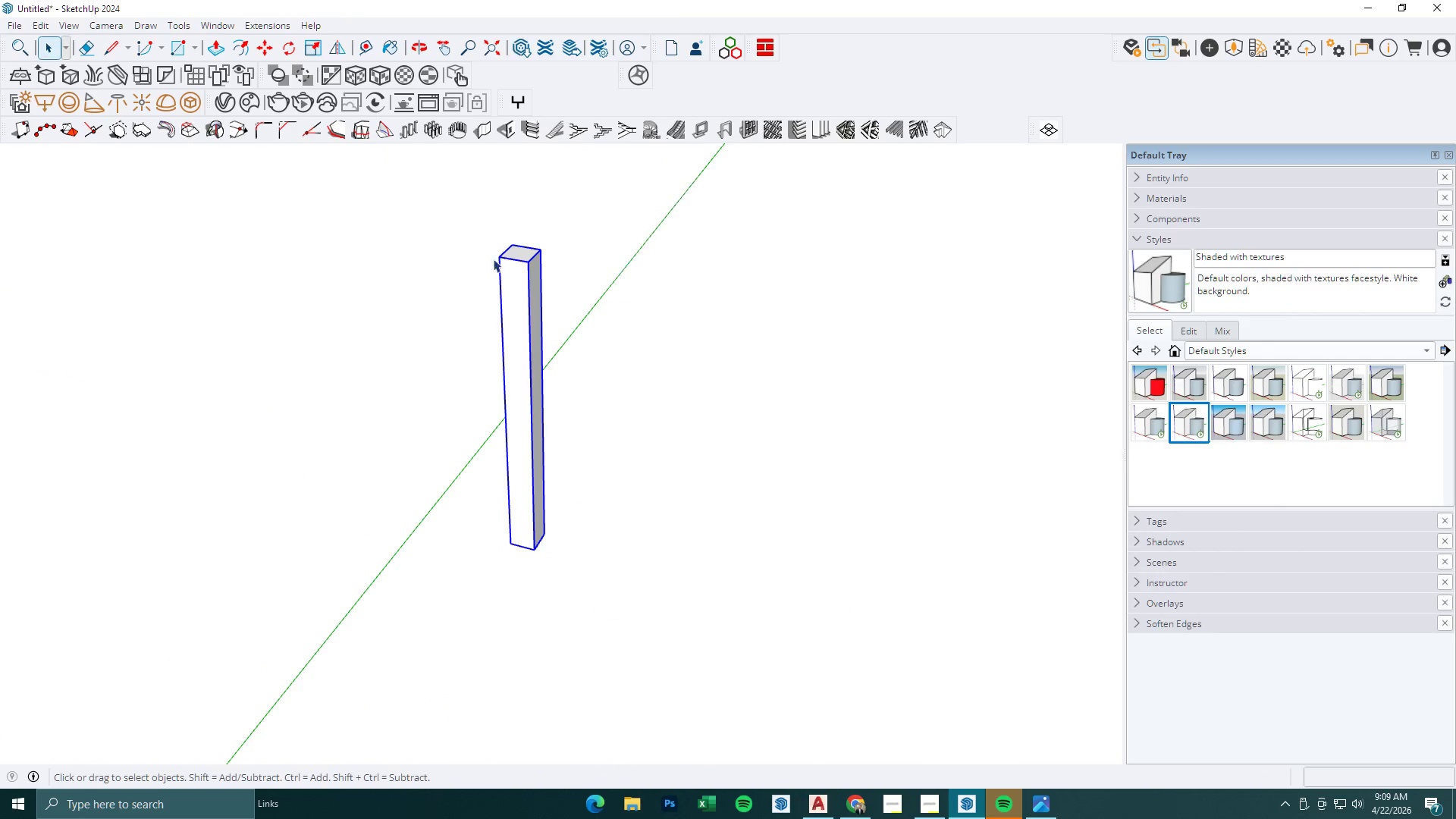 
scroll: coordinate [526, 240], scroll_direction: up, amount: 6.0
 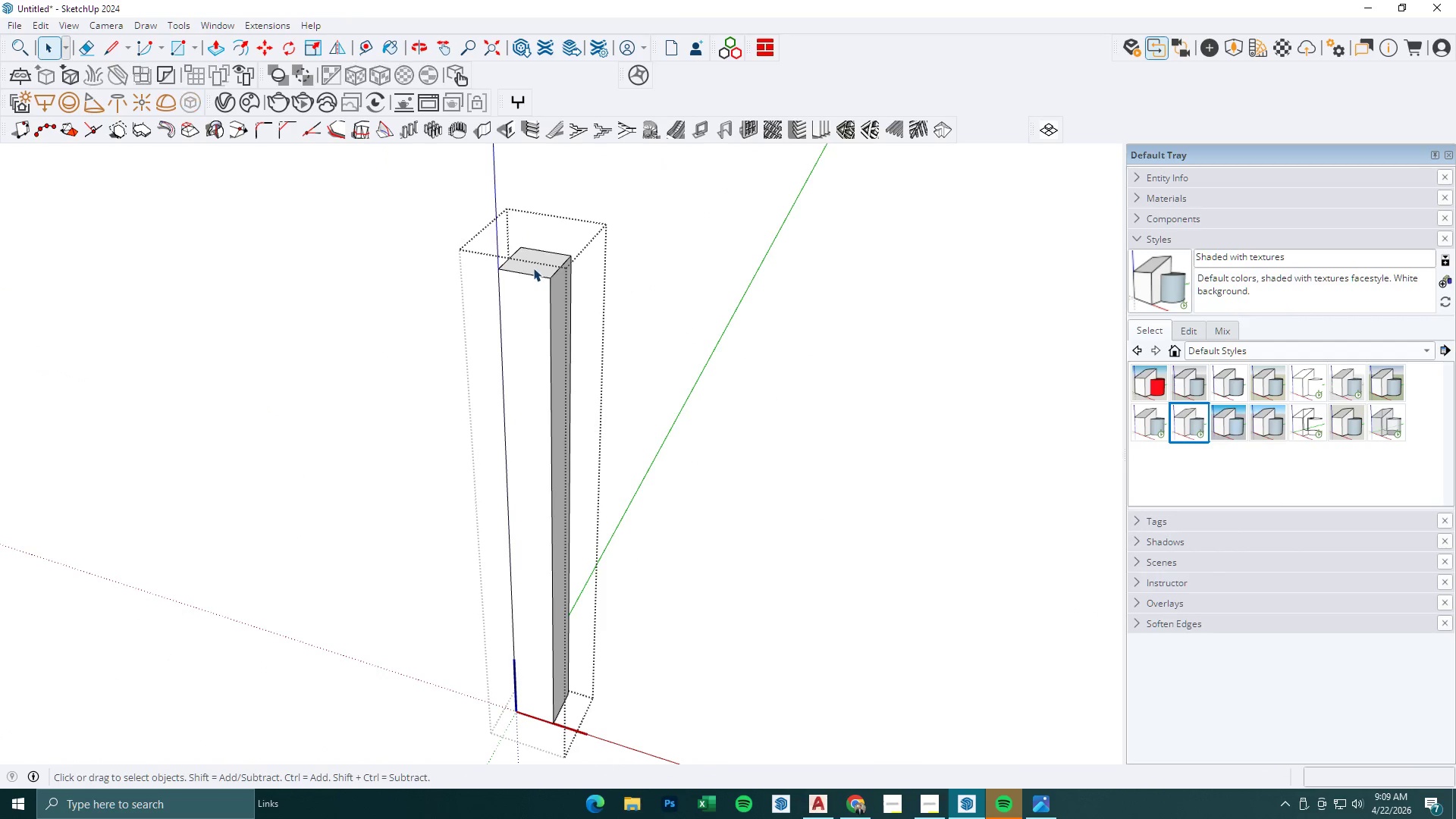 
key(R)
 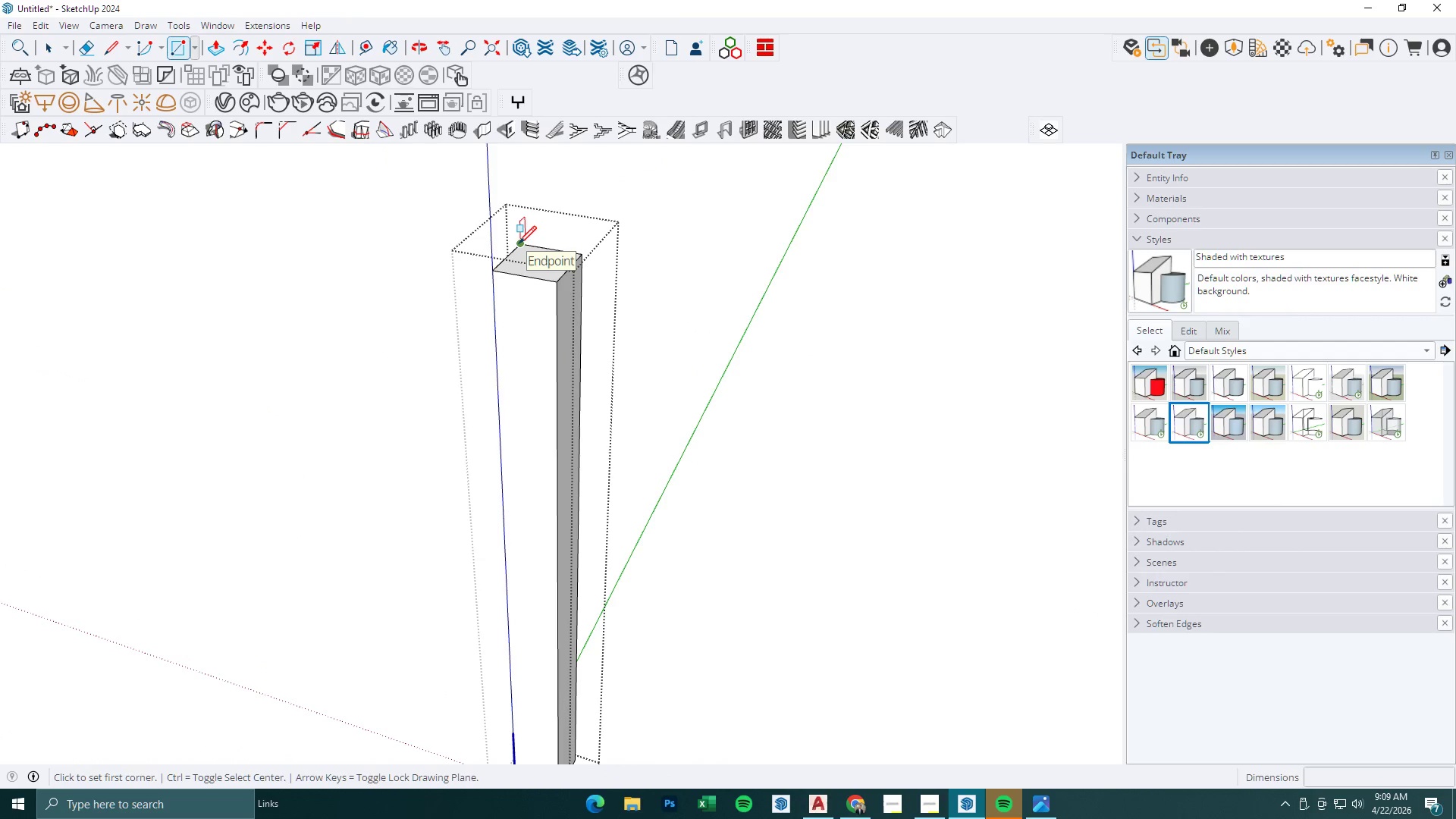 
scroll: coordinate [522, 262], scroll_direction: up, amount: 2.0
 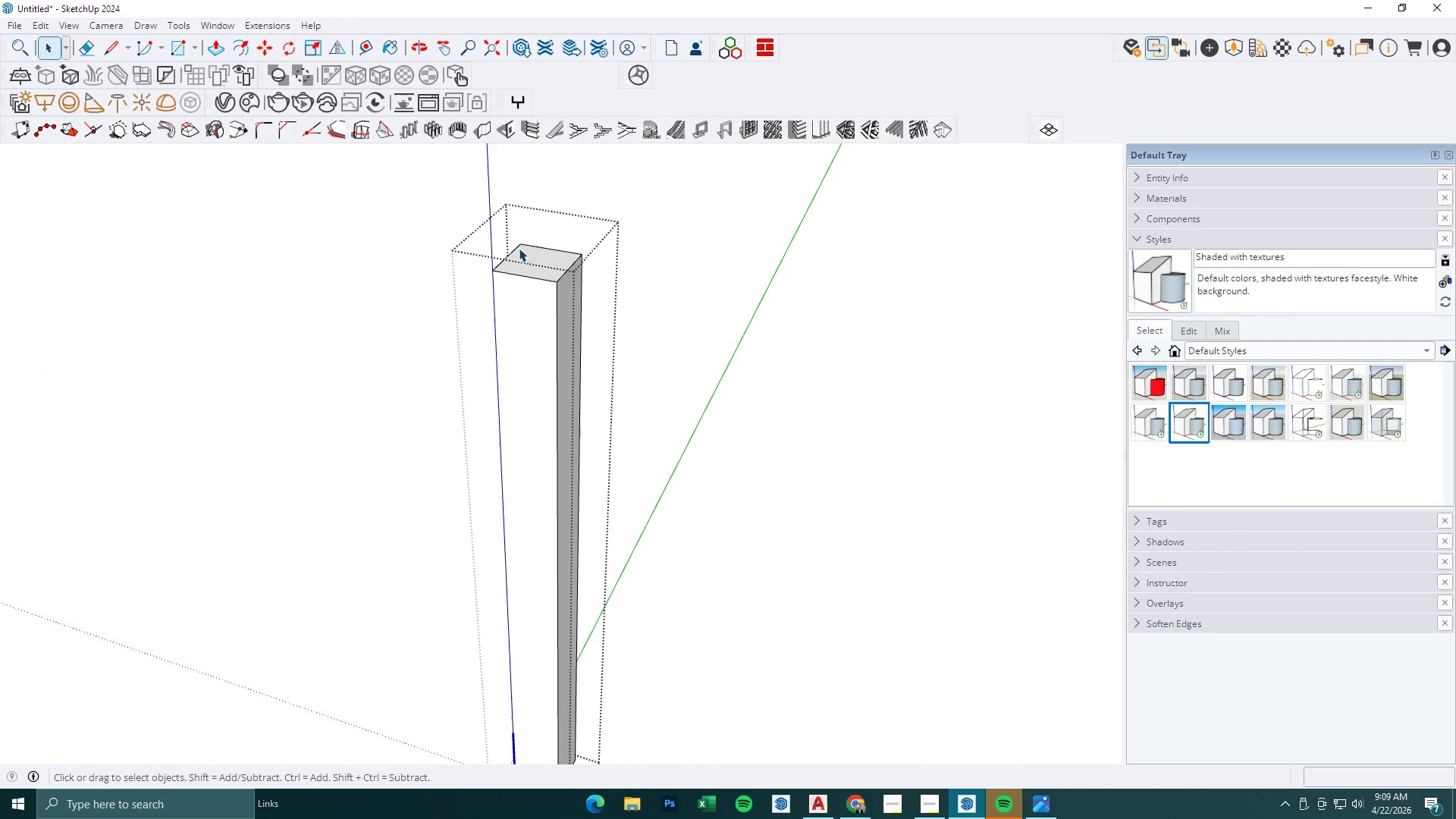 
left_click([519, 243])
 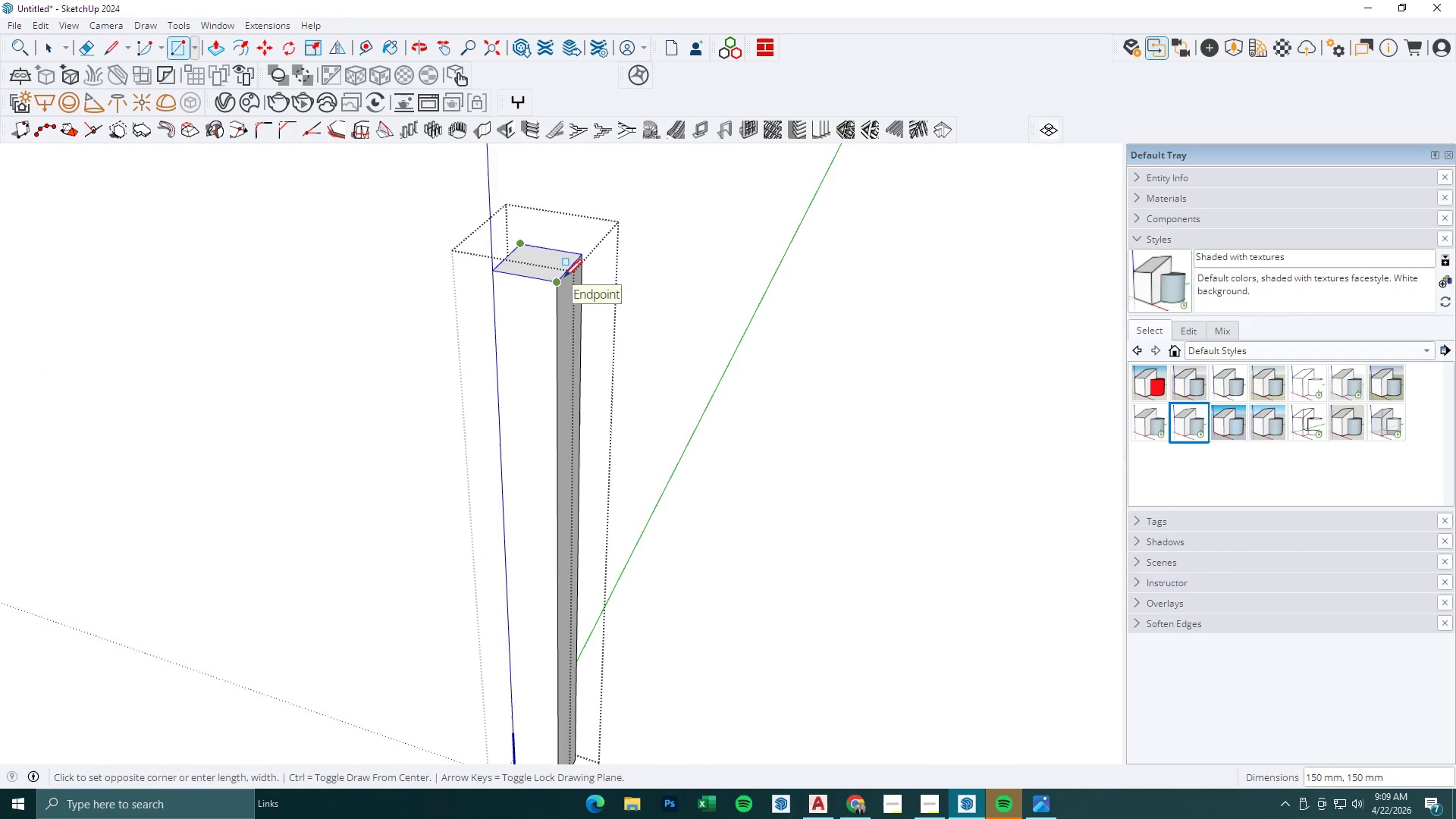 
key(BracketLeft)
 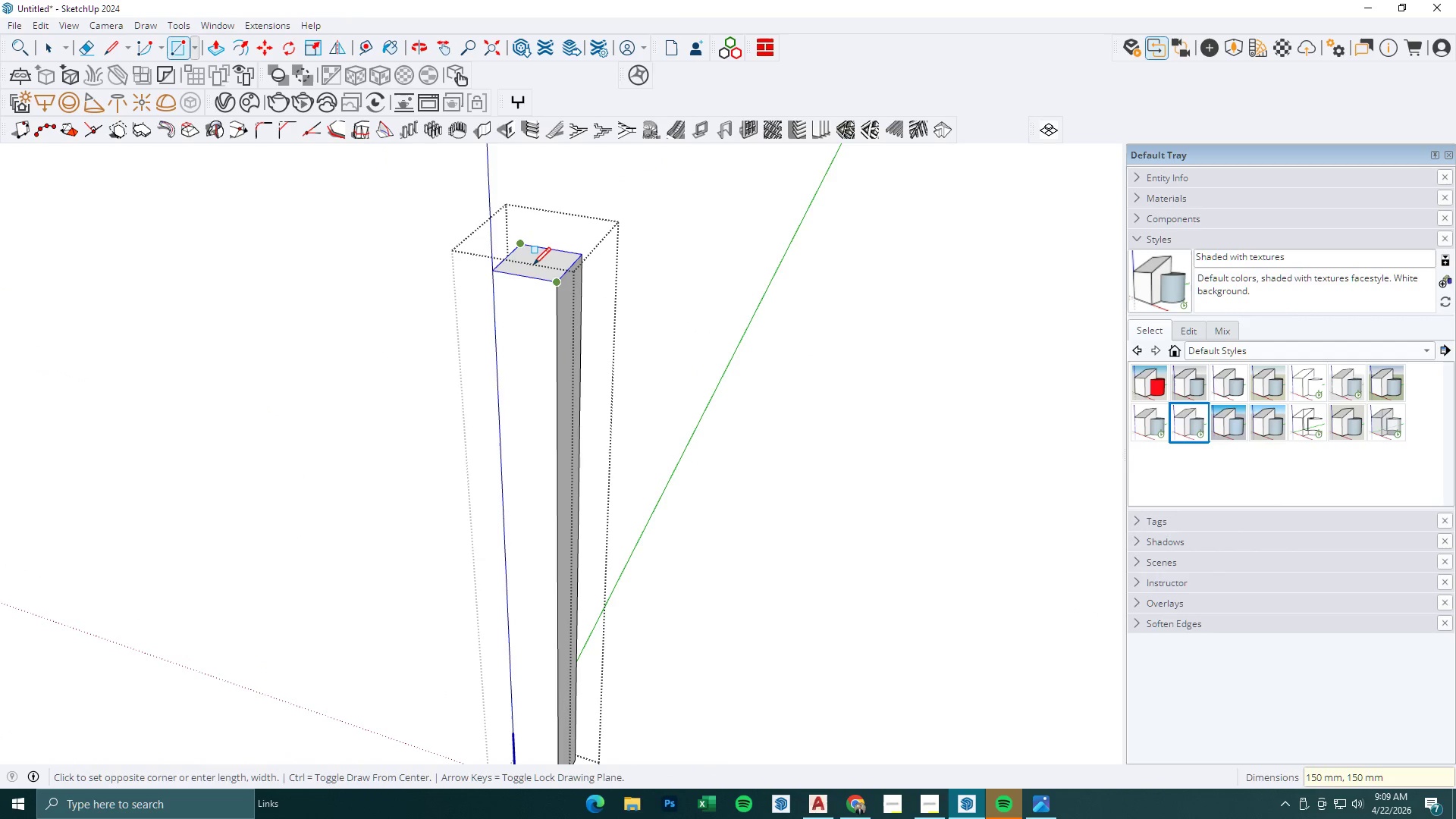 
type(pt)
 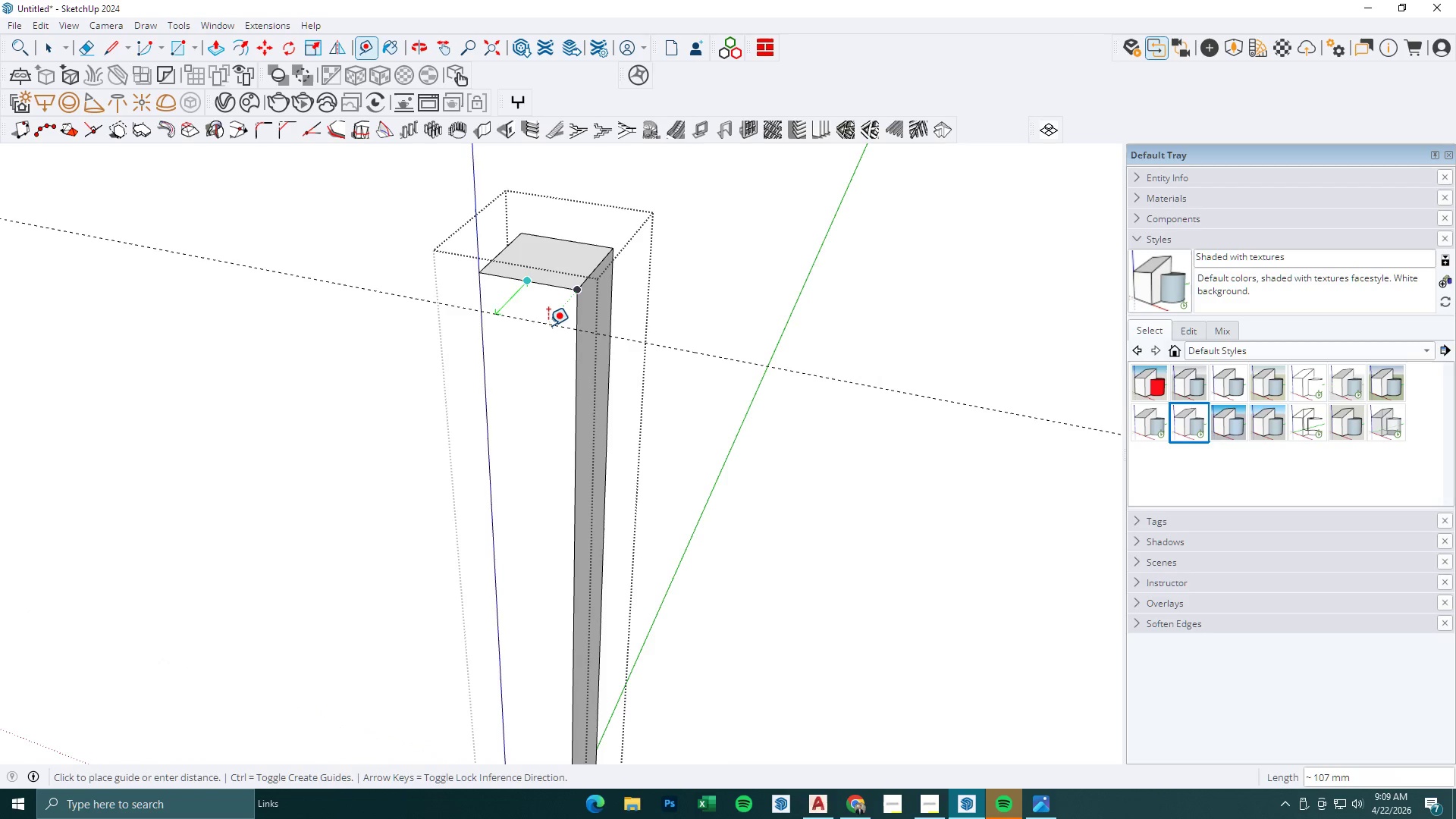 
left_click([525, 280])
 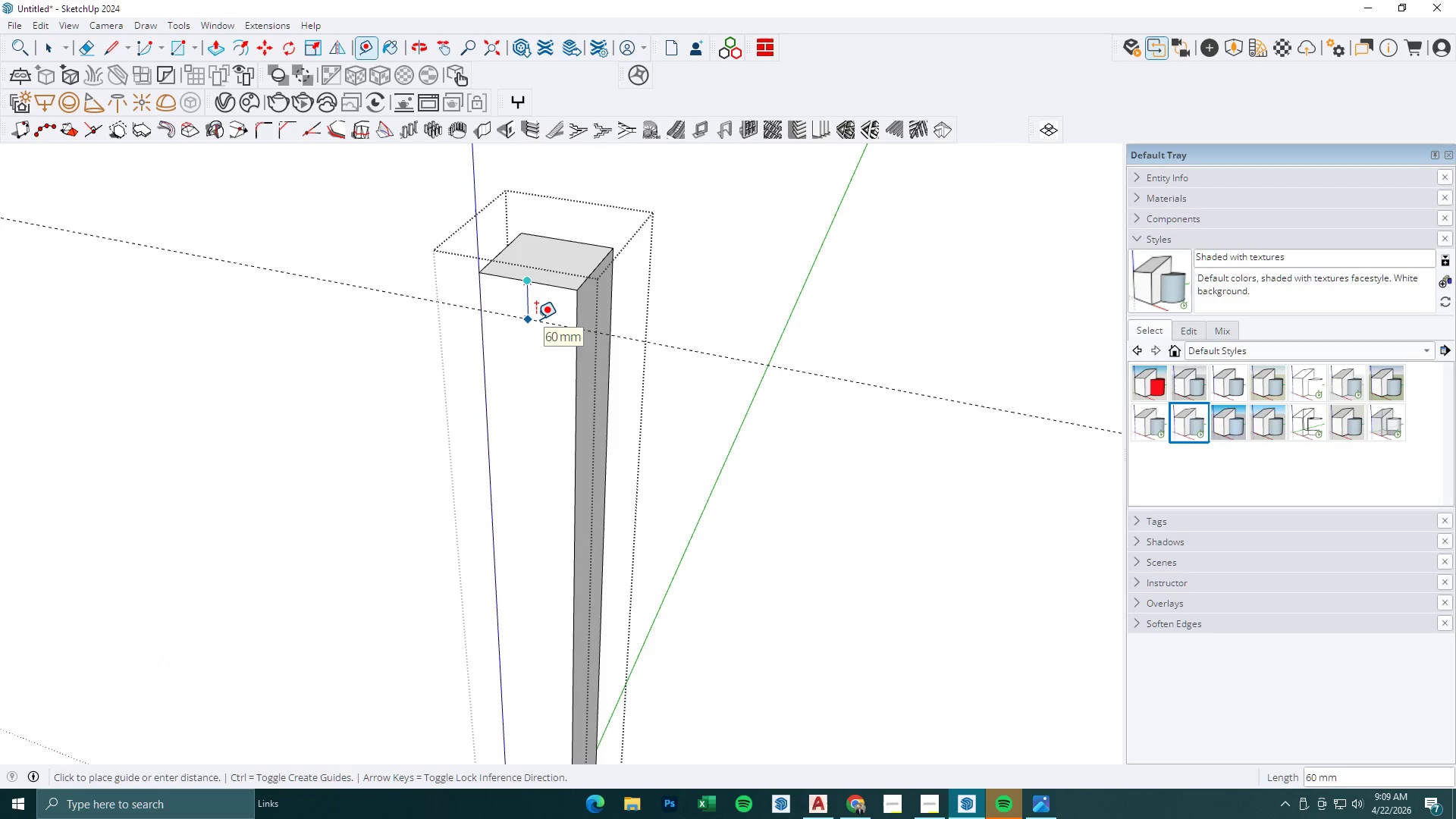 
scroll: coordinate [519, 267], scroll_direction: up, amount: 4.0
 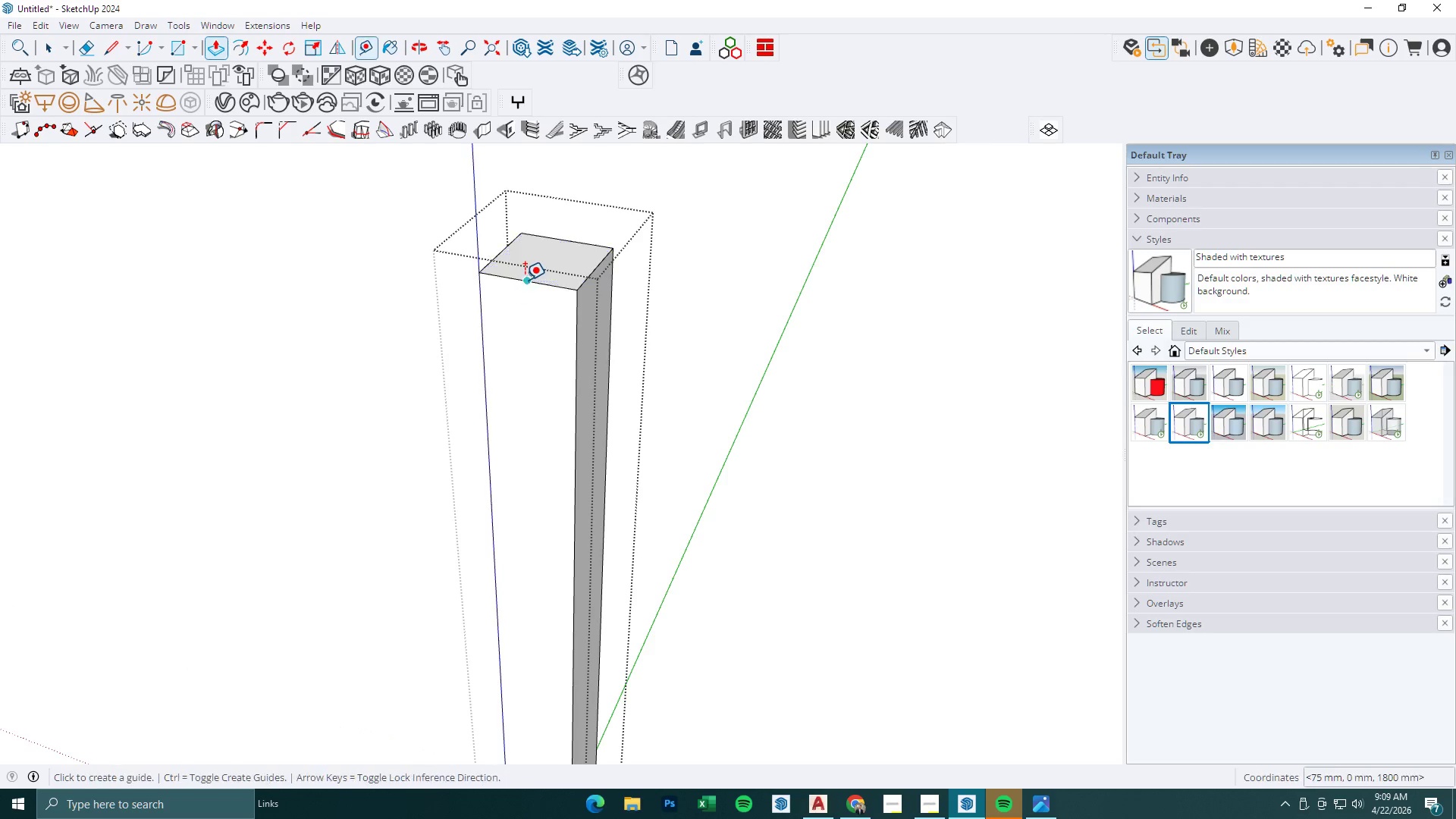 
key(Numpad2)
 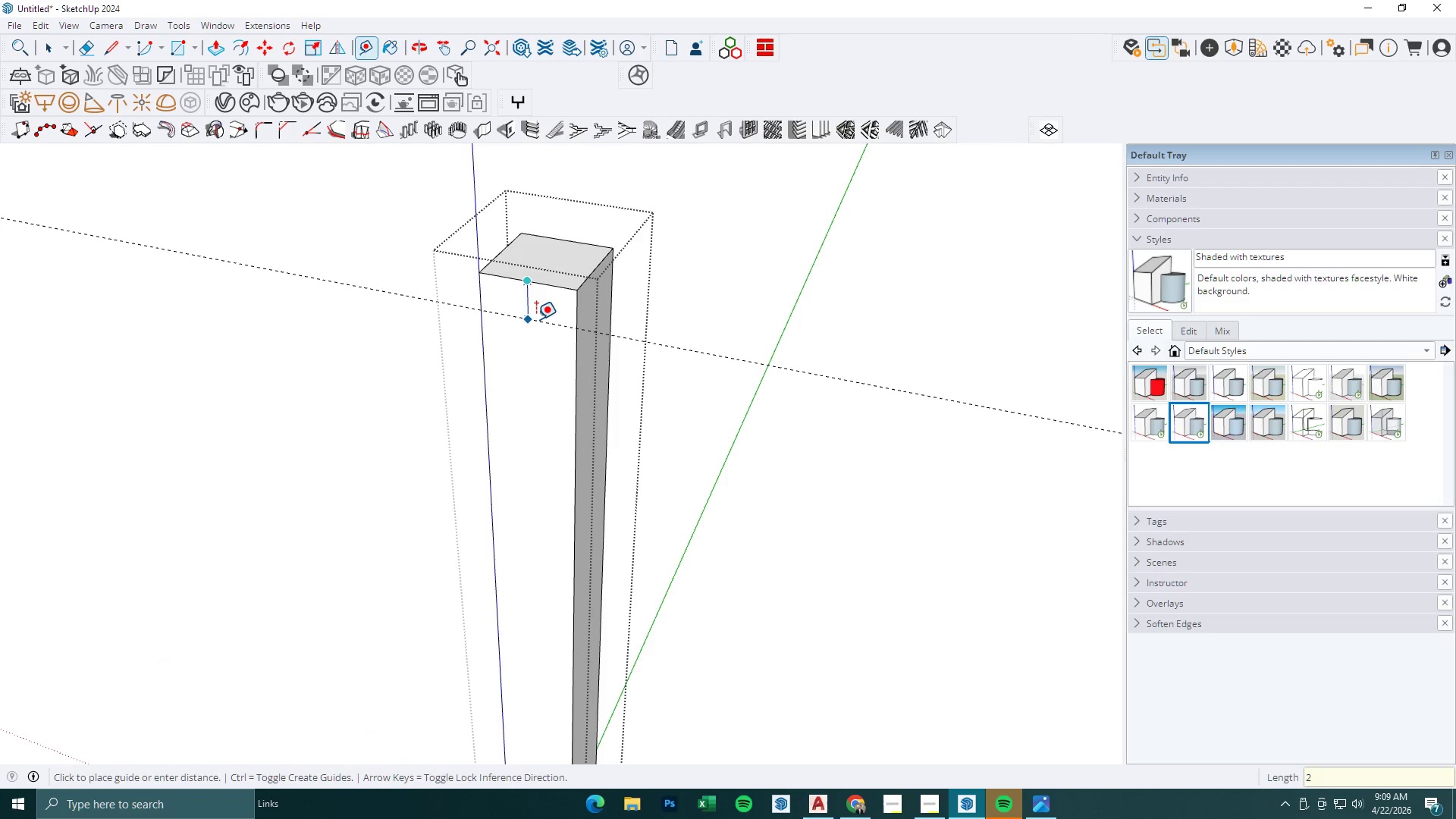 
key(Numpad0)
 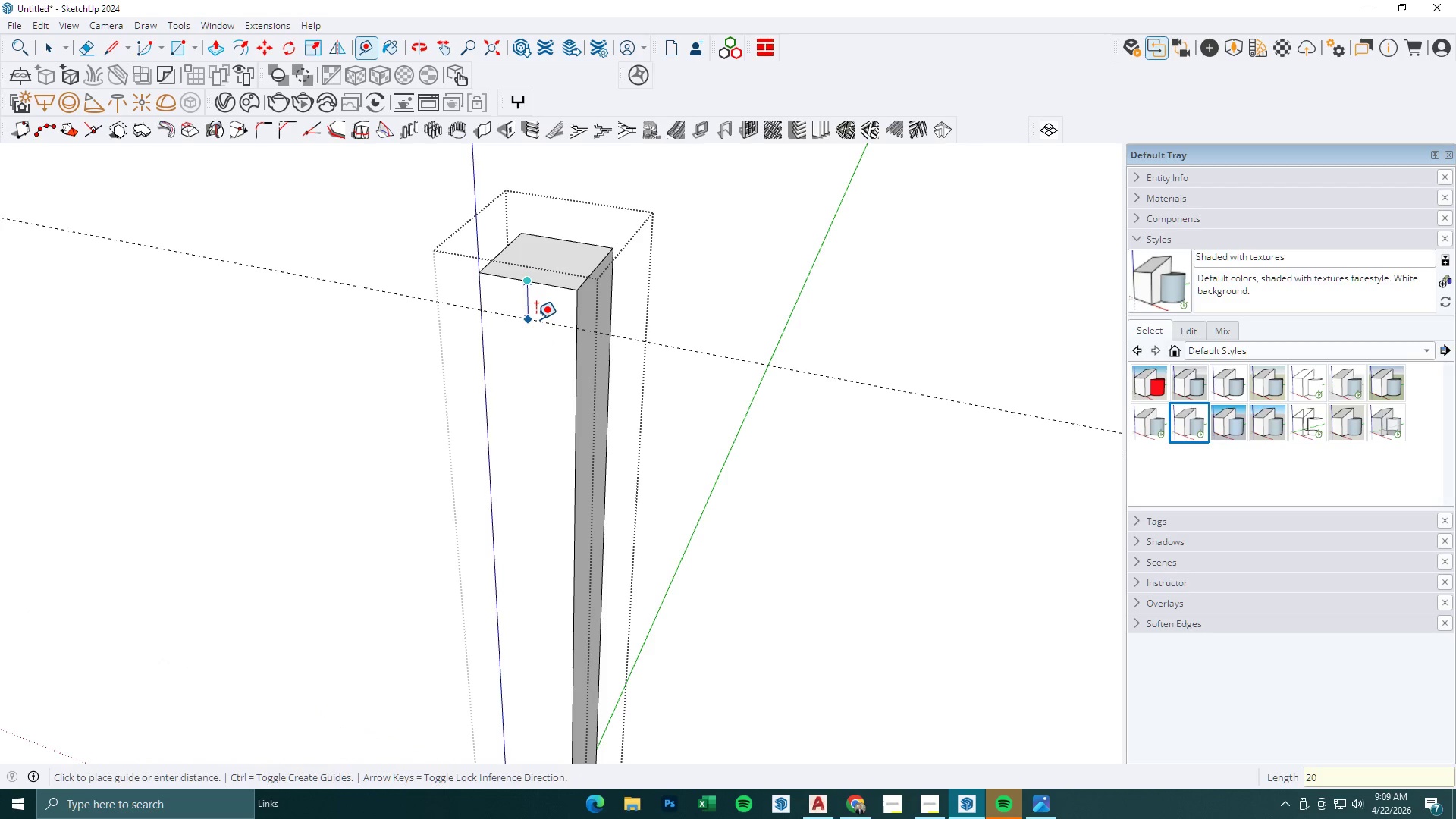 
key(NumpadEnter)
 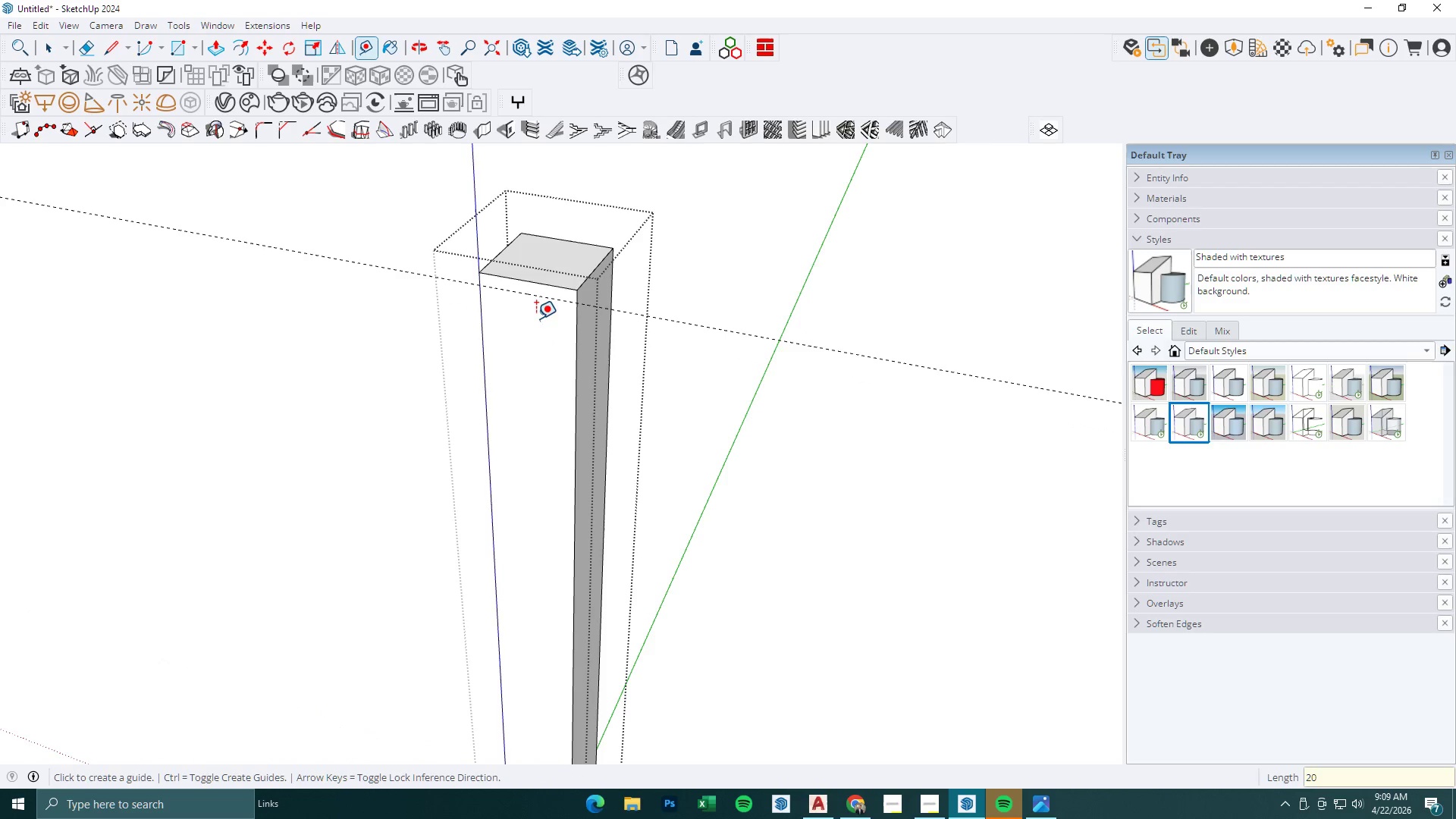 
left_click([608, 274])
 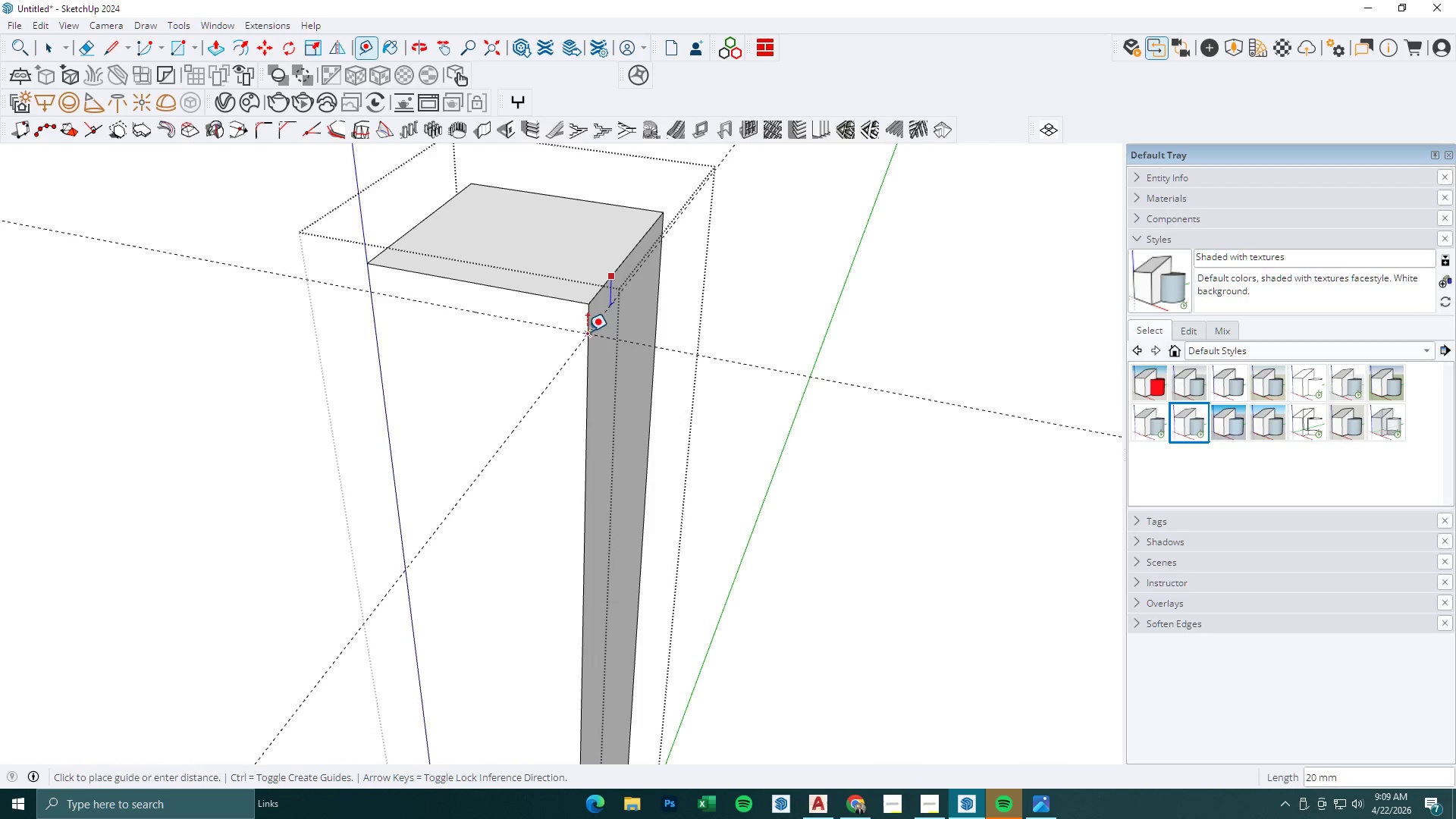 
scroll: coordinate [604, 275], scroll_direction: up, amount: 9.0
 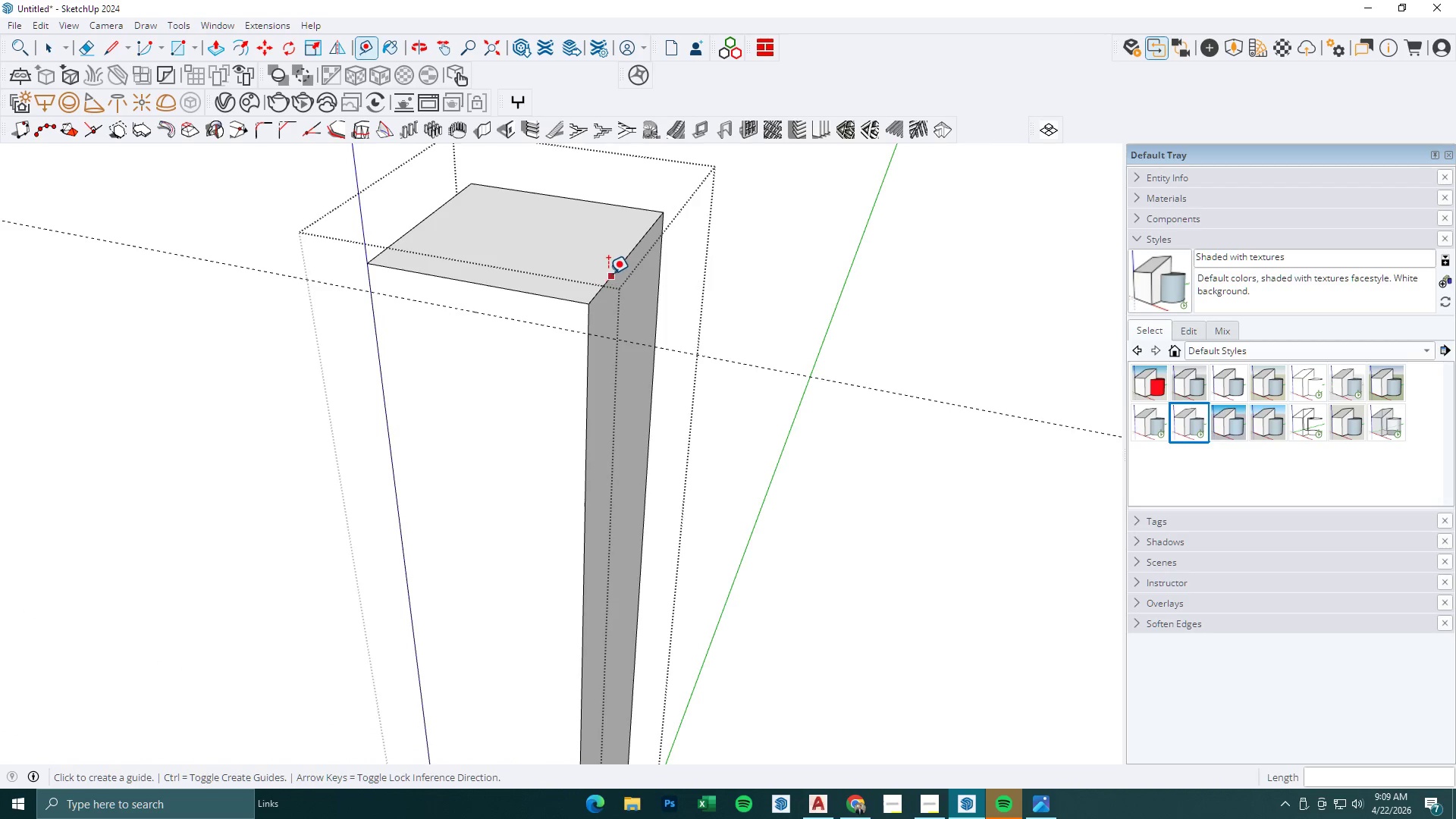 
left_click([585, 332])
 